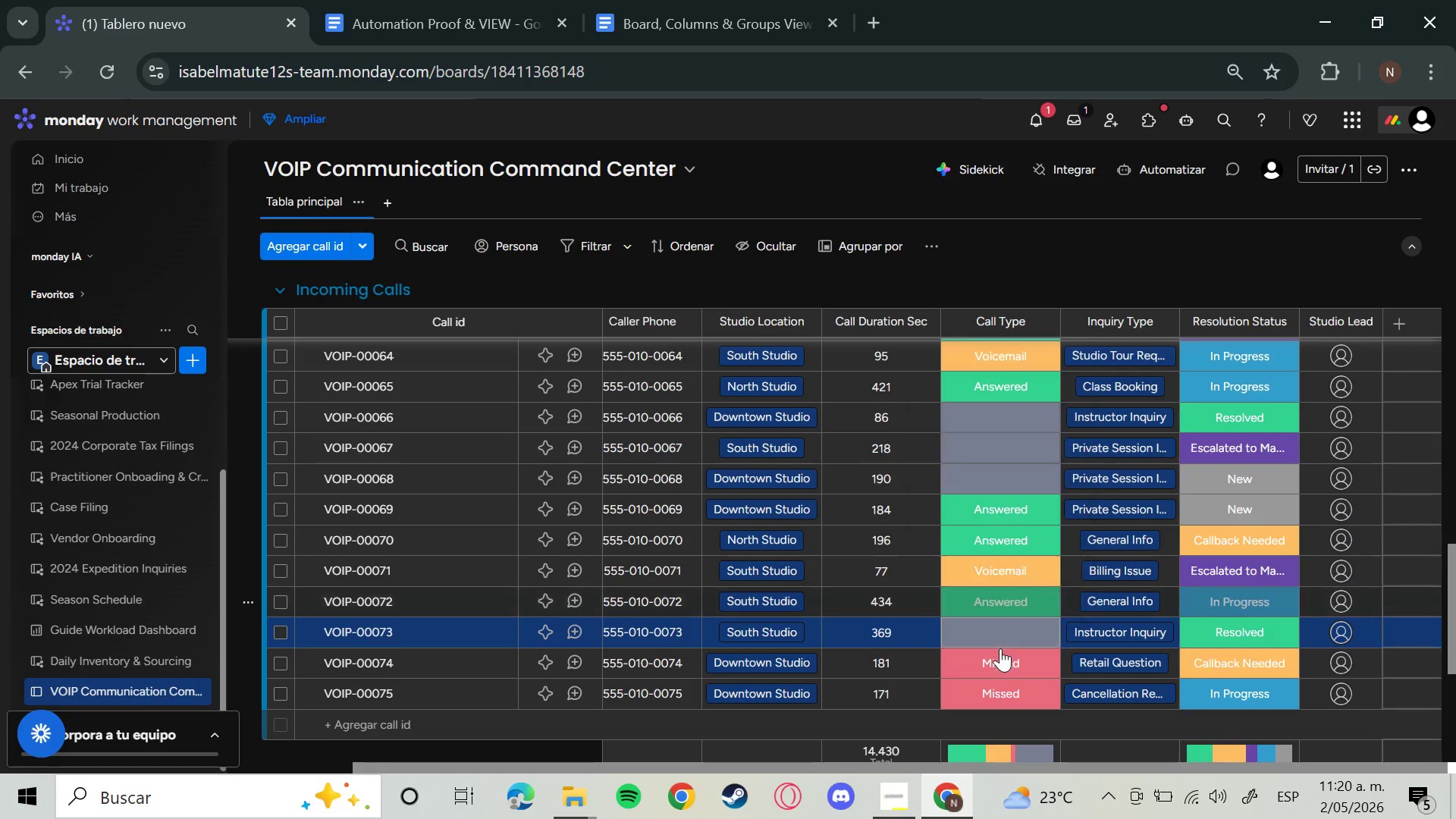 
left_click([995, 670])
 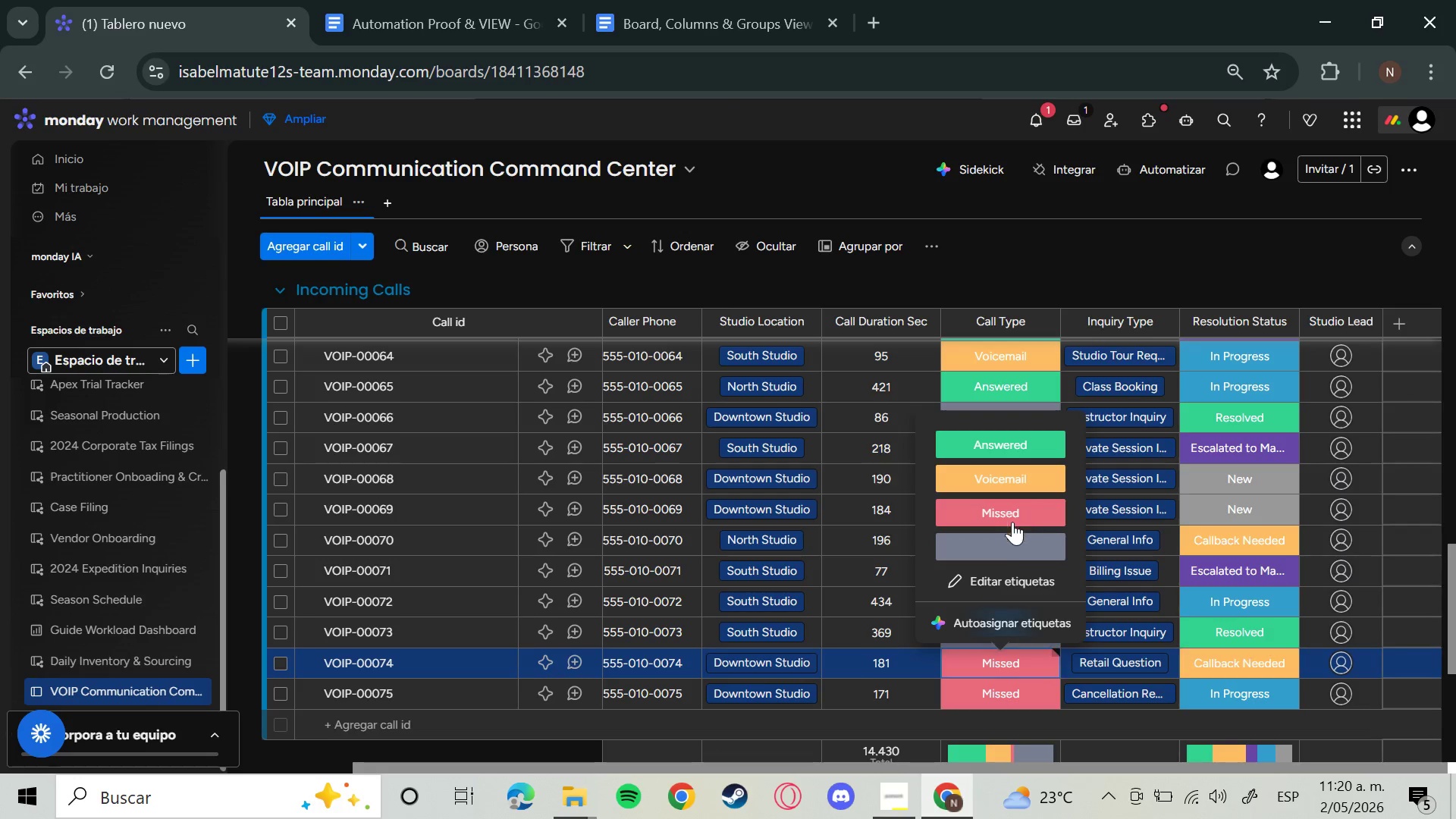 
left_click([990, 560])
 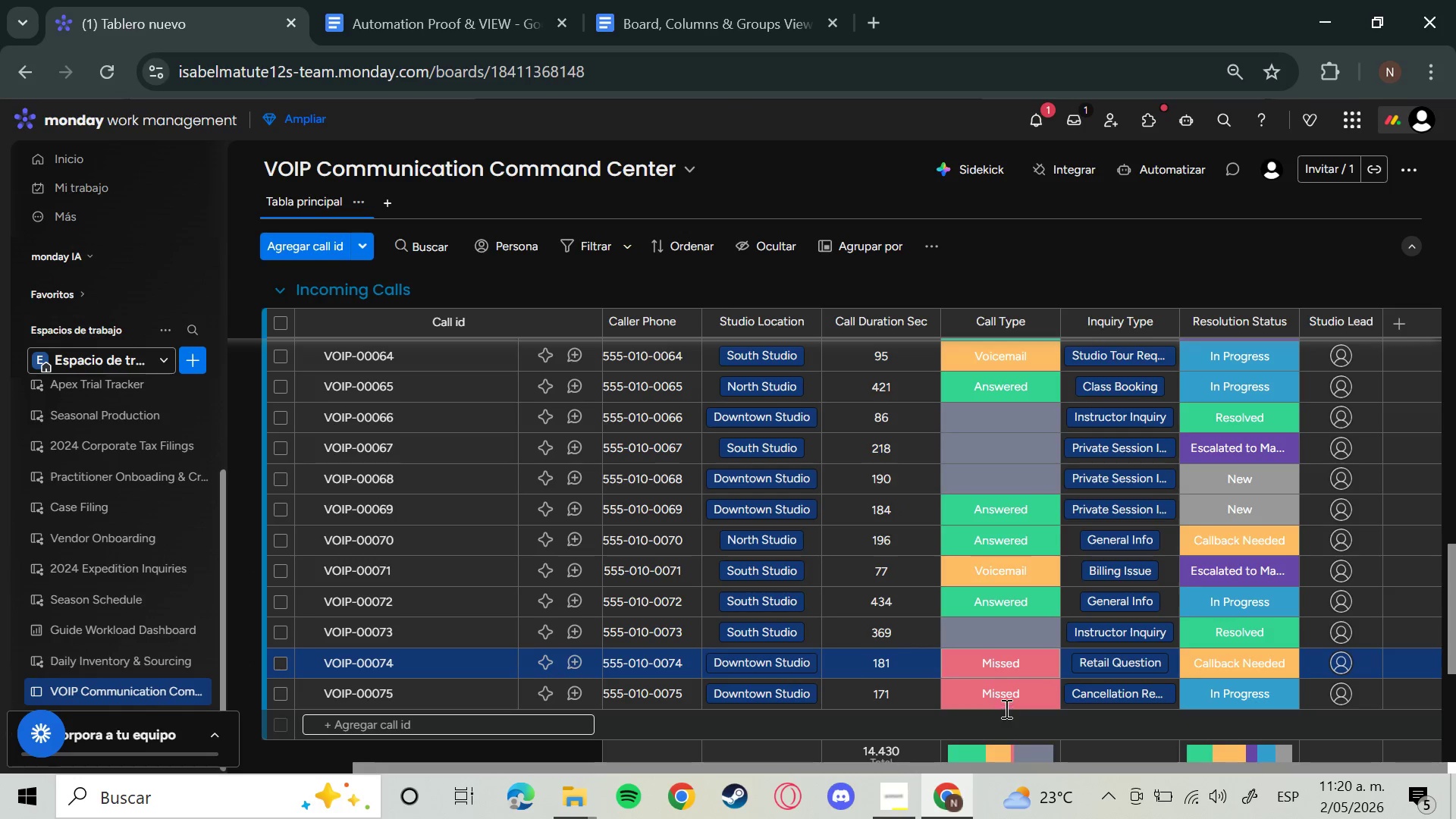 
left_click([1005, 694])
 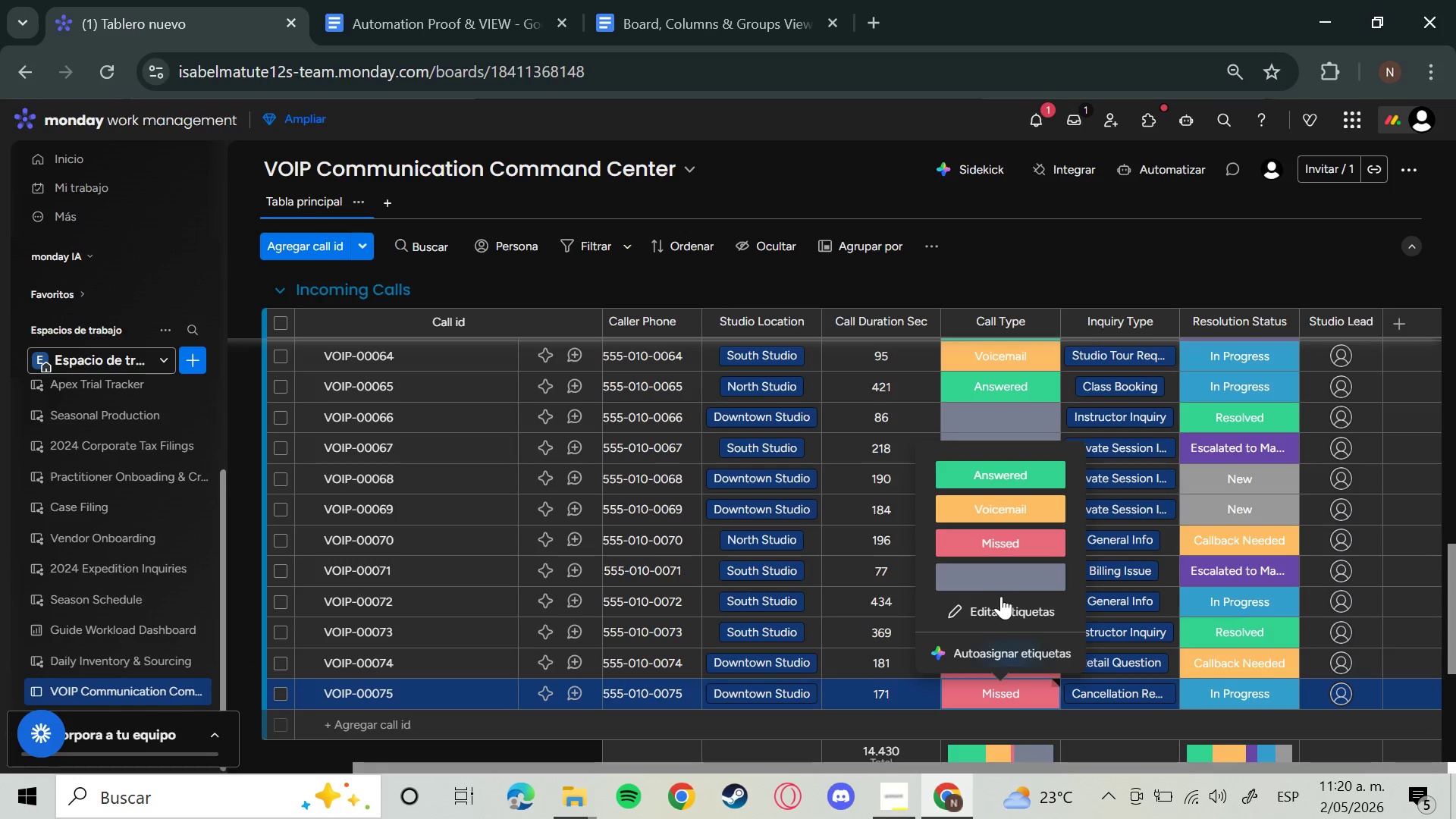 
left_click([1003, 580])
 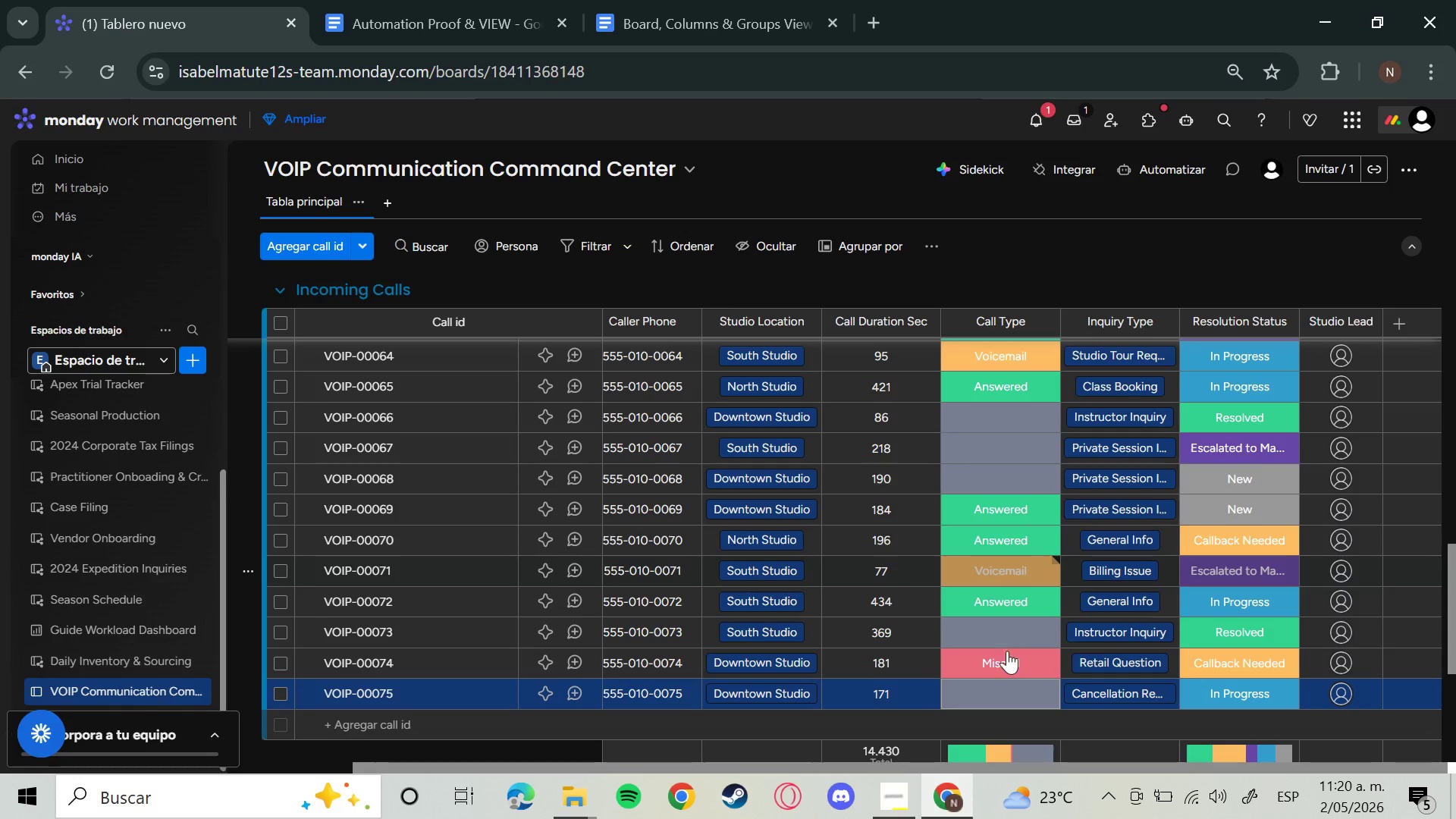 
left_click([1007, 657])
 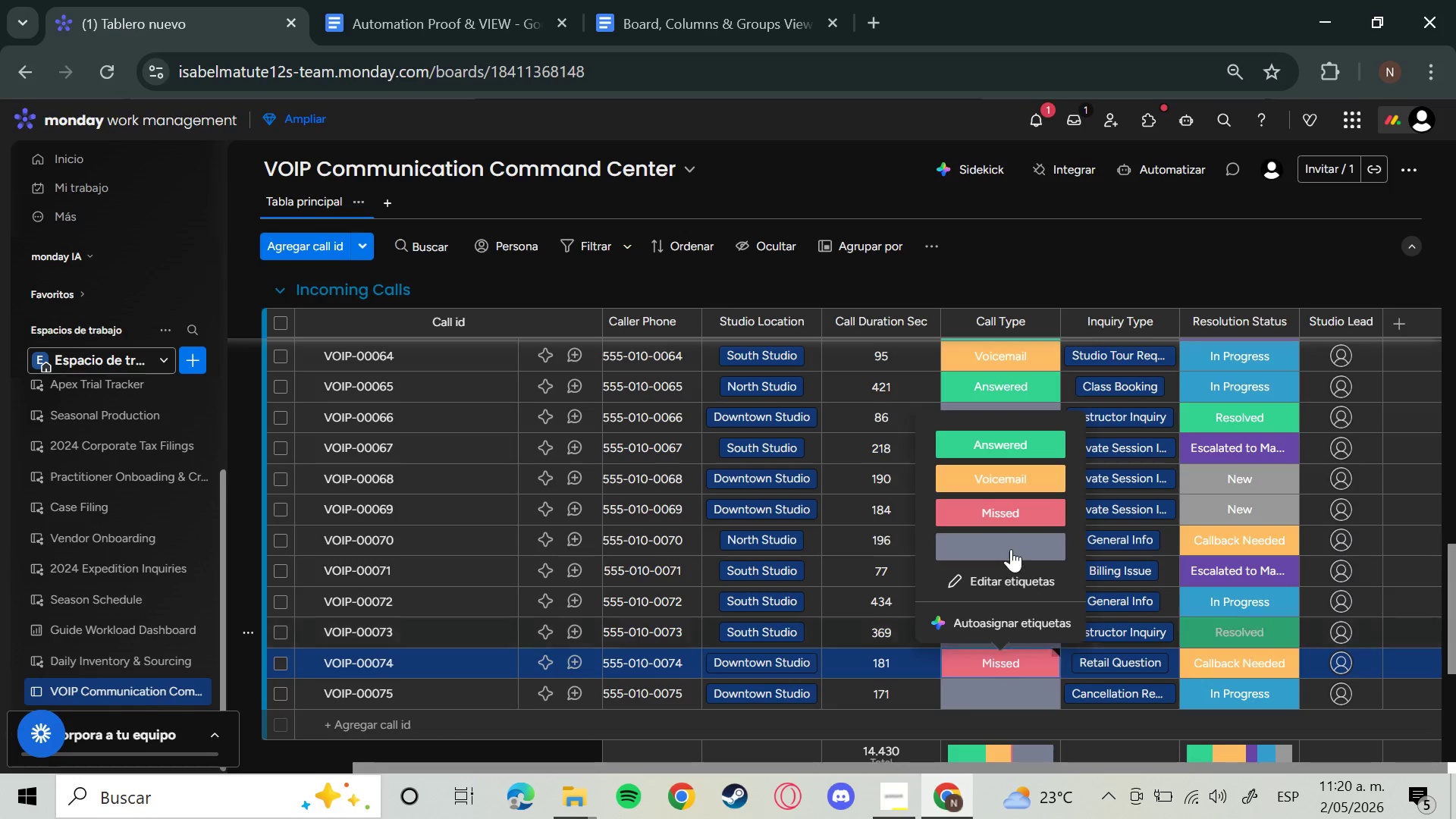 
left_click([1010, 548])
 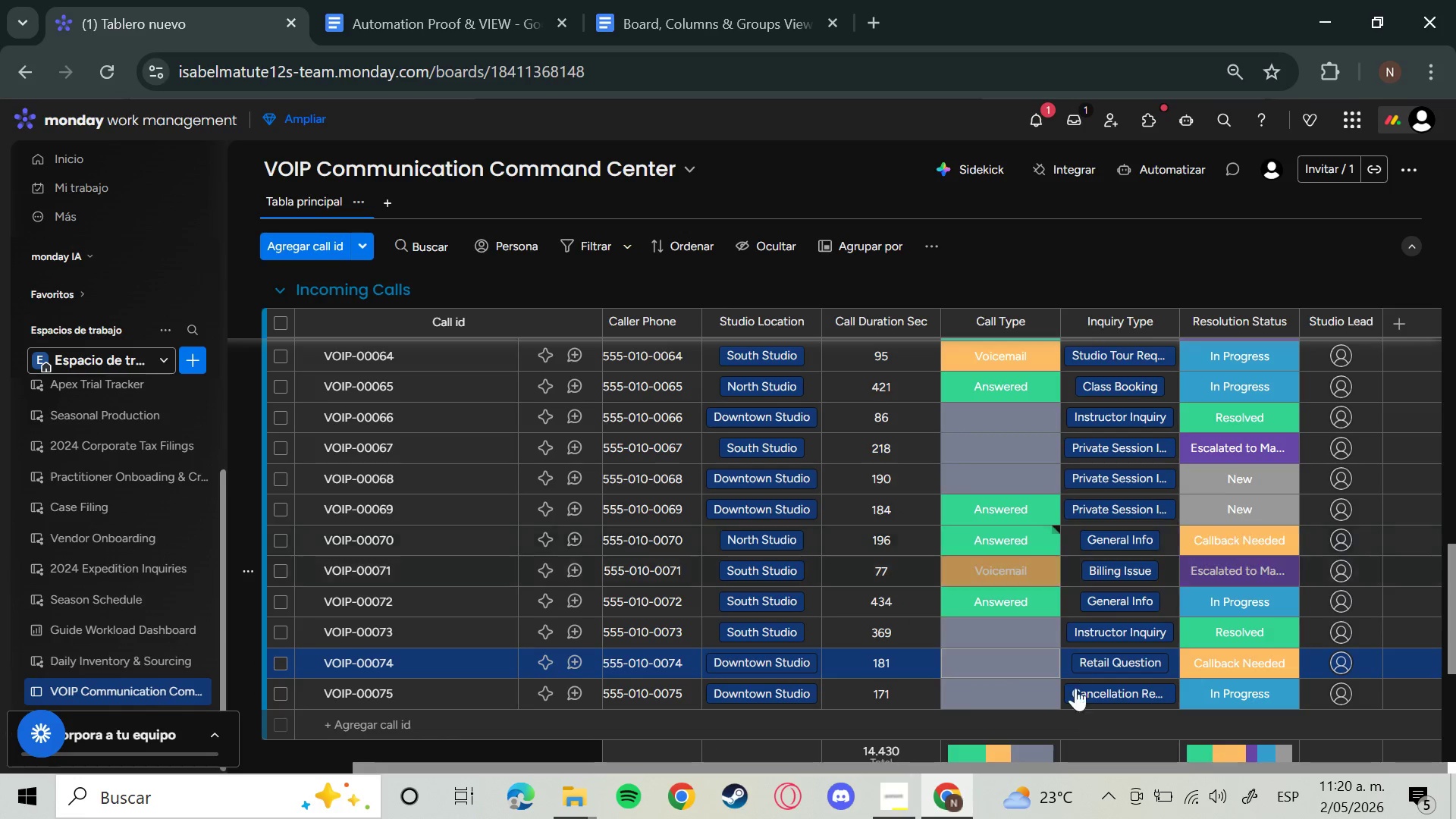 
scroll: coordinate [1078, 714], scroll_direction: up, amount: 13.0
 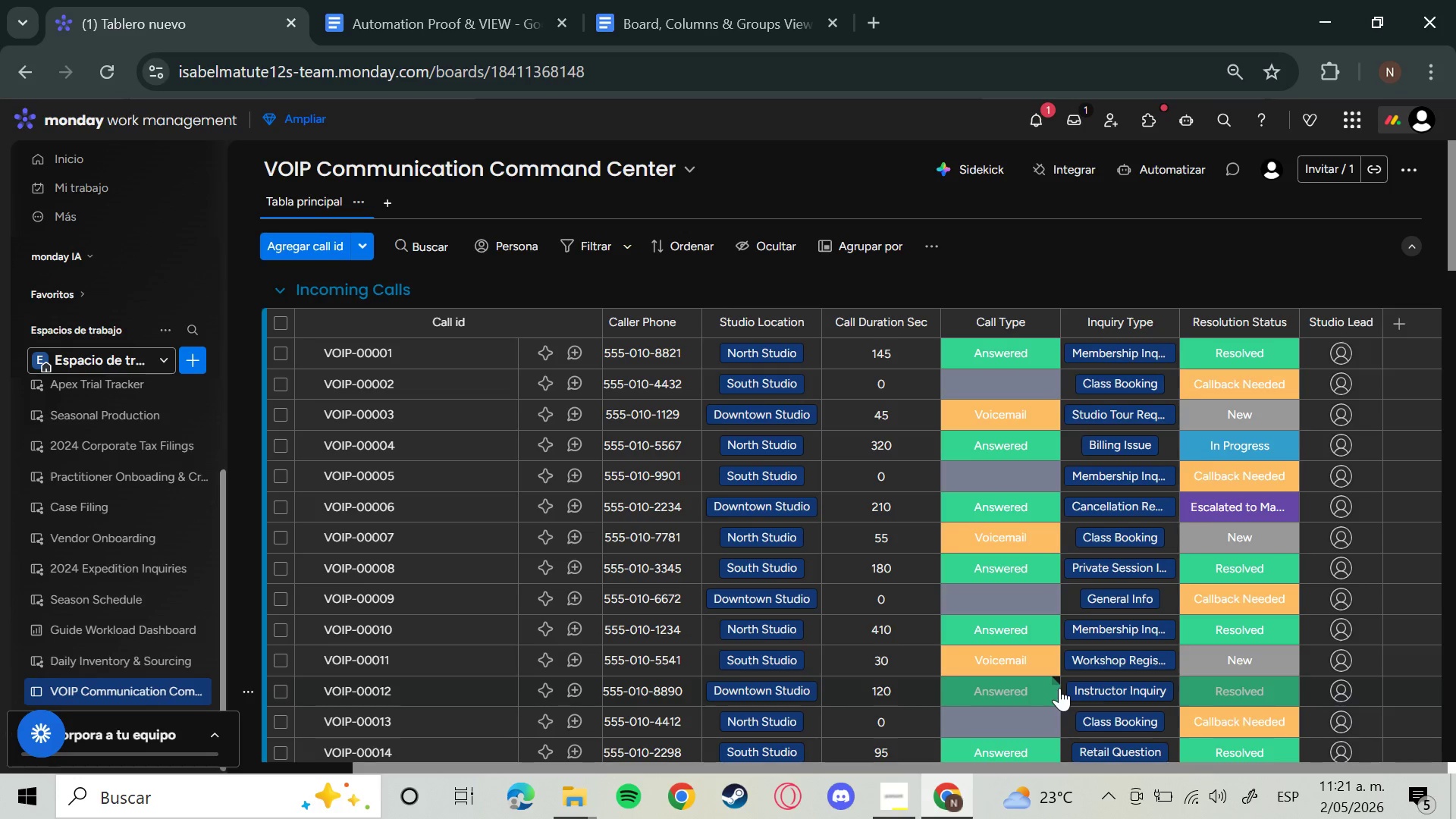 
wait(47.61)
 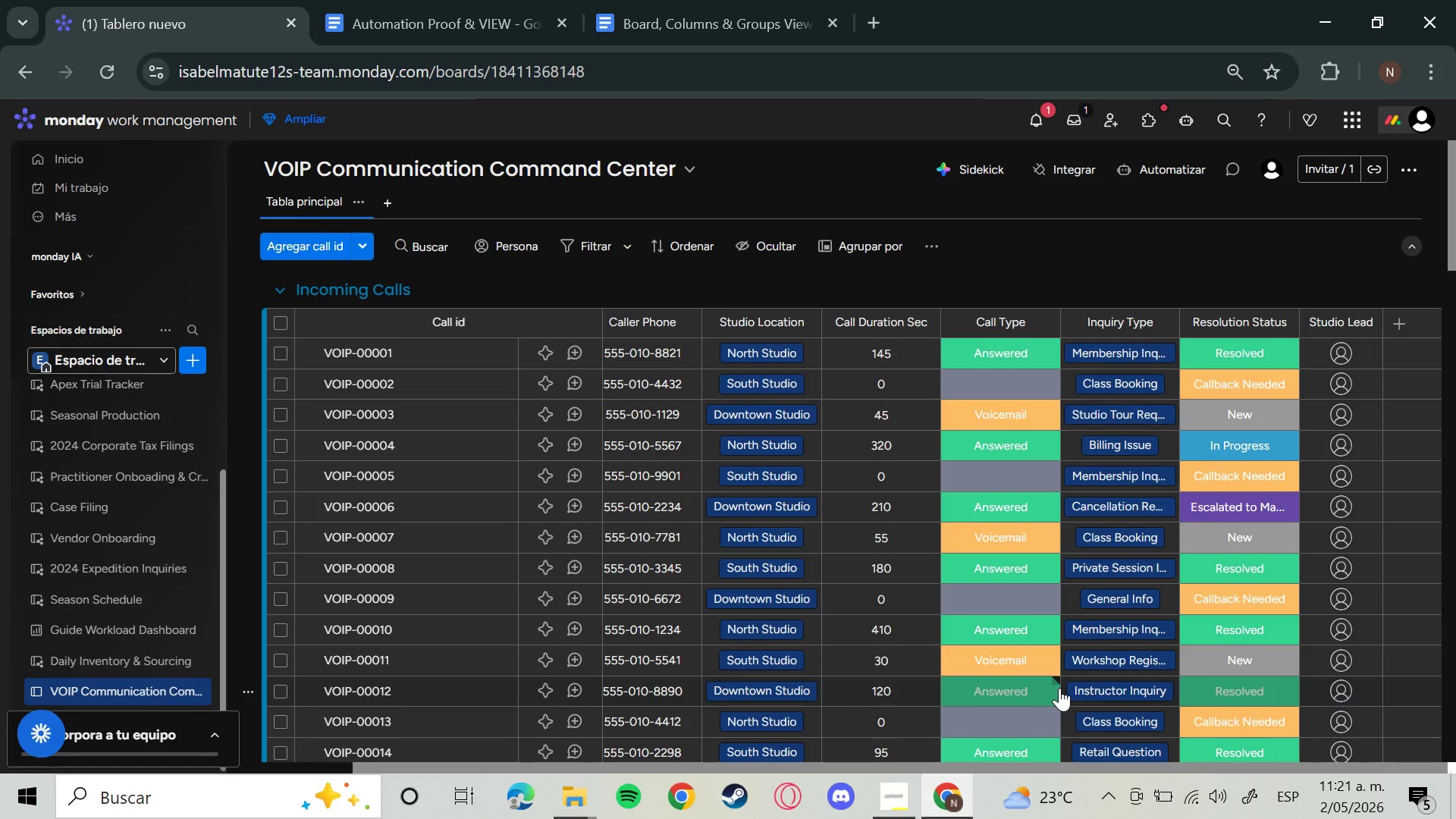 
scroll: coordinate [1141, 645], scroll_direction: up, amount: 5.0
 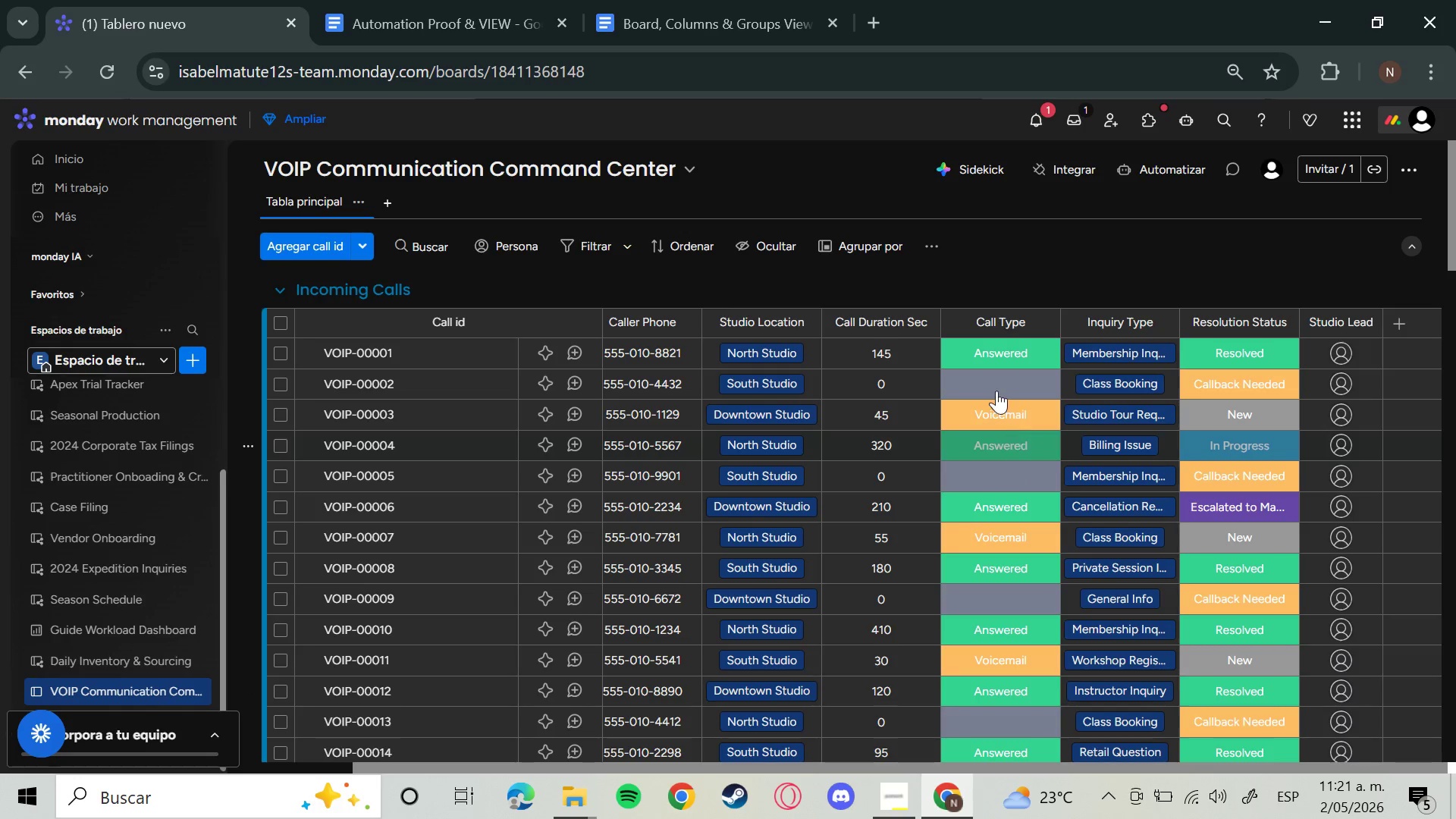 
left_click([996, 390])
 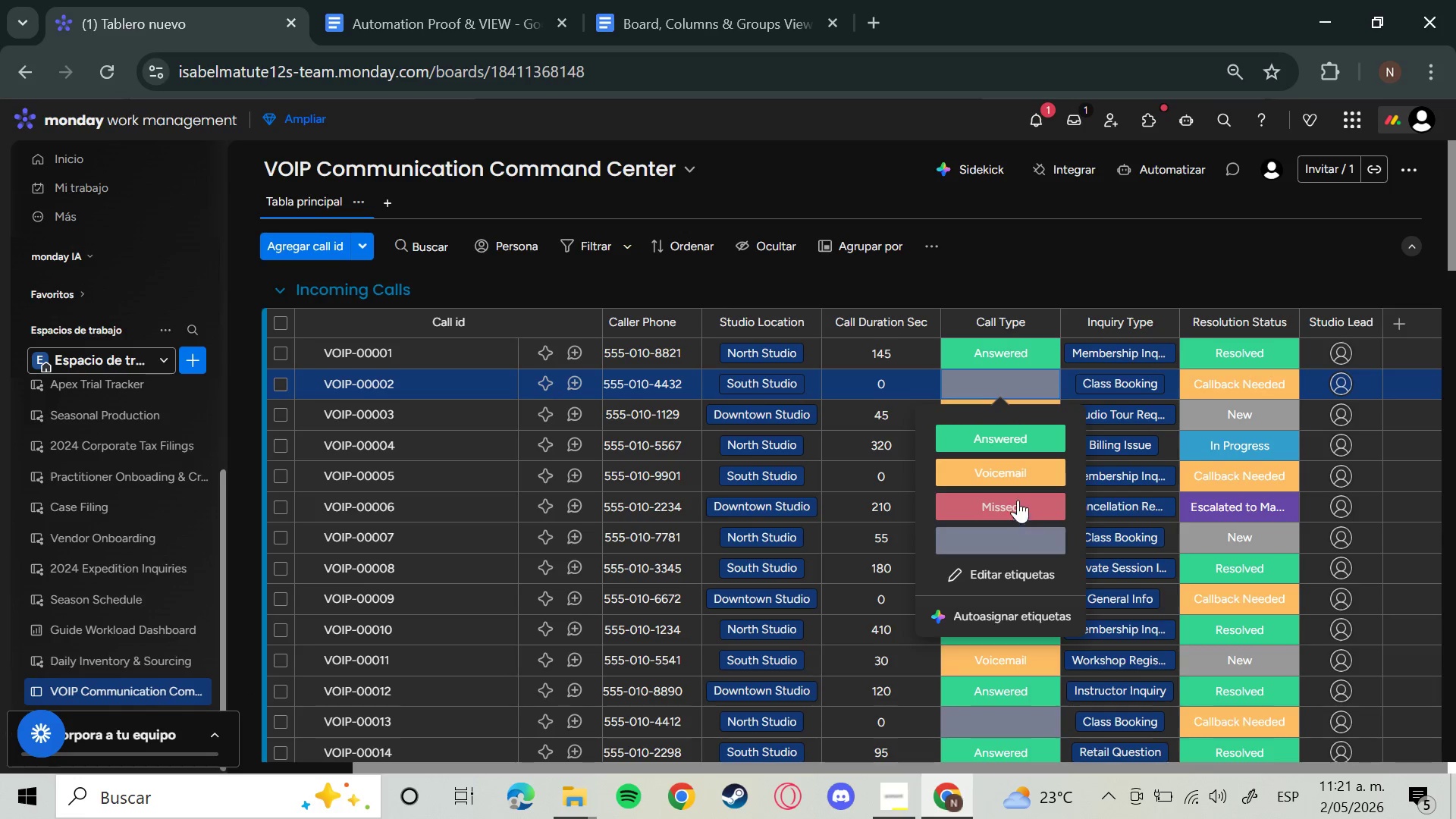 
left_click([1017, 498])
 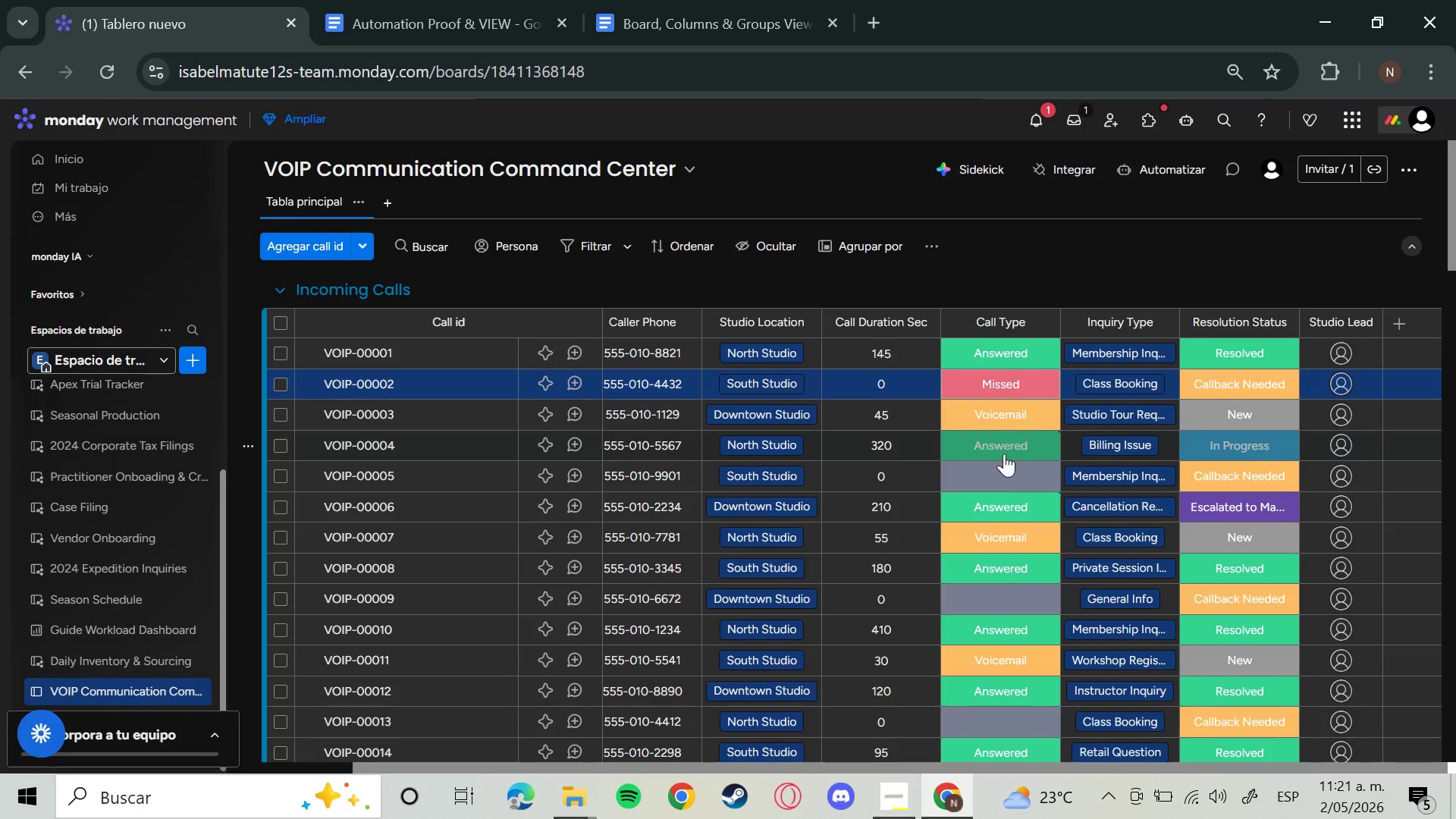 
left_click([1002, 465])
 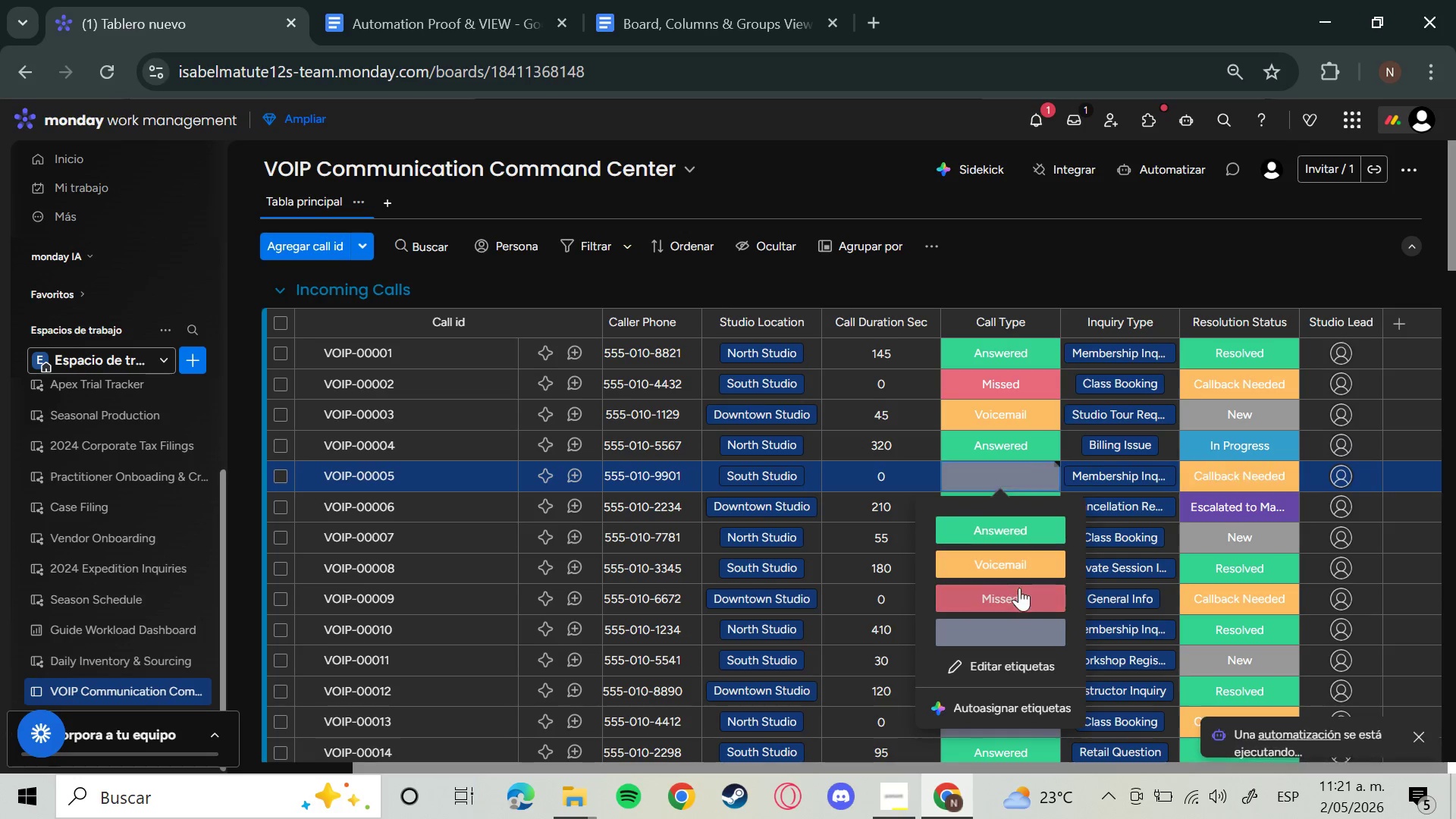 
left_click([1014, 595])
 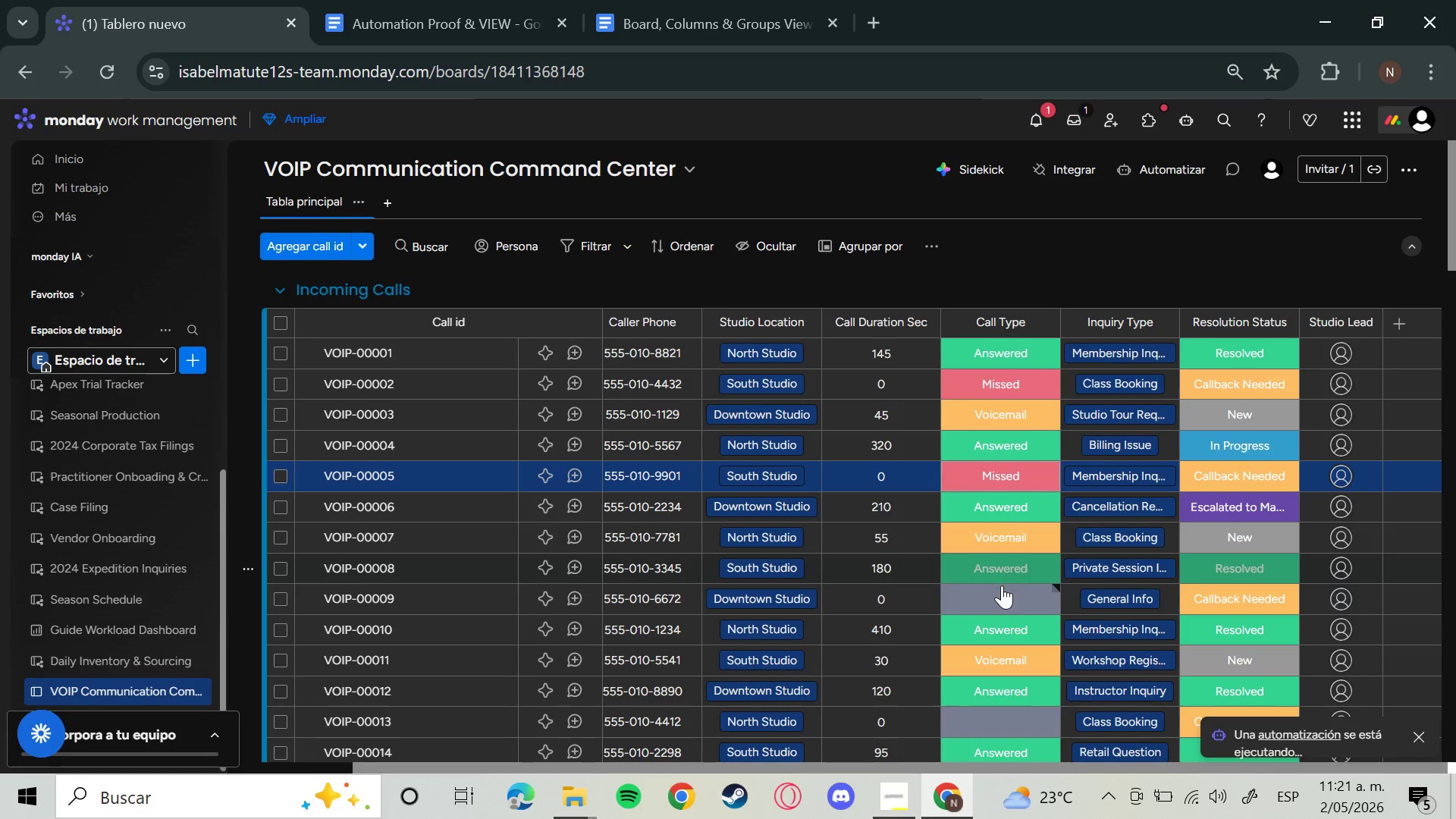 
left_click([1000, 593])
 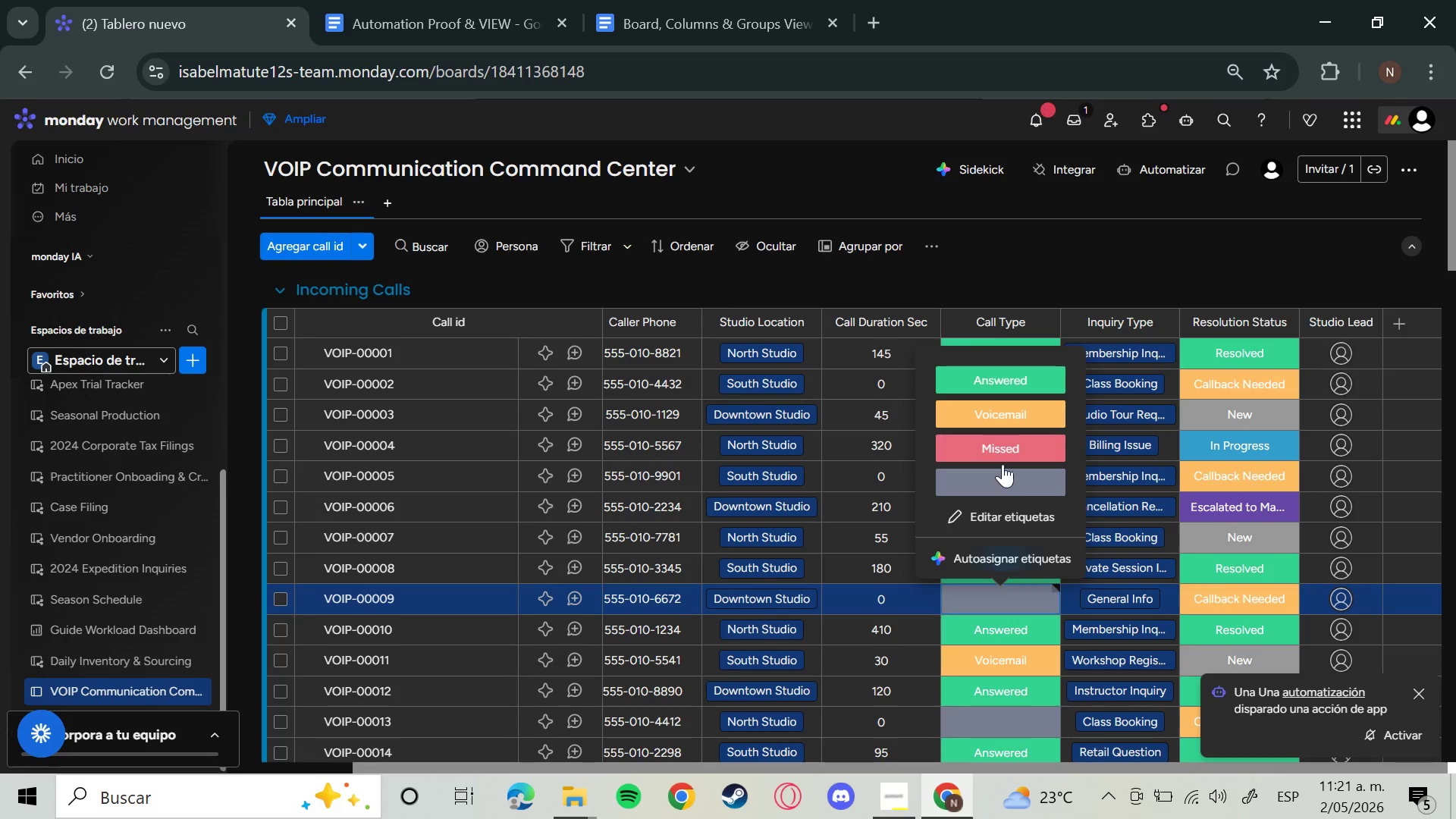 
left_click([1009, 448])
 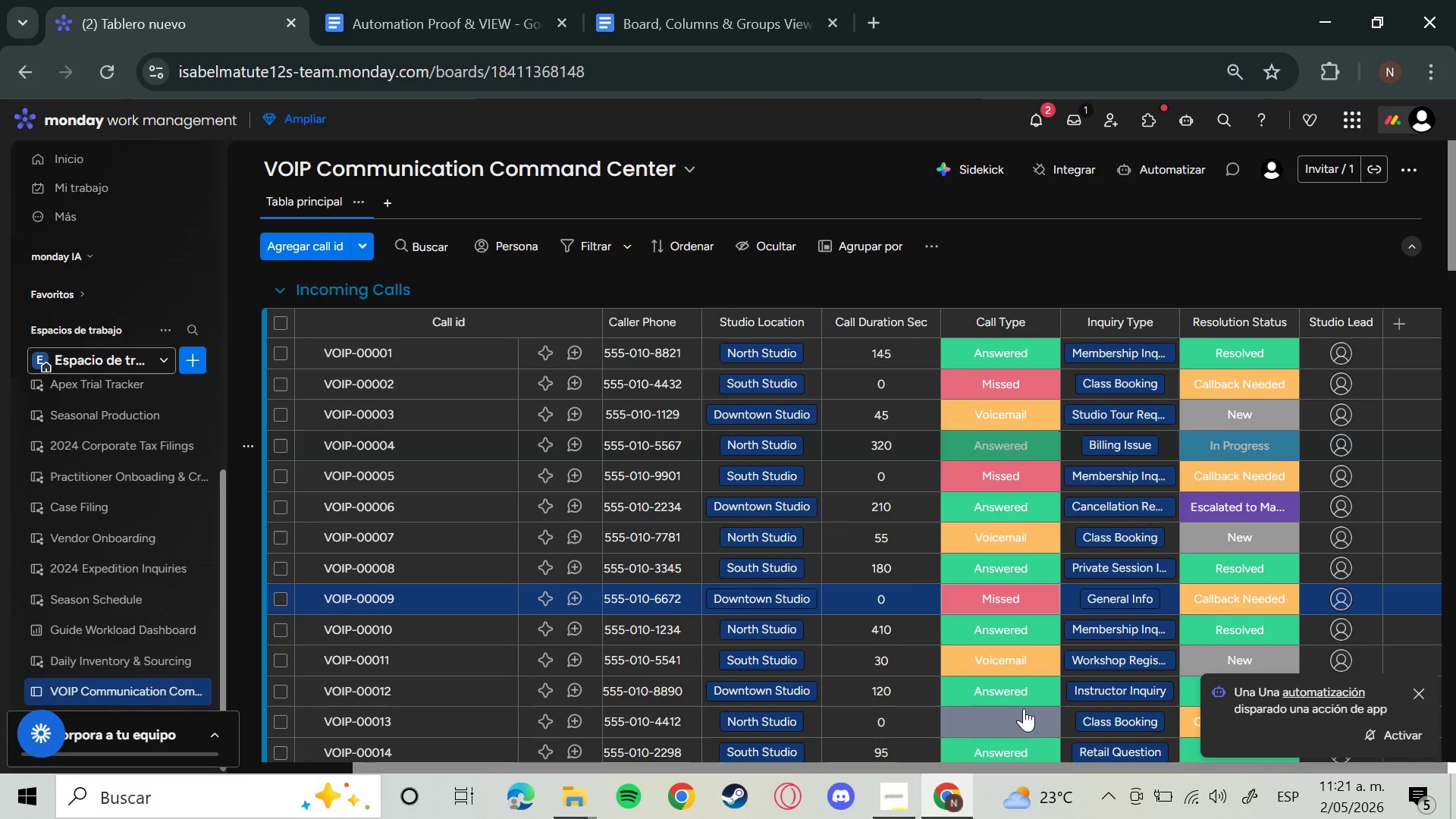 
left_click([1014, 717])
 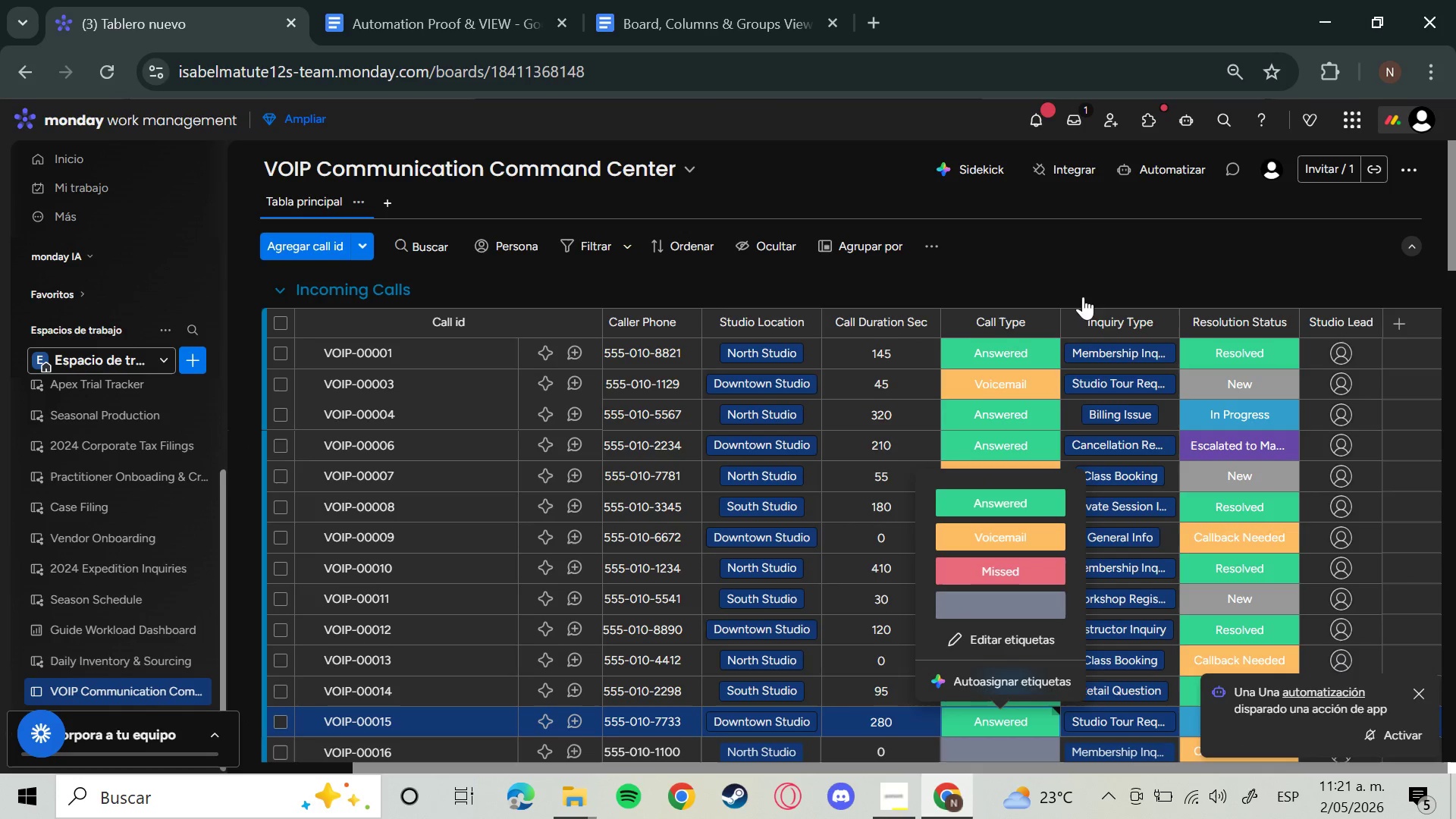 
left_click([1084, 283])
 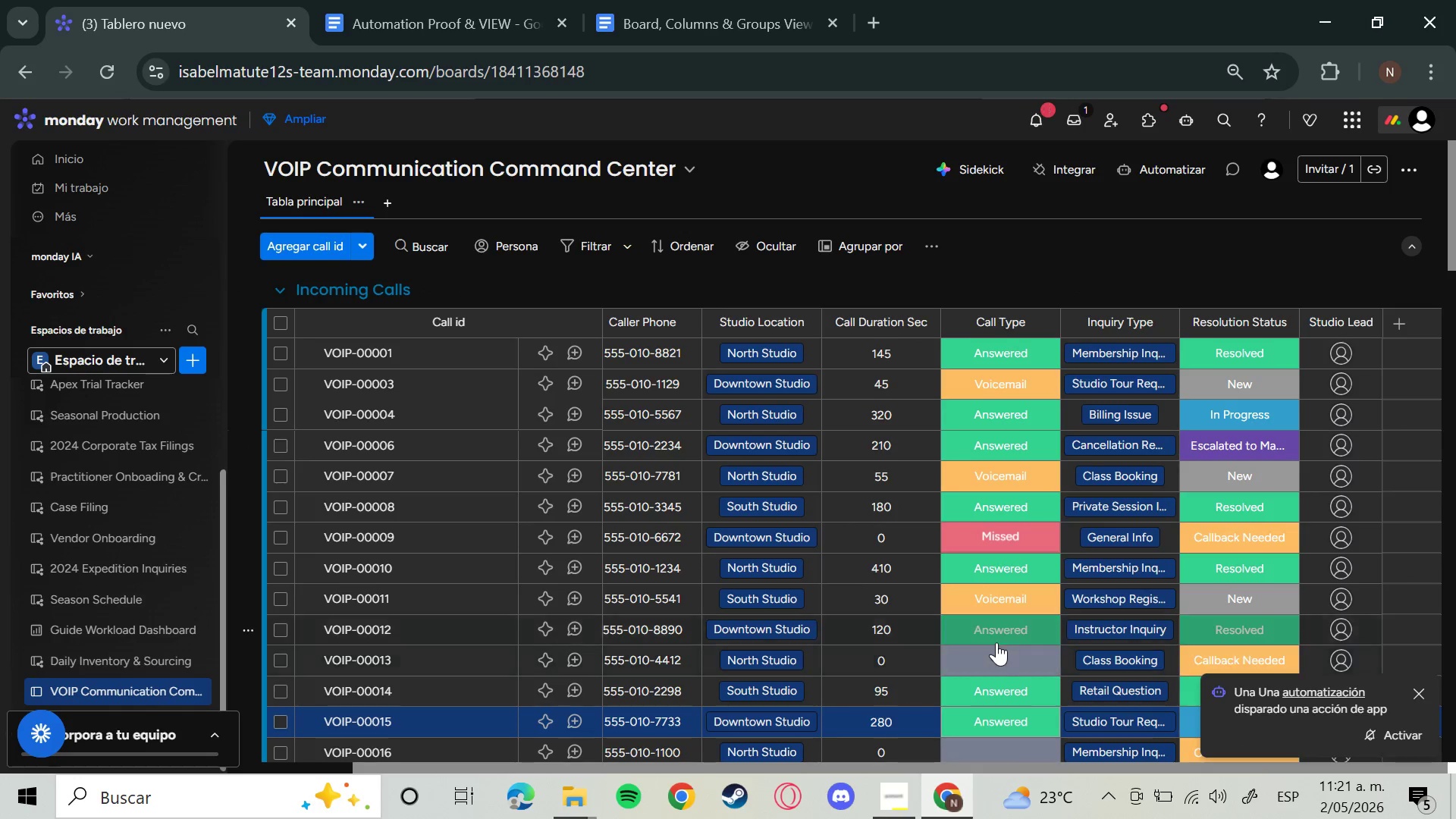 
left_click([992, 660])
 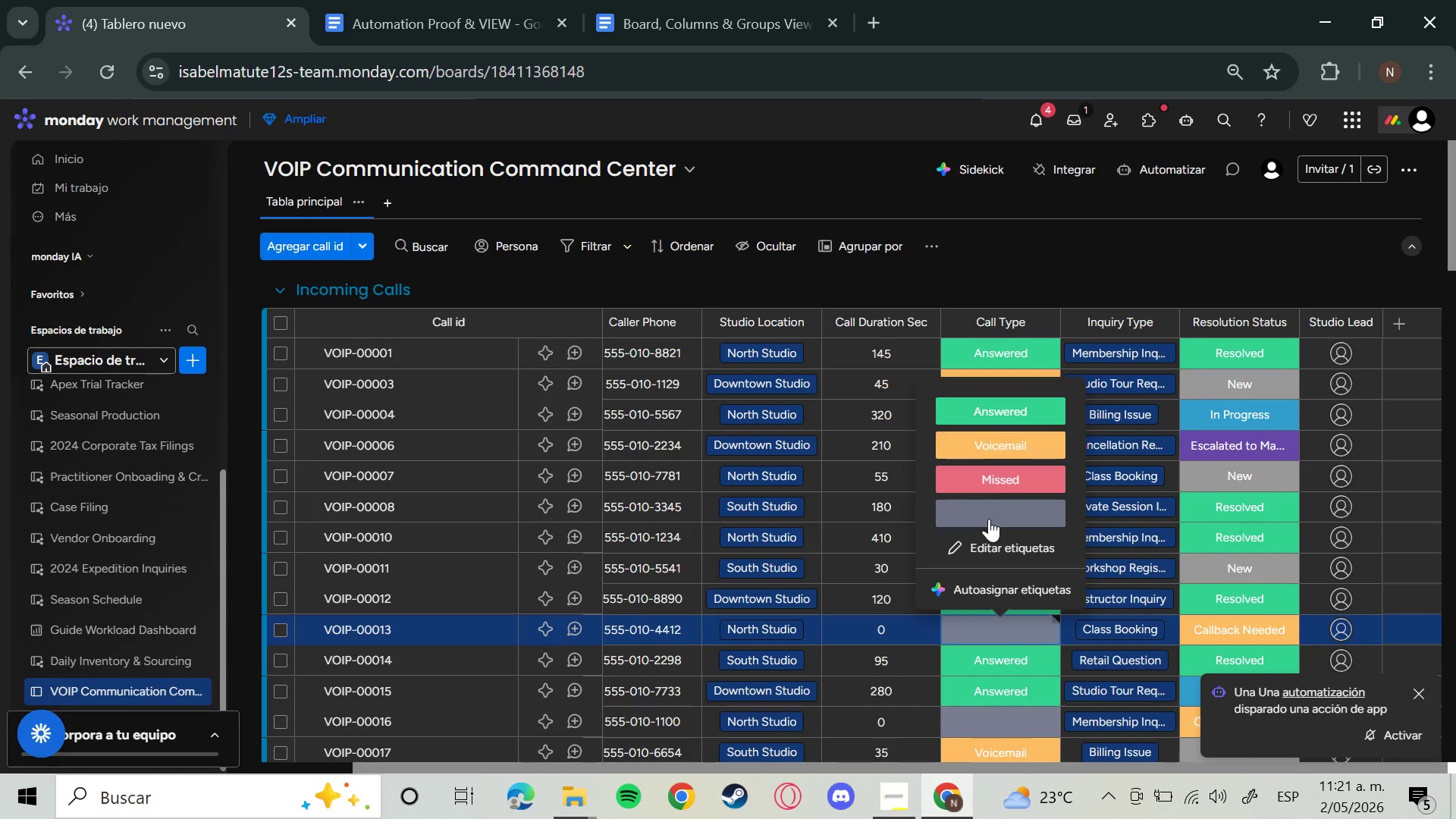 
left_click([991, 474])
 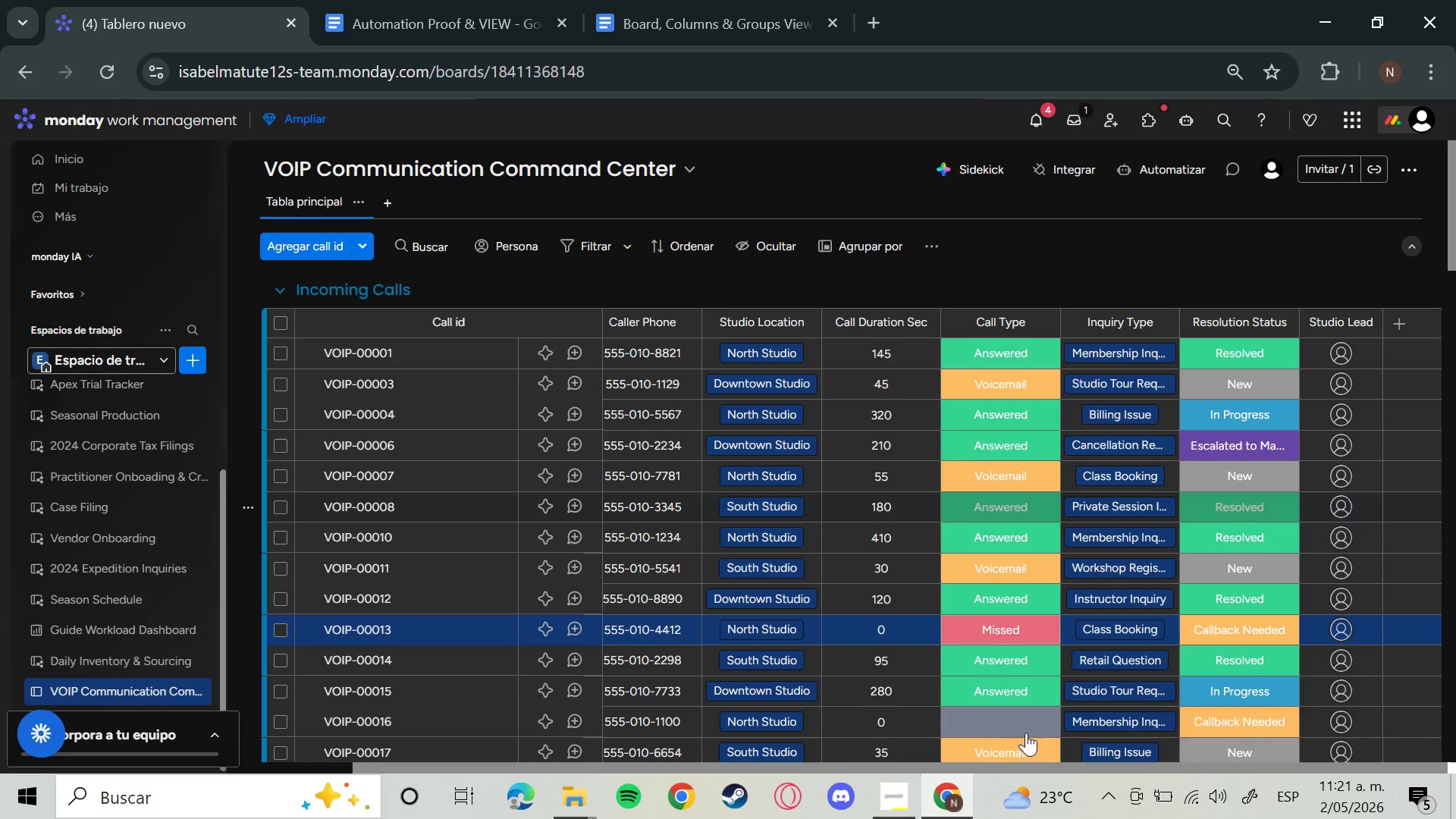 
left_click([1009, 716])
 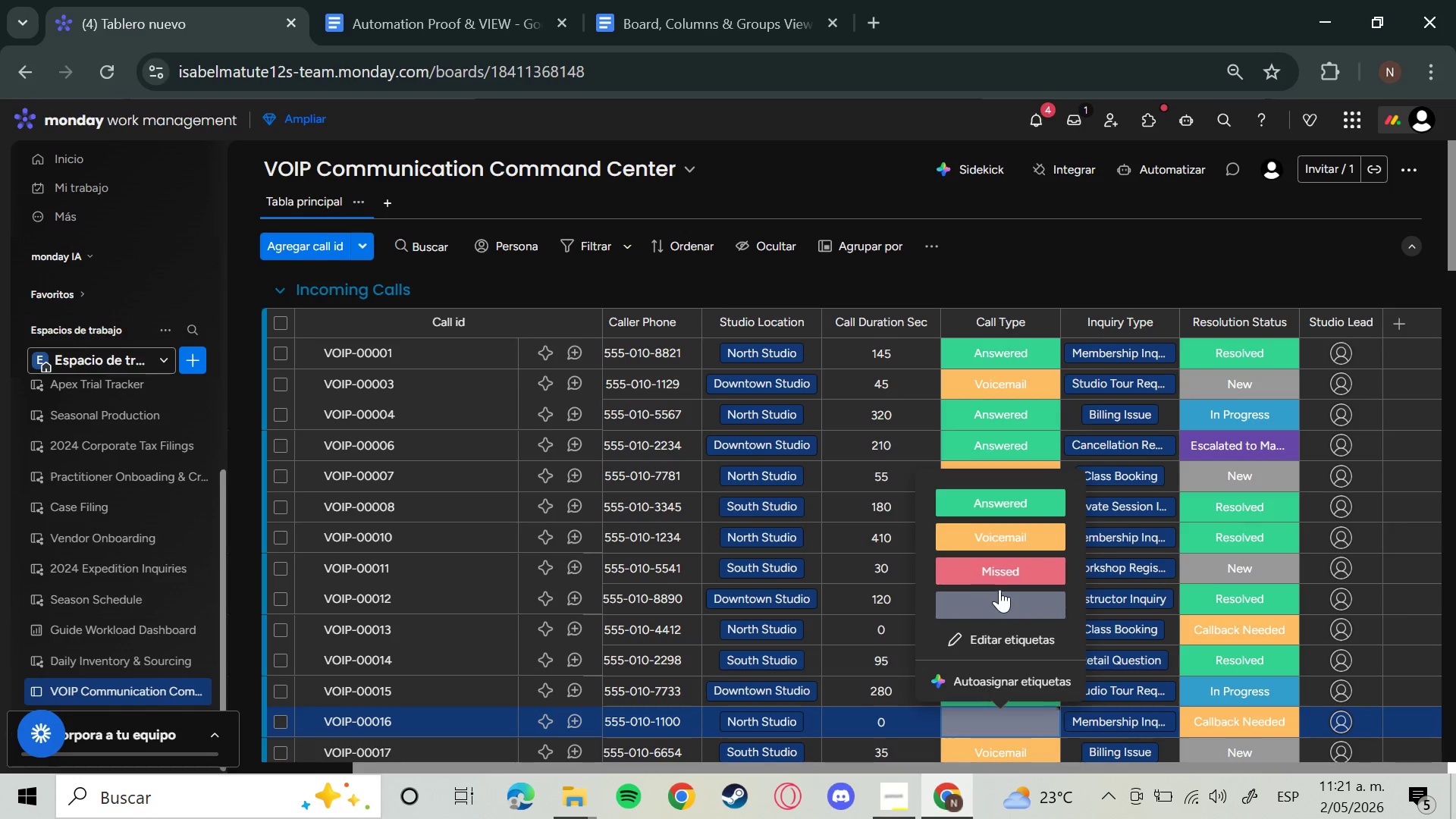 
left_click([1004, 573])
 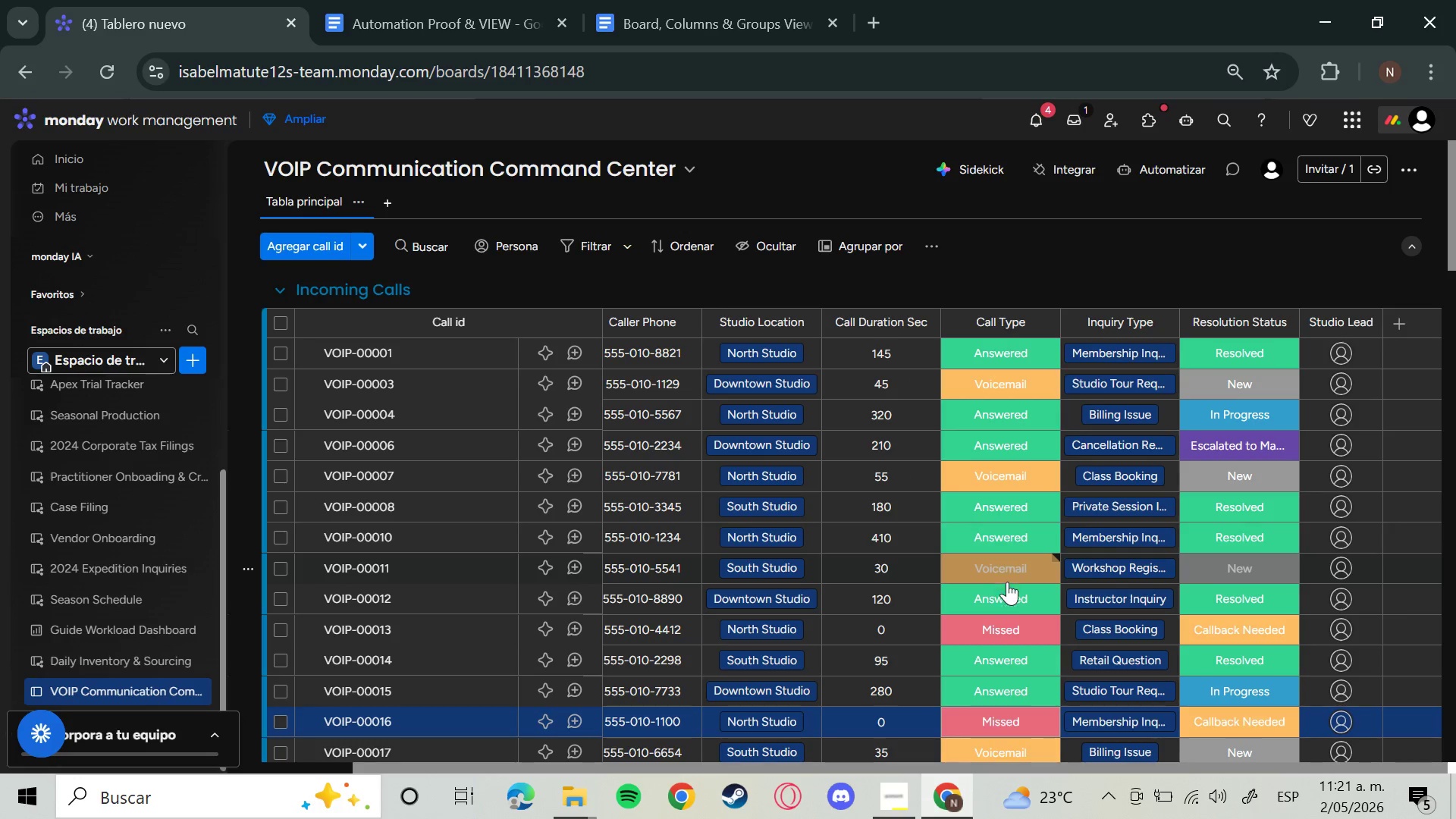 
scroll: coordinate [1006, 601], scroll_direction: down, amount: 2.0
 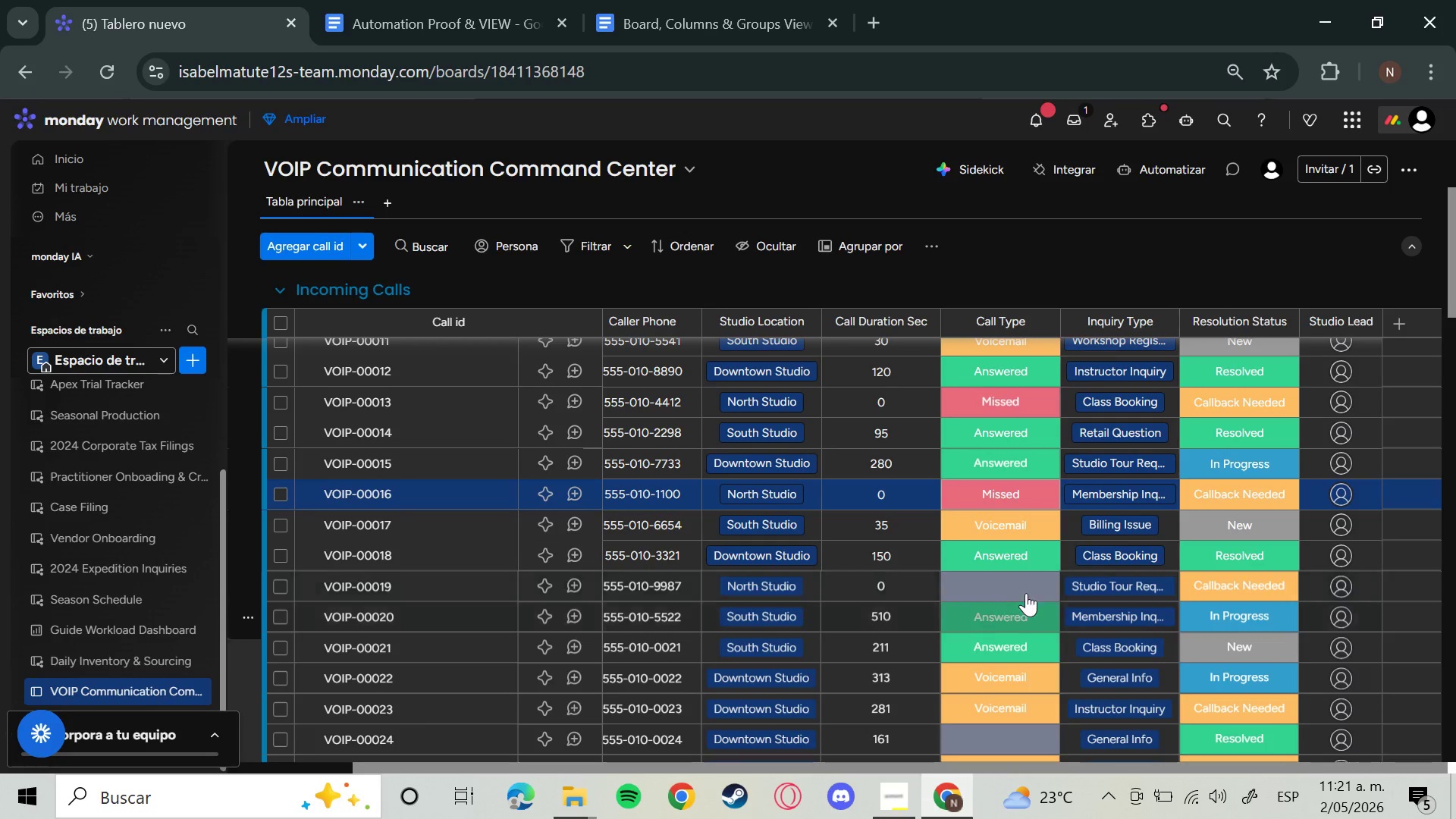 
left_click([1012, 582])
 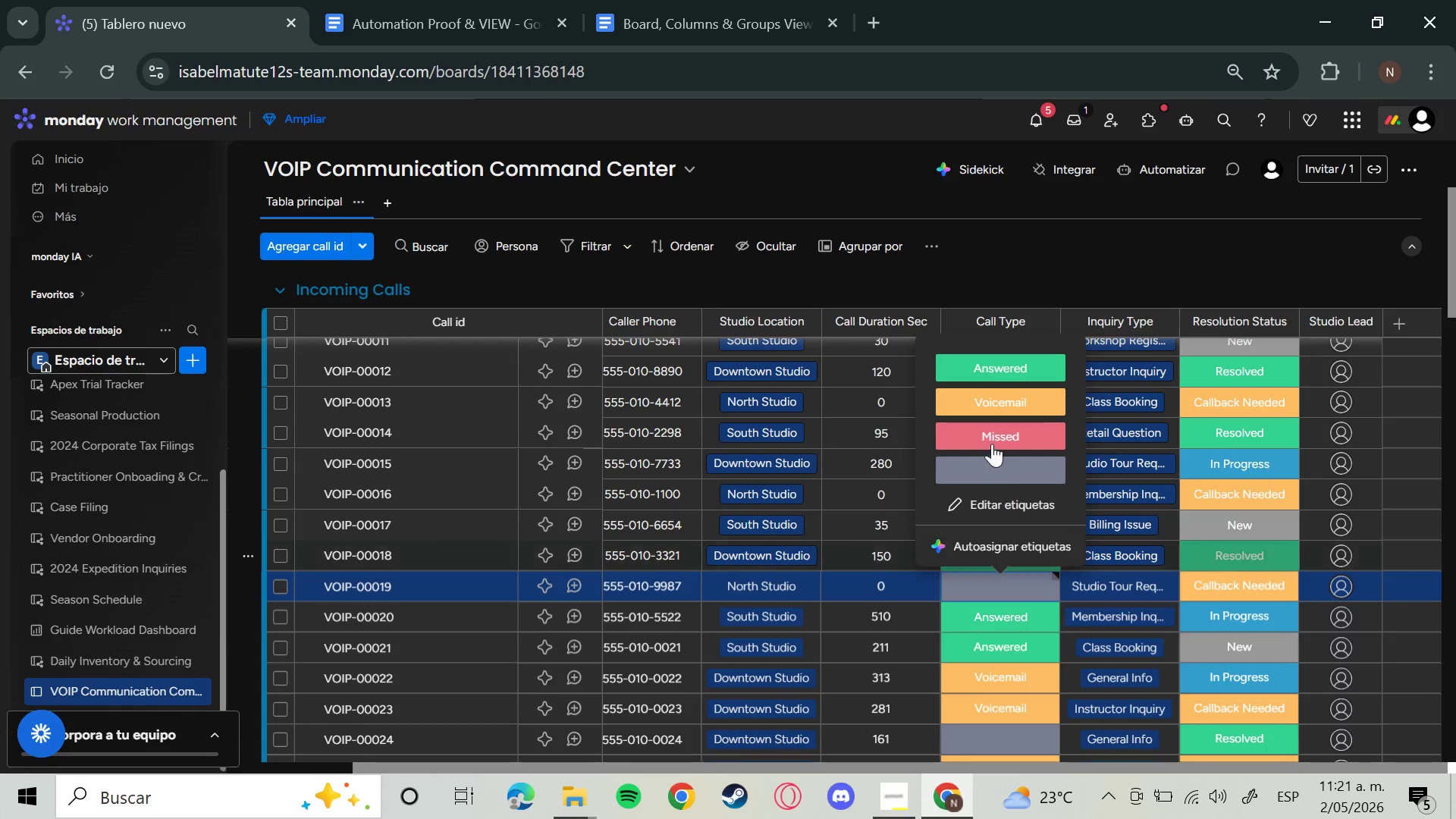 
left_click([992, 437])
 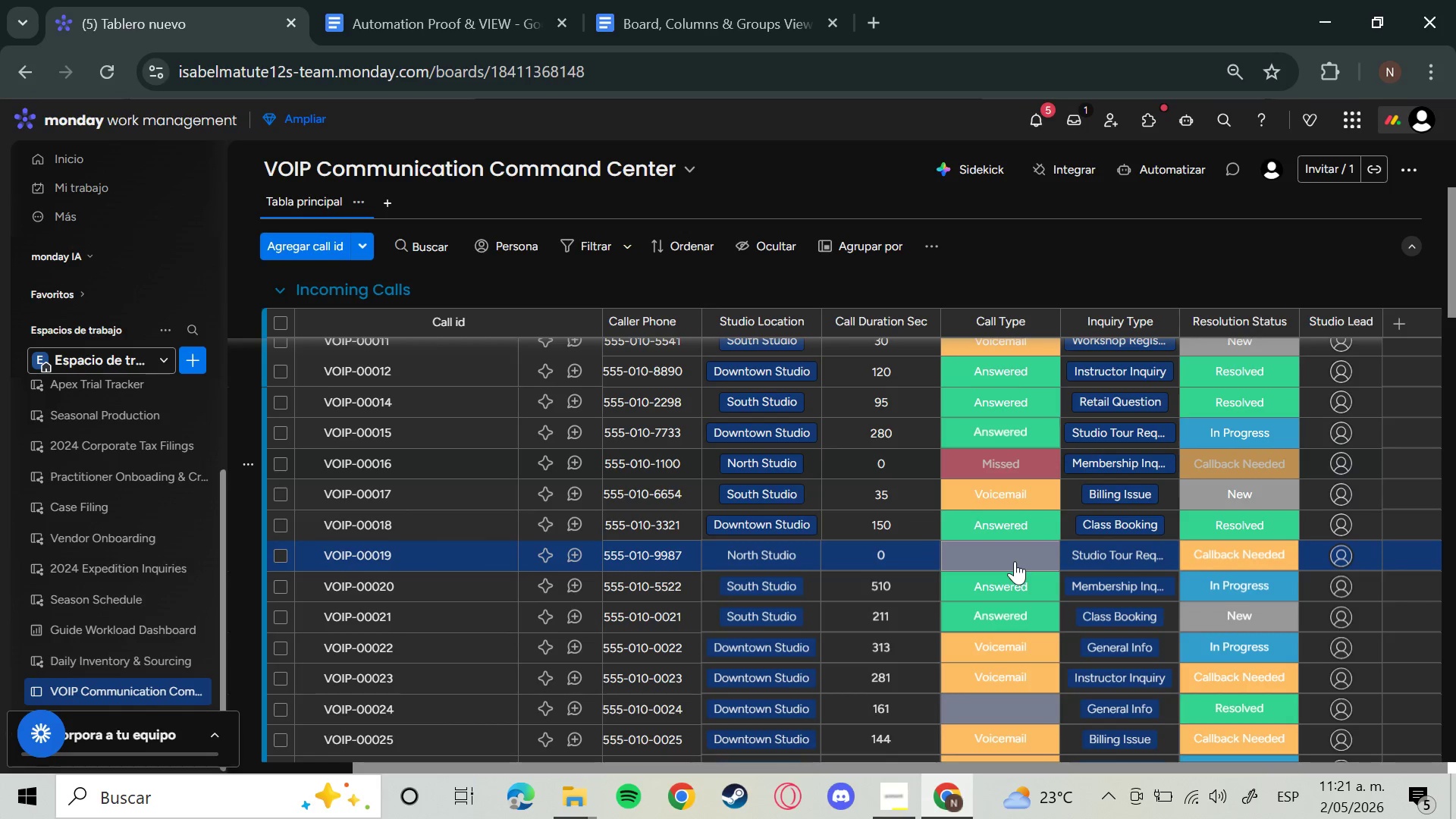 
left_click([1015, 559])
 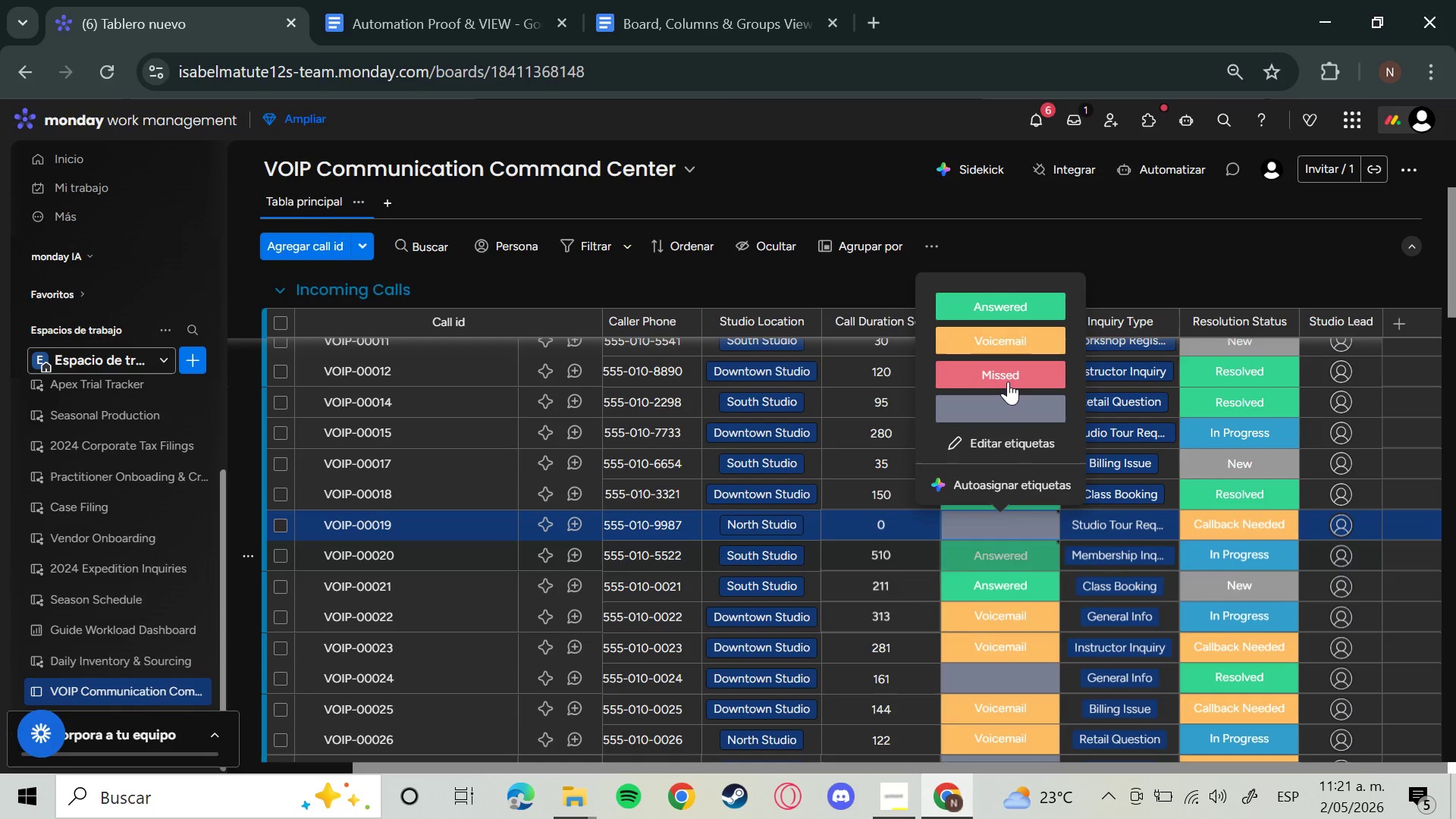 
left_click([1008, 373])
 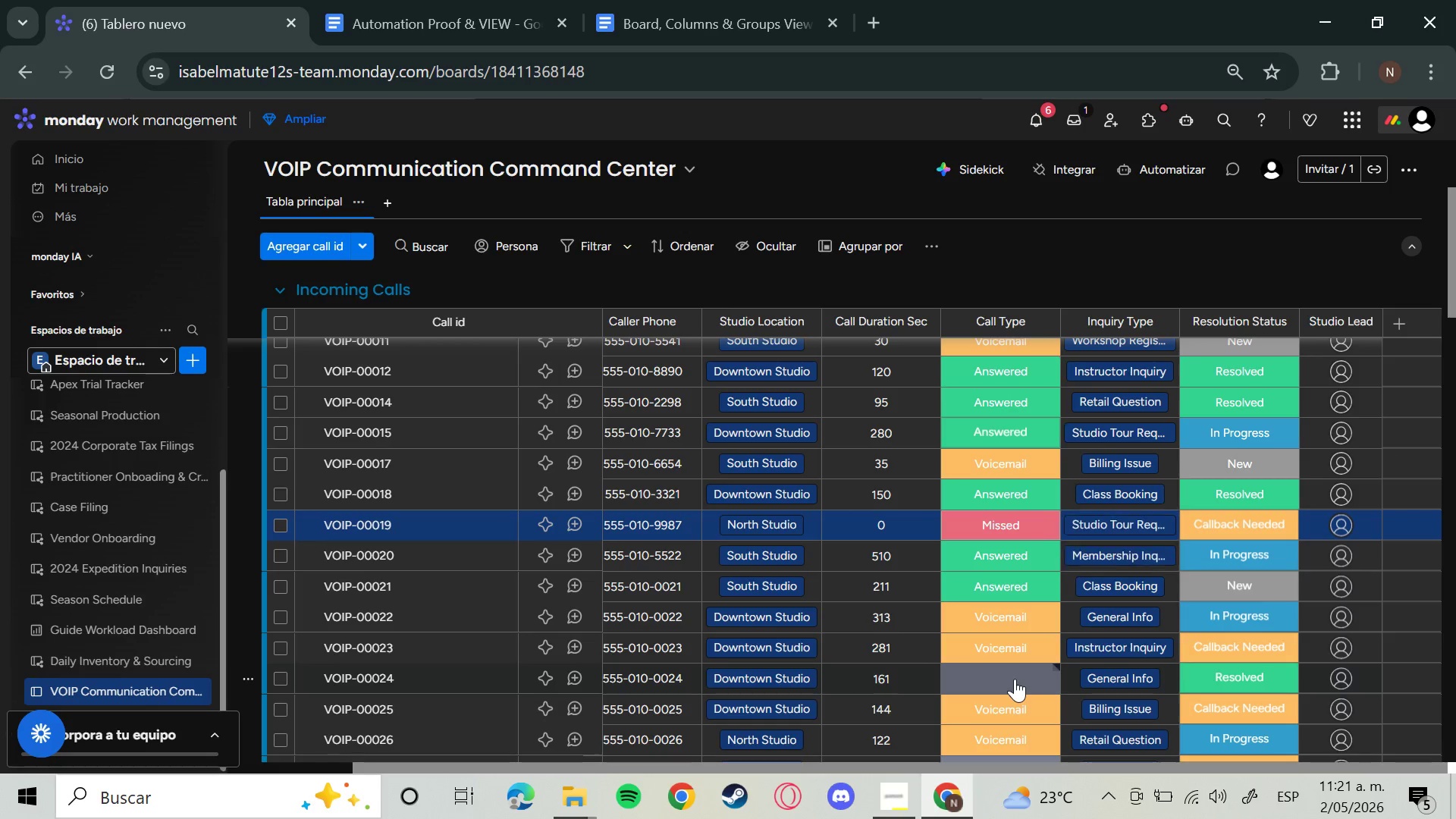 
left_click([1015, 679])
 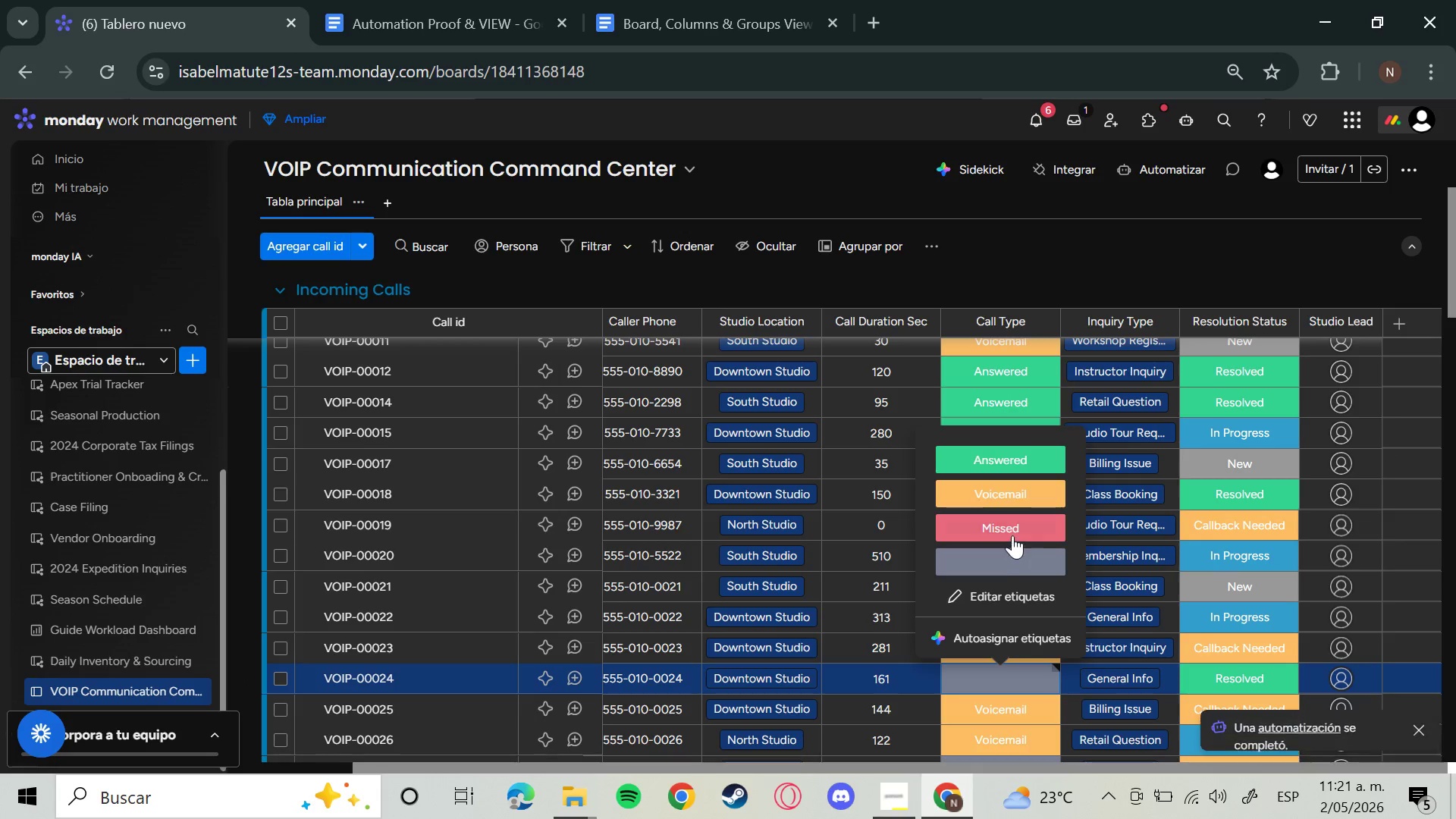 
left_click([1012, 529])
 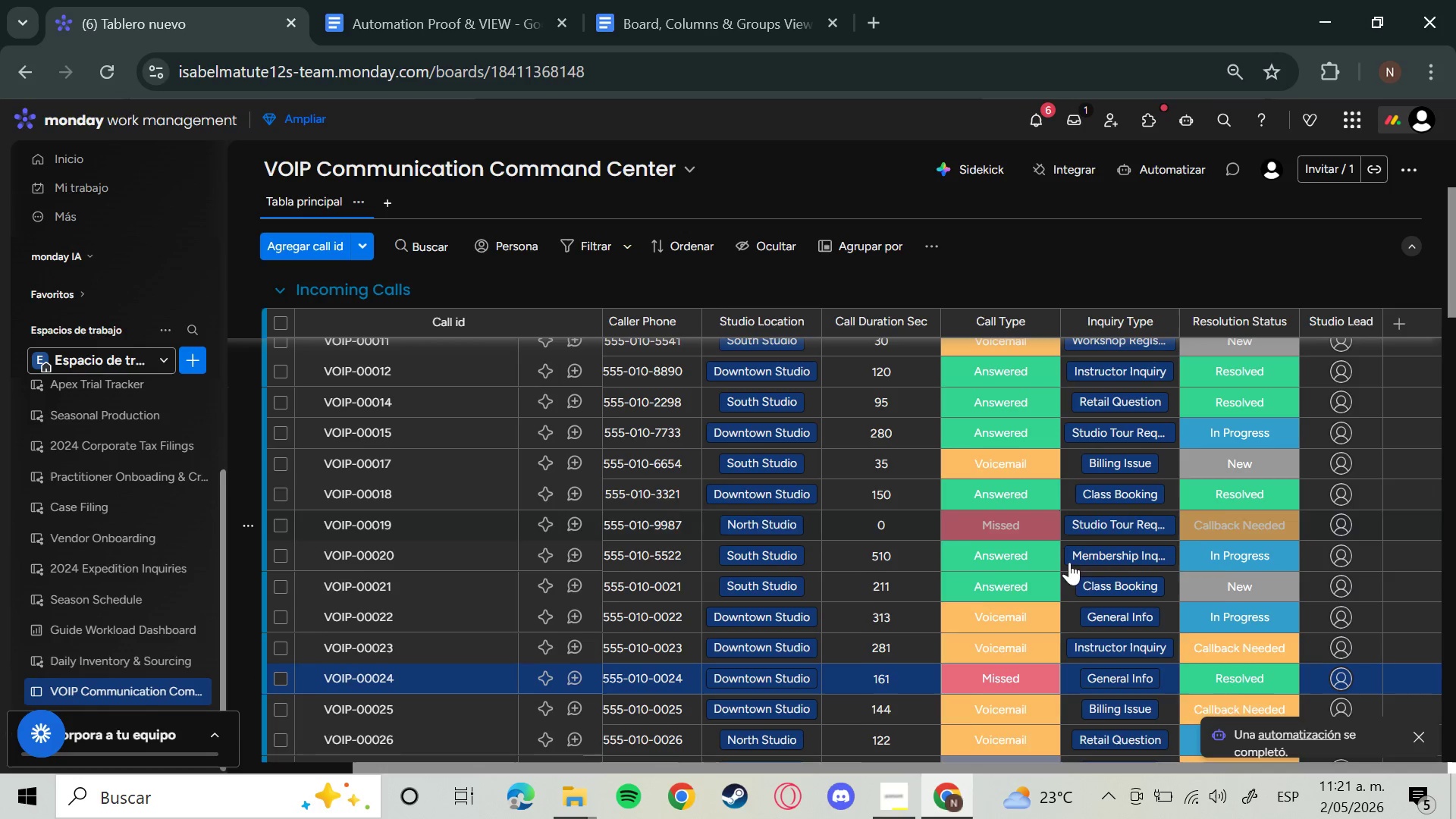 
scroll: coordinate [1083, 572], scroll_direction: down, amount: 3.0
 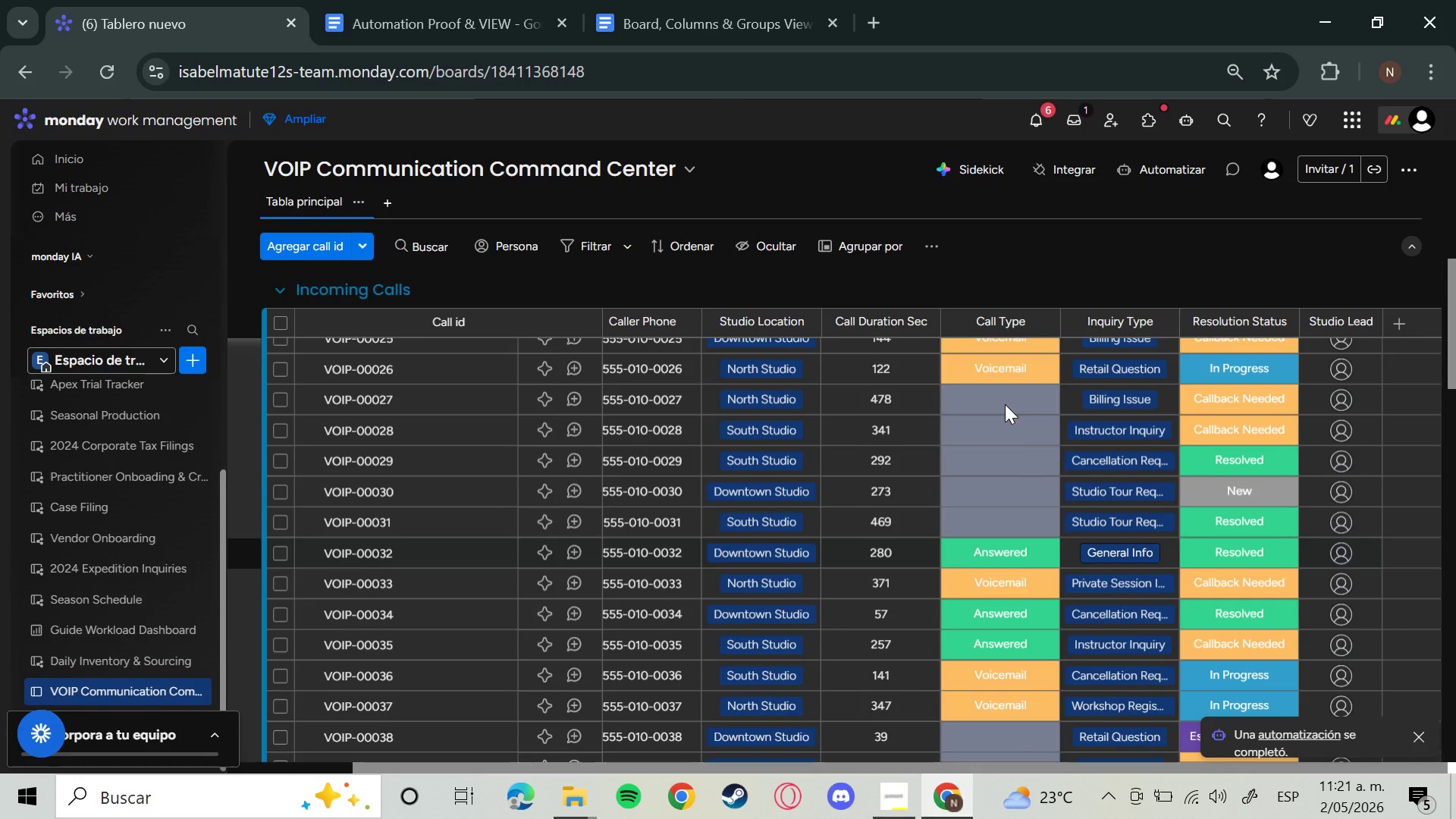 
left_click([1004, 403])
 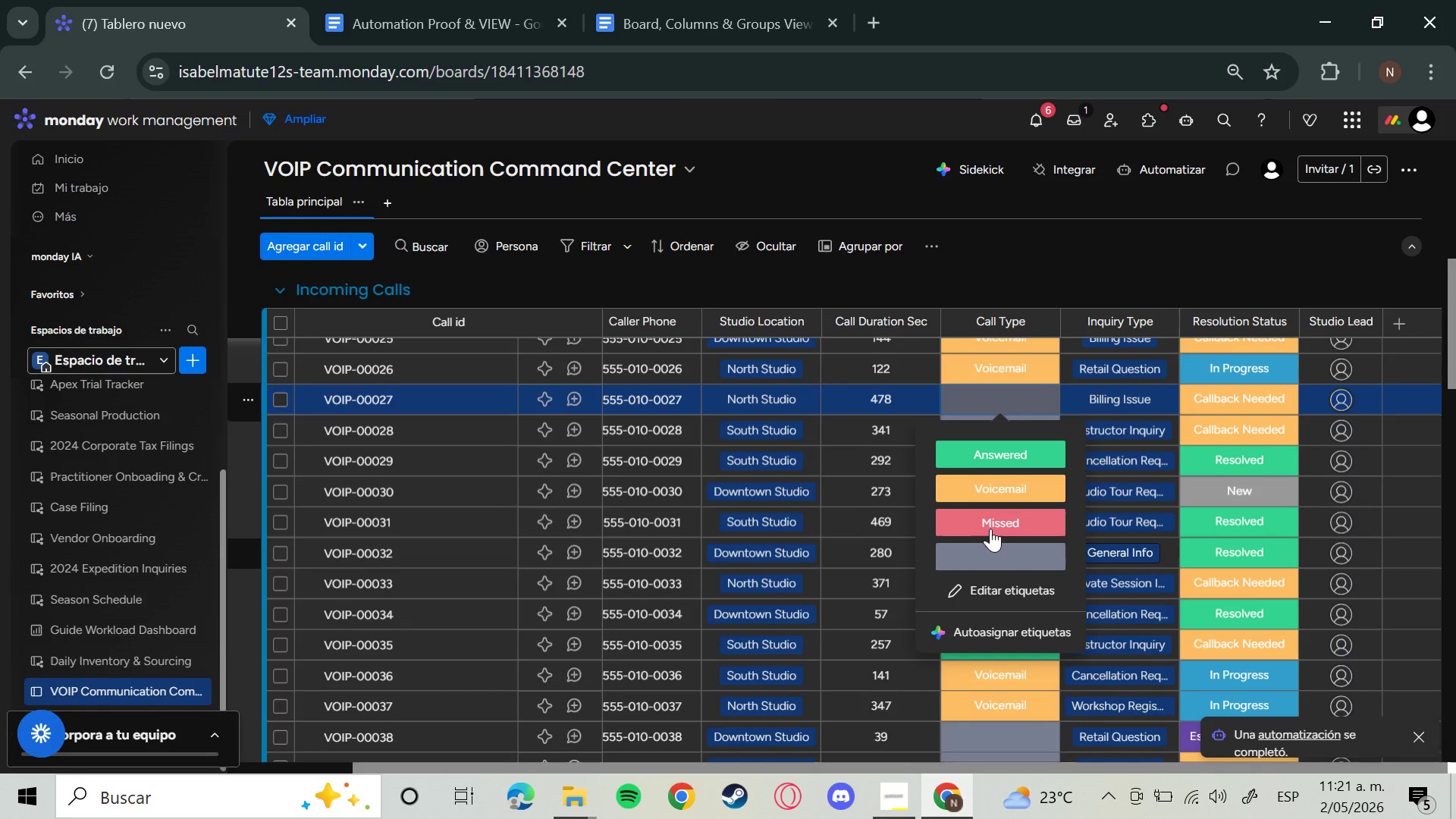 
left_click([991, 526])
 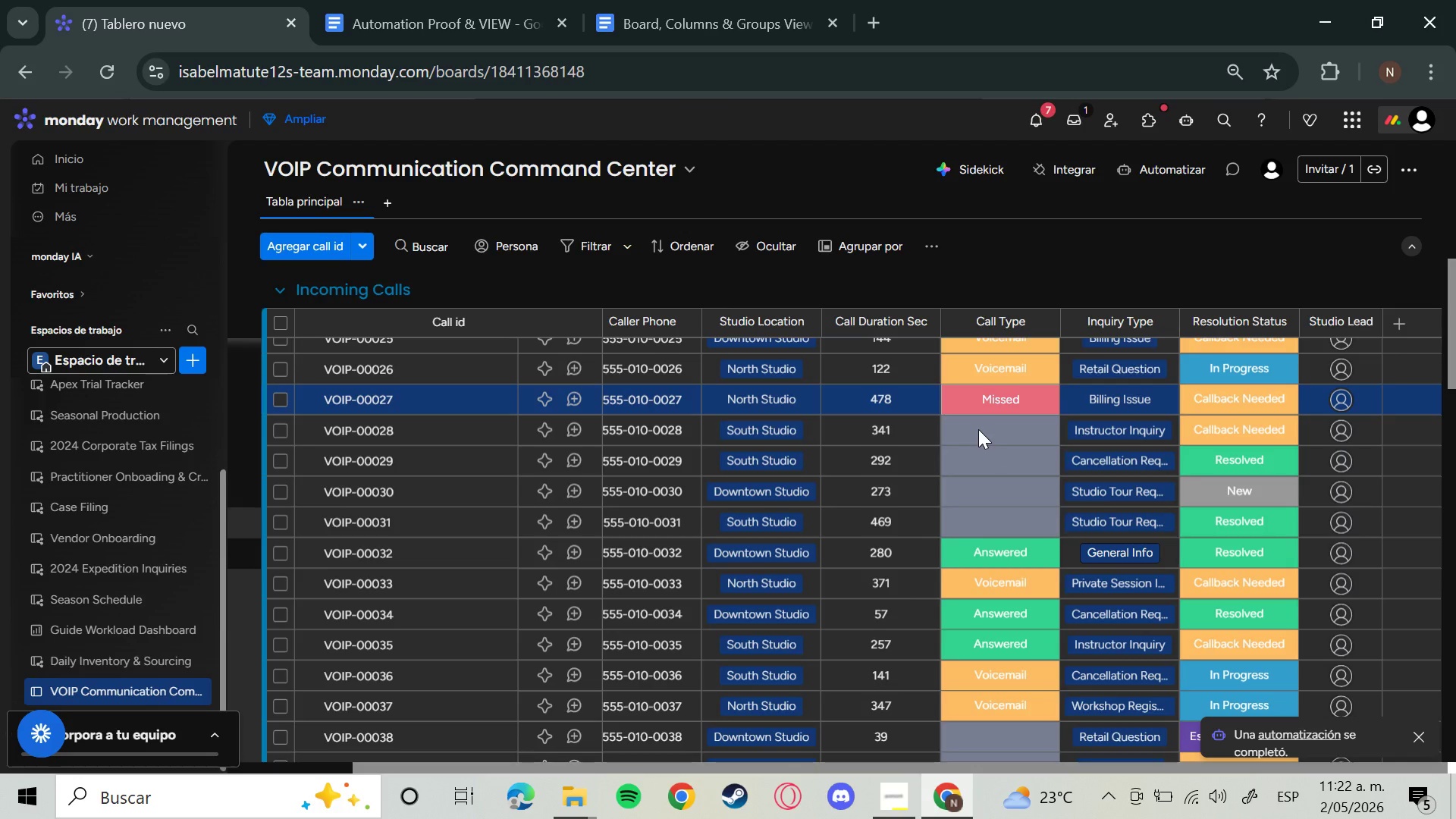 
wait(6.41)
 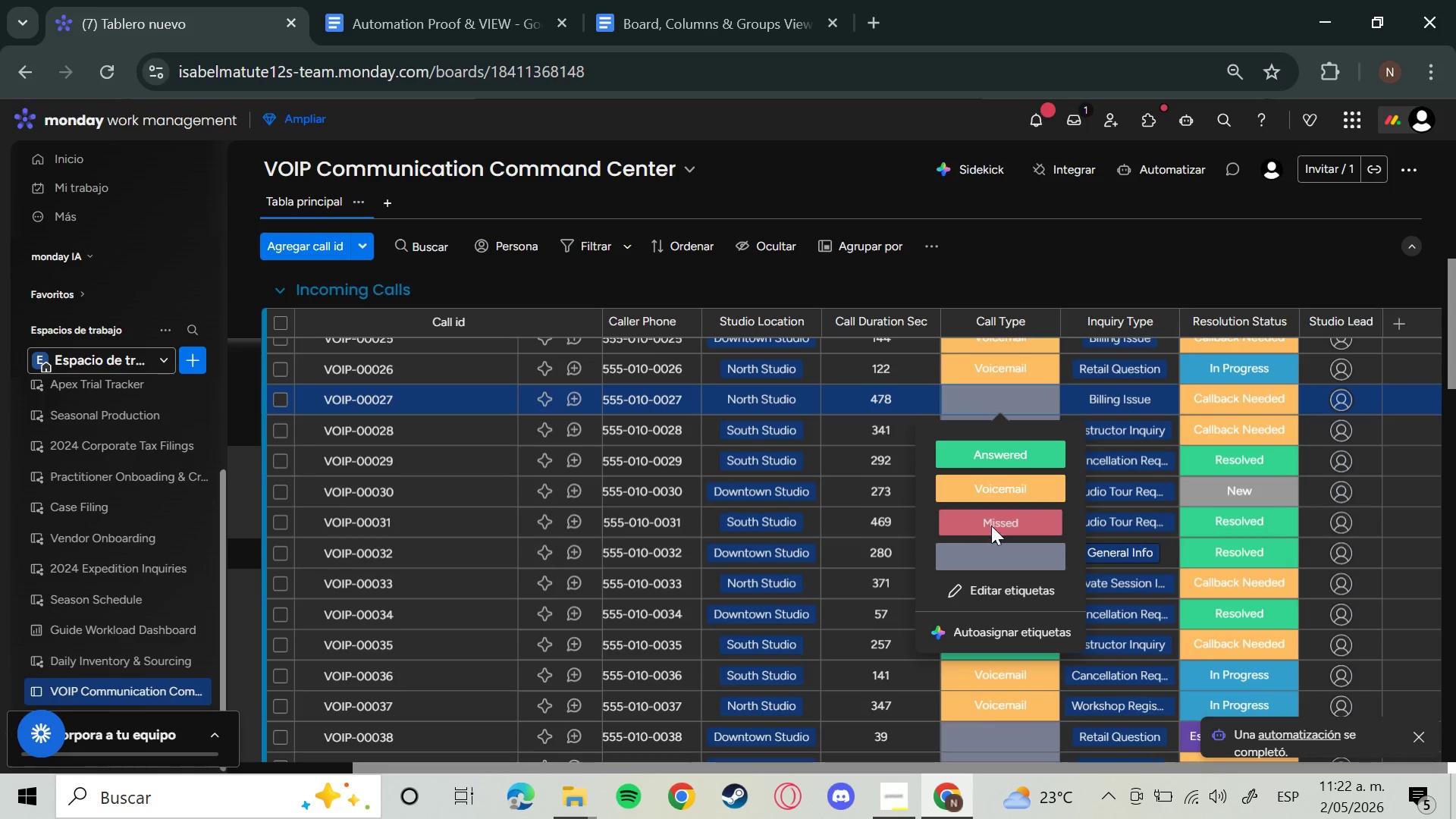 
left_click([989, 434])
 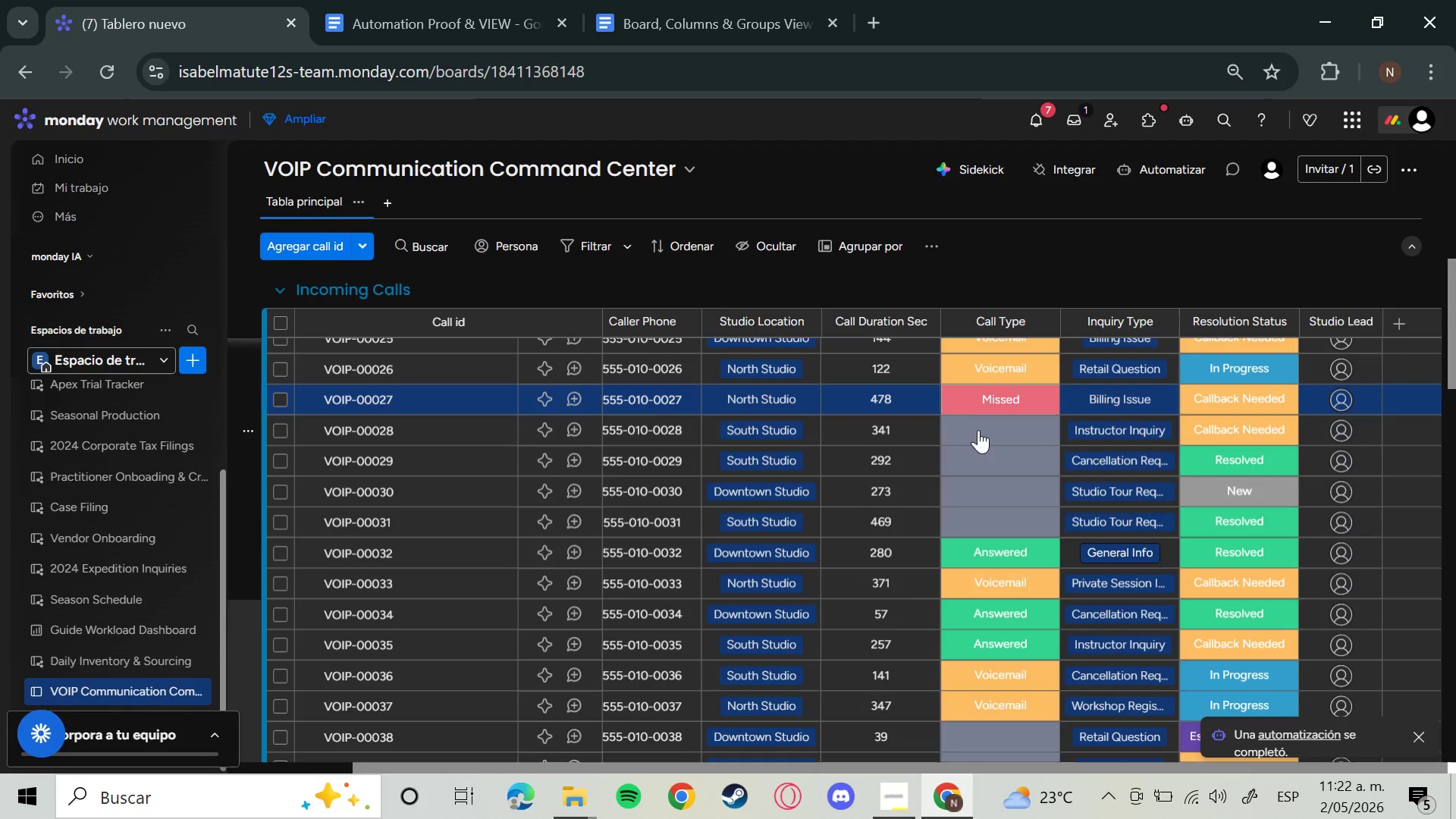 
mouse_move([987, 450])
 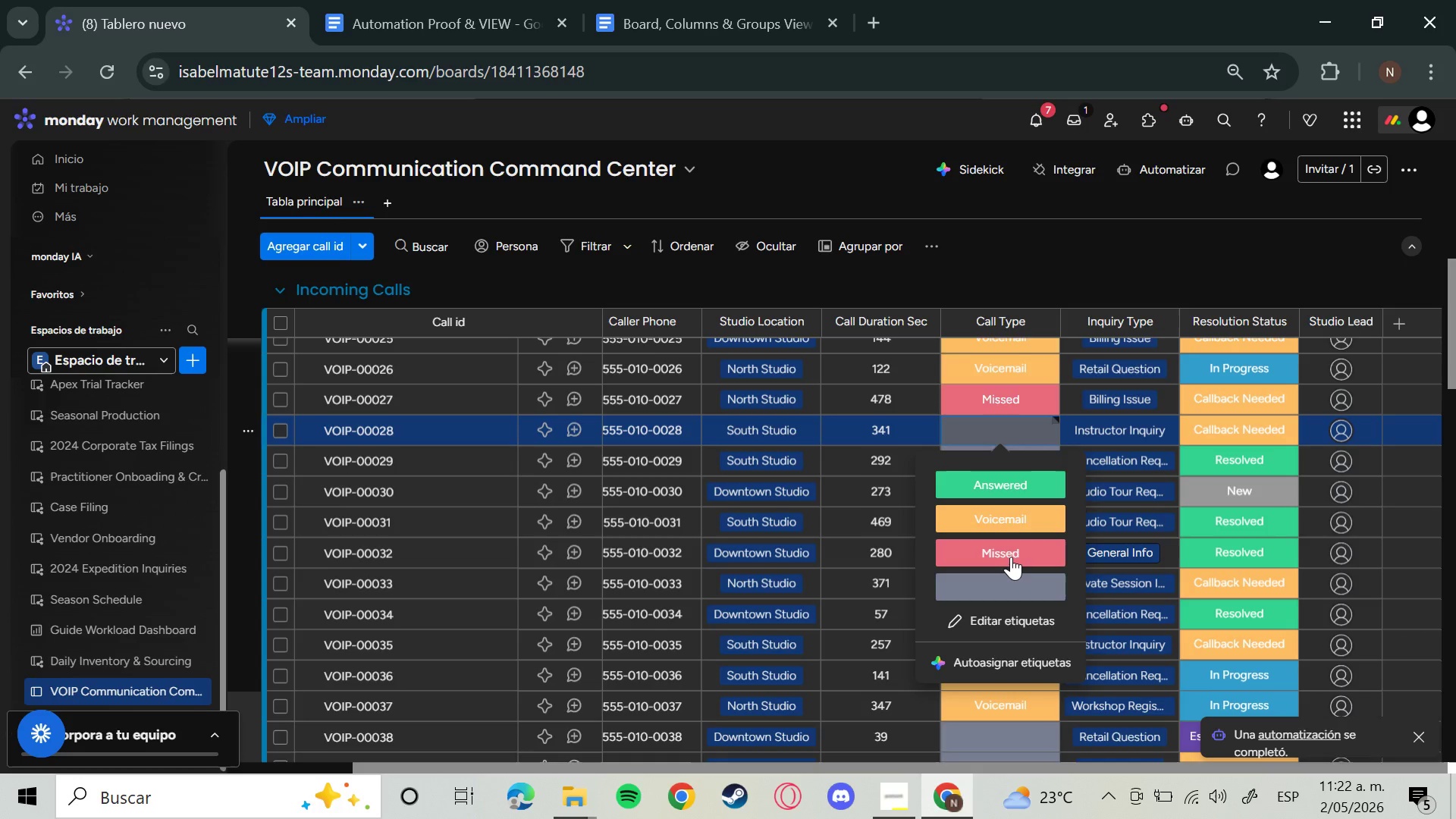 
left_click([1011, 552])
 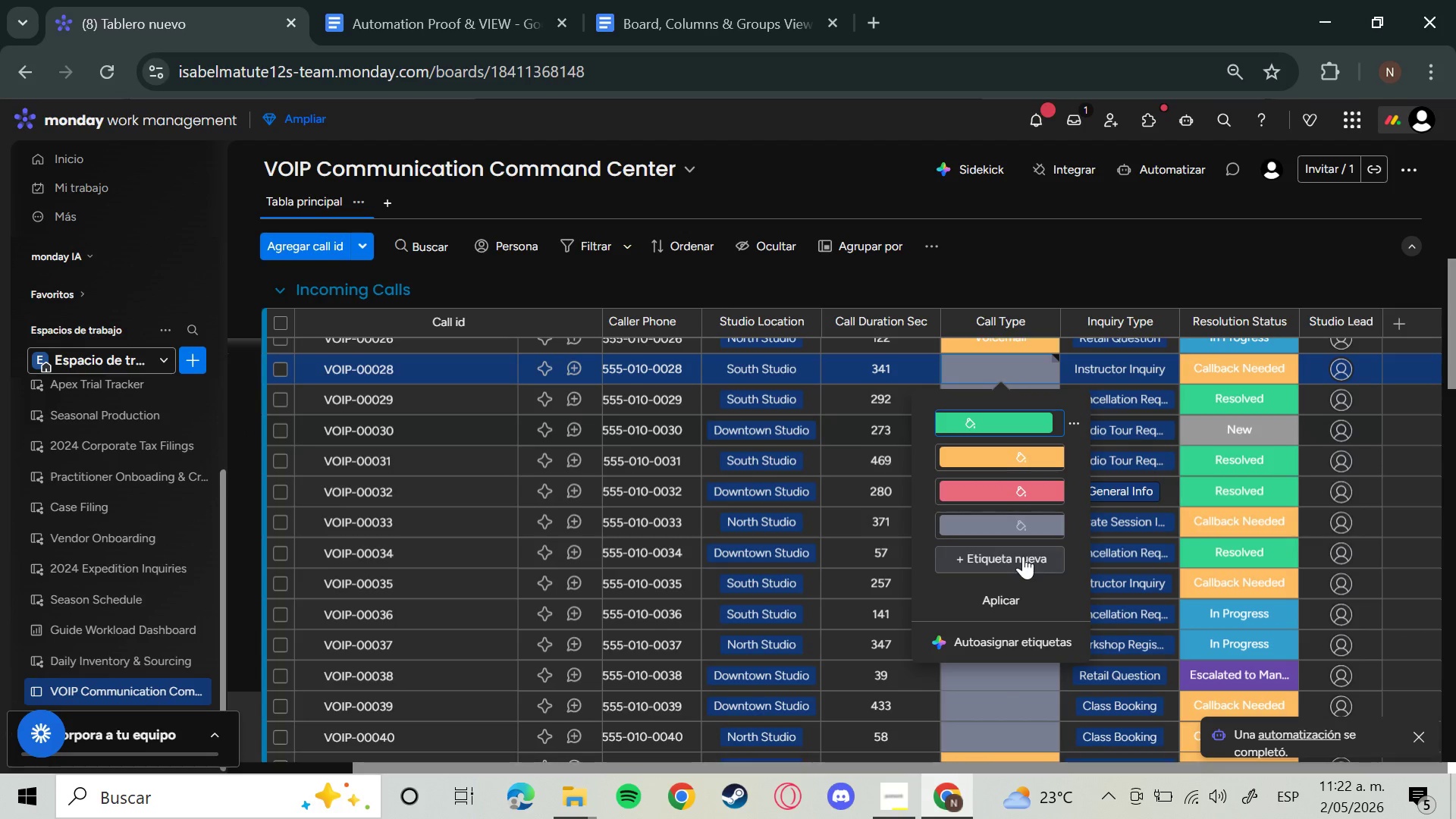 
wait(8.83)
 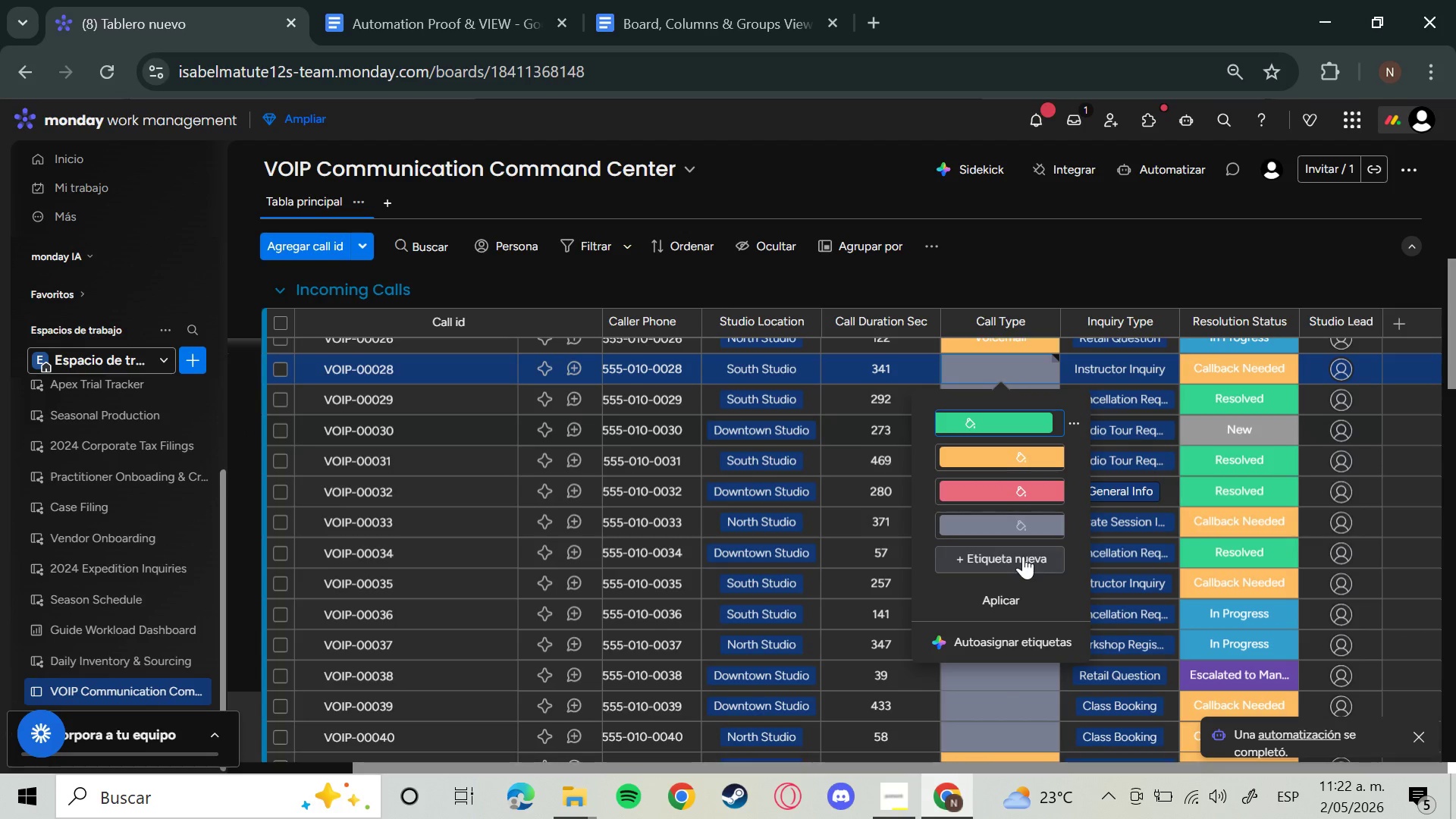 
left_click([986, 676])
 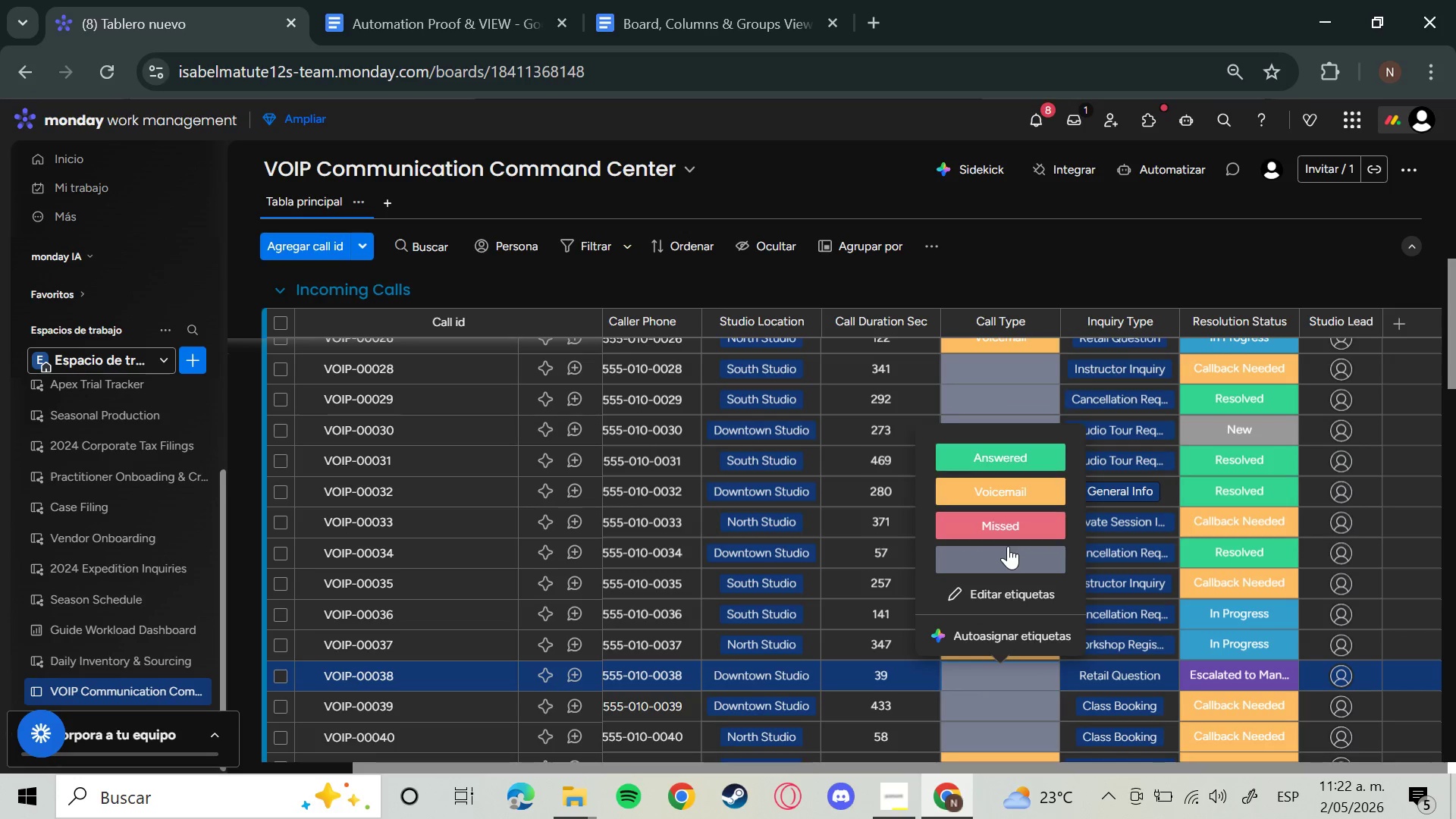 
left_click([1013, 528])
 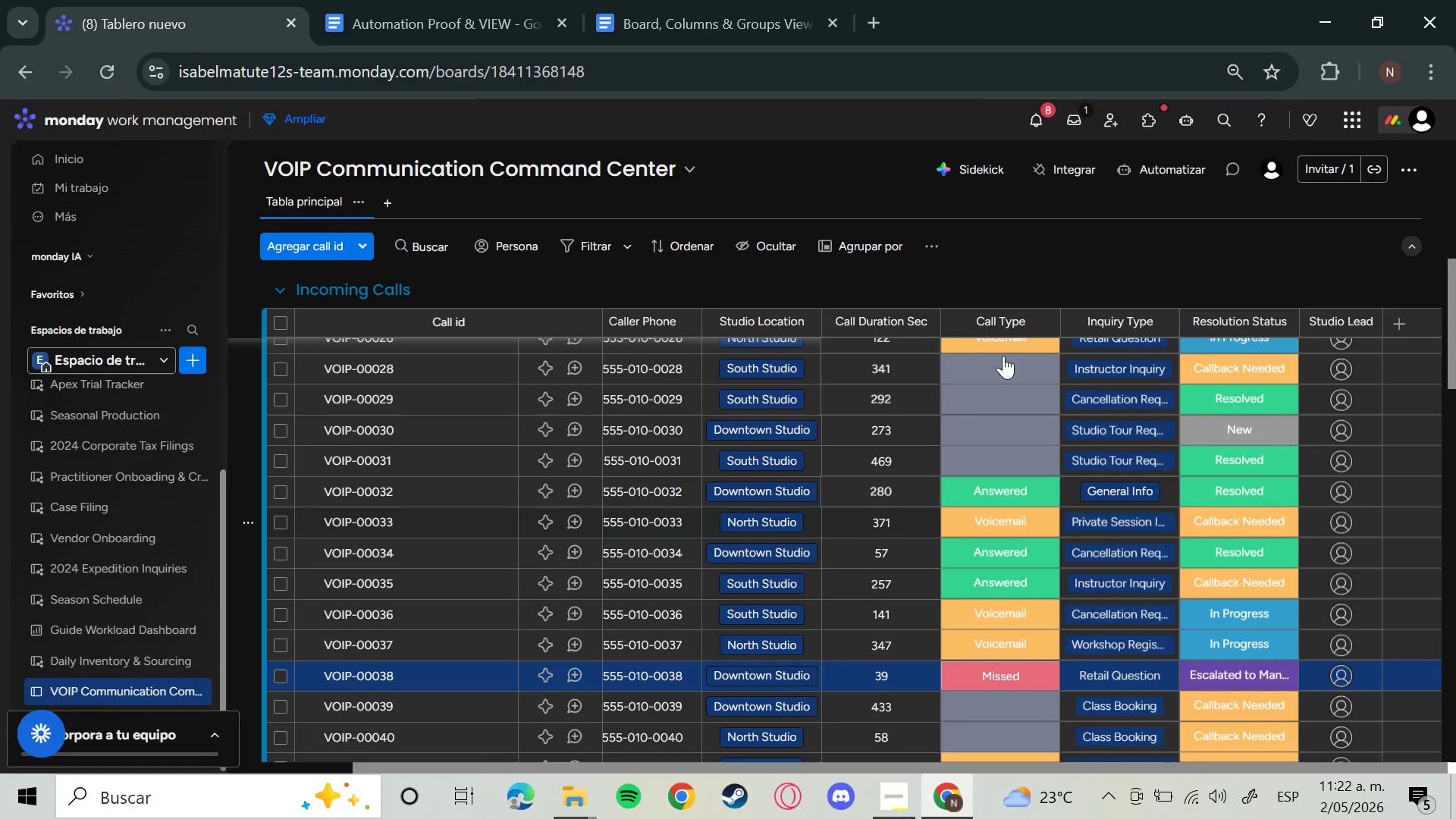 
left_click([1001, 362])
 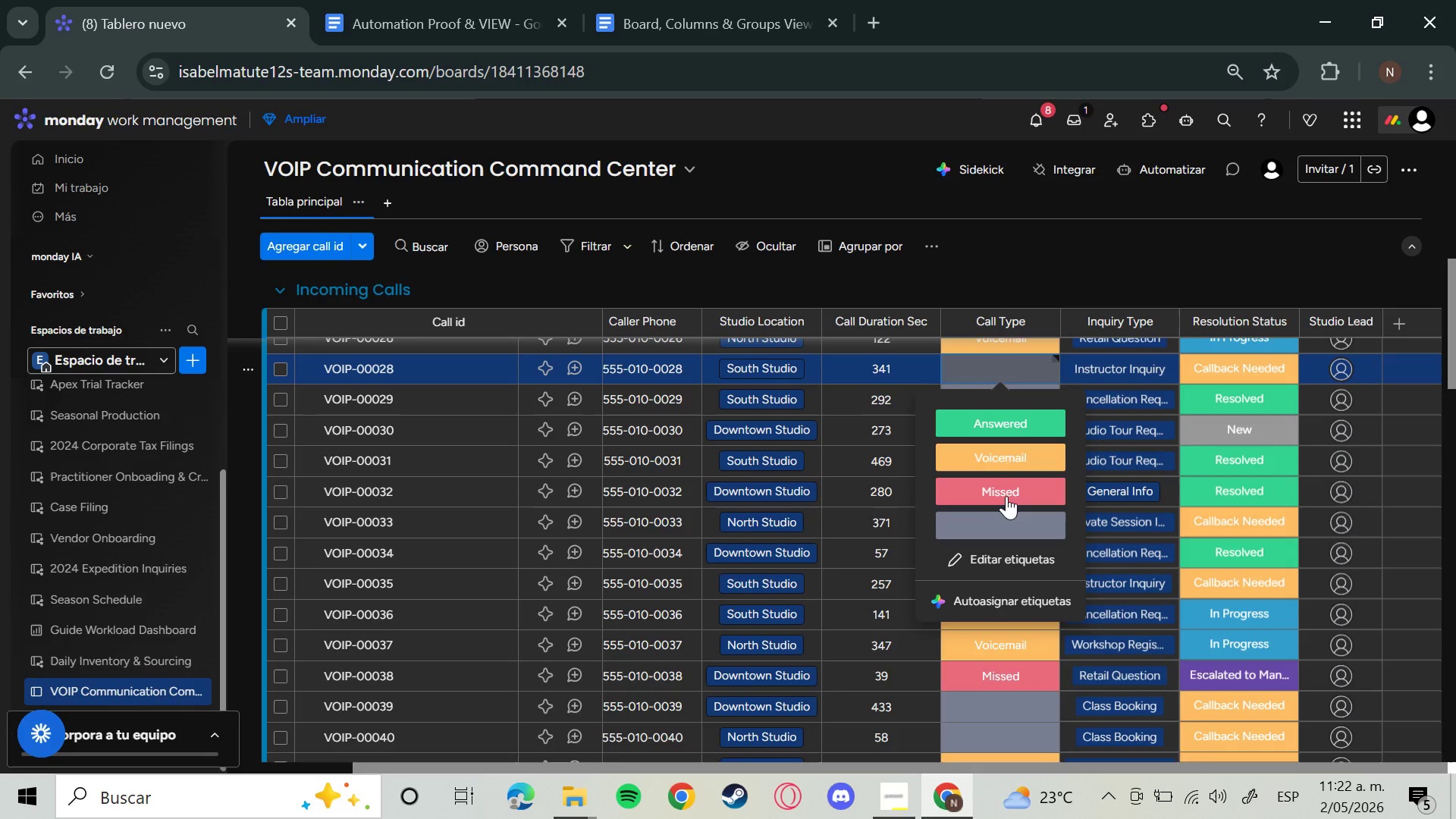 
left_click([1006, 492])
 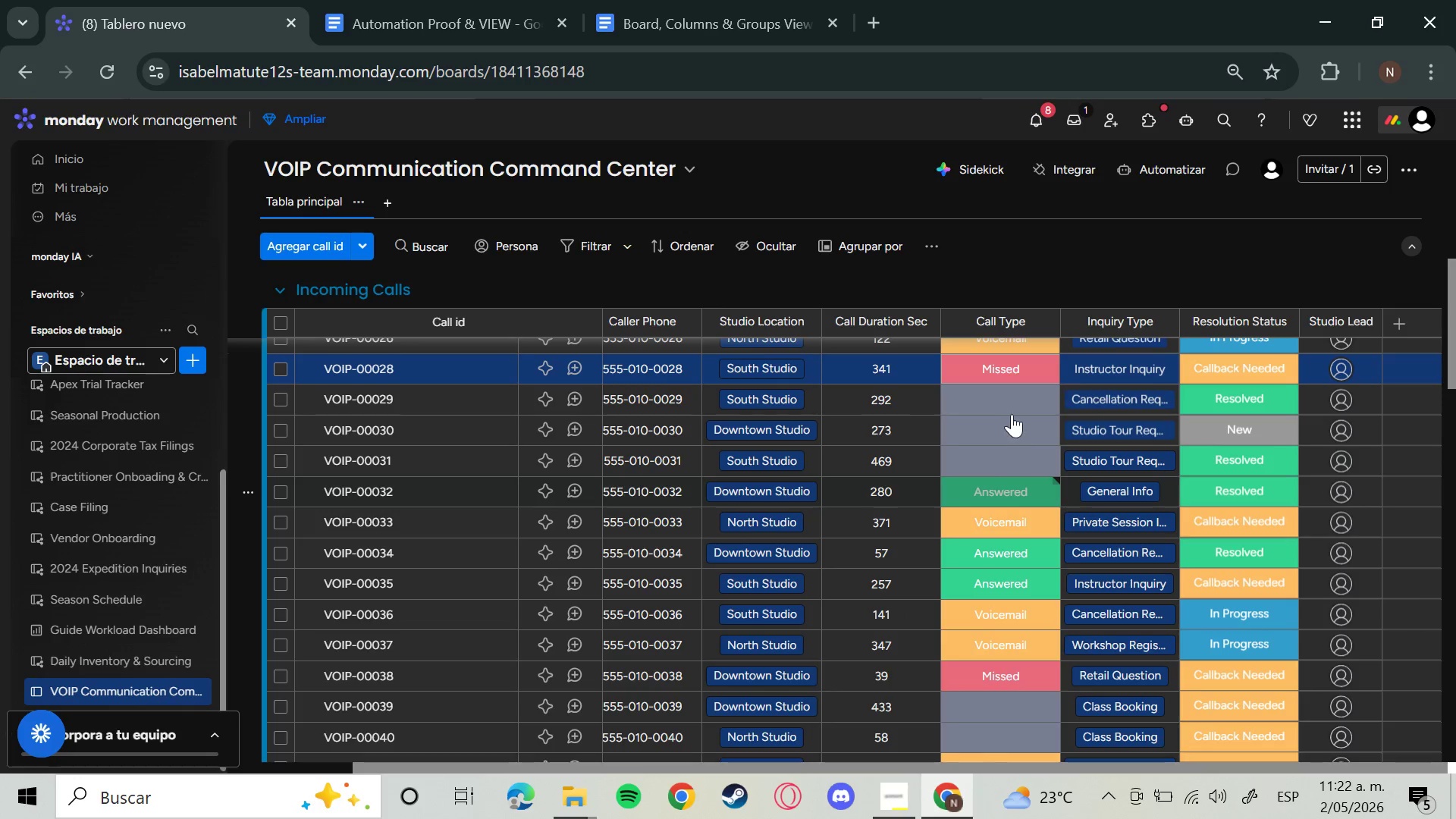 
left_click([1009, 397])
 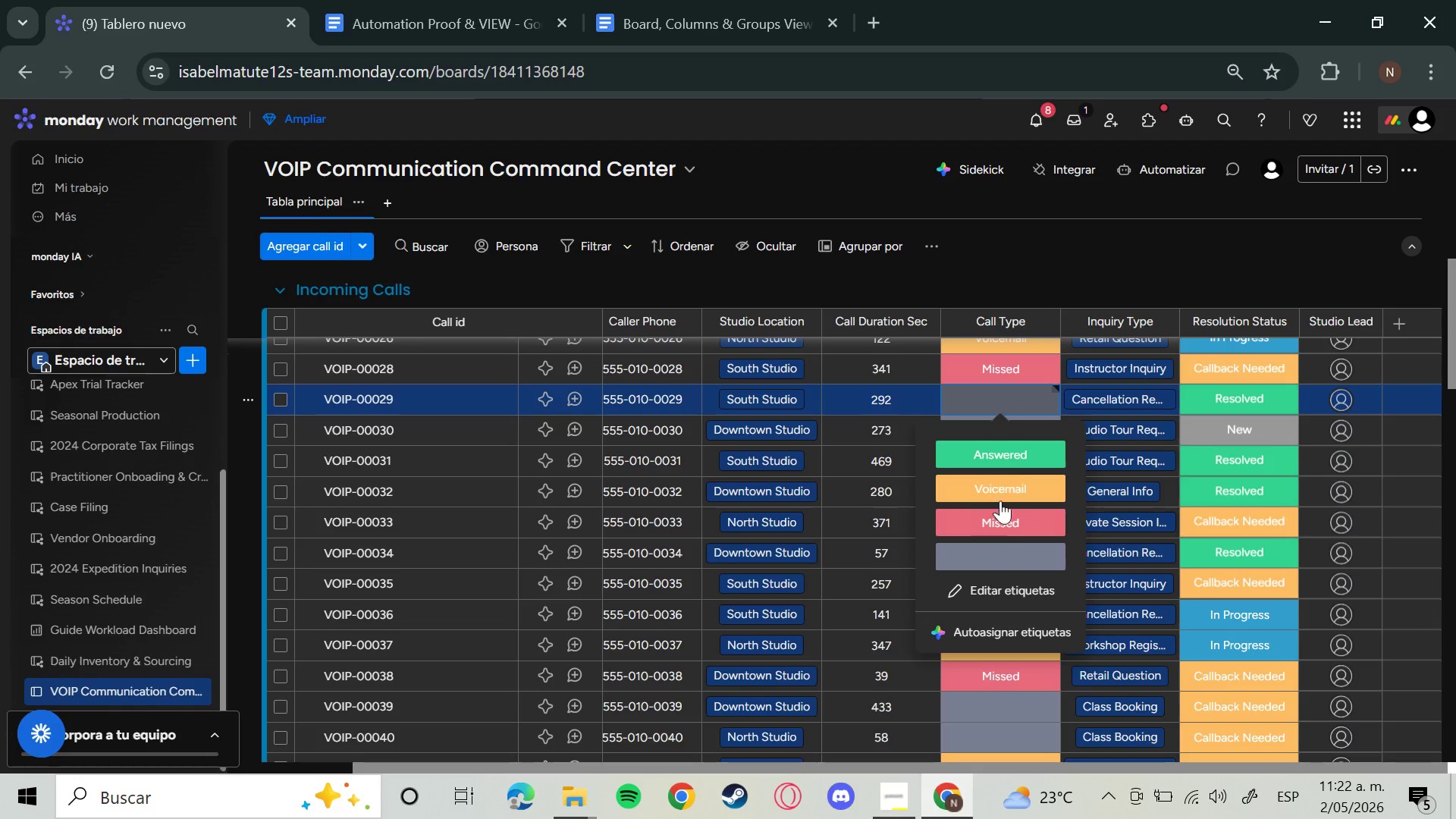 
left_click([992, 525])
 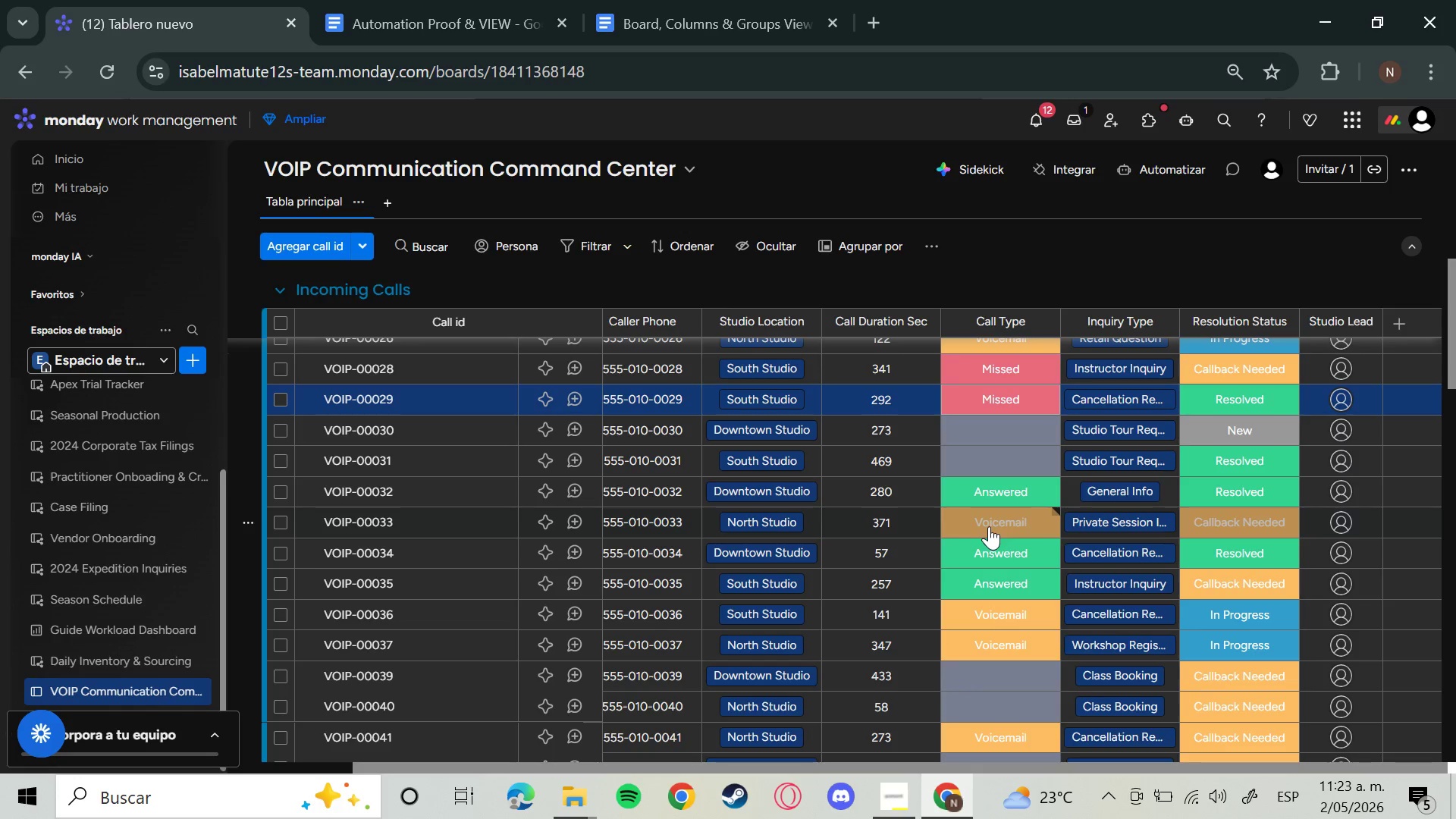 
wait(45.09)
 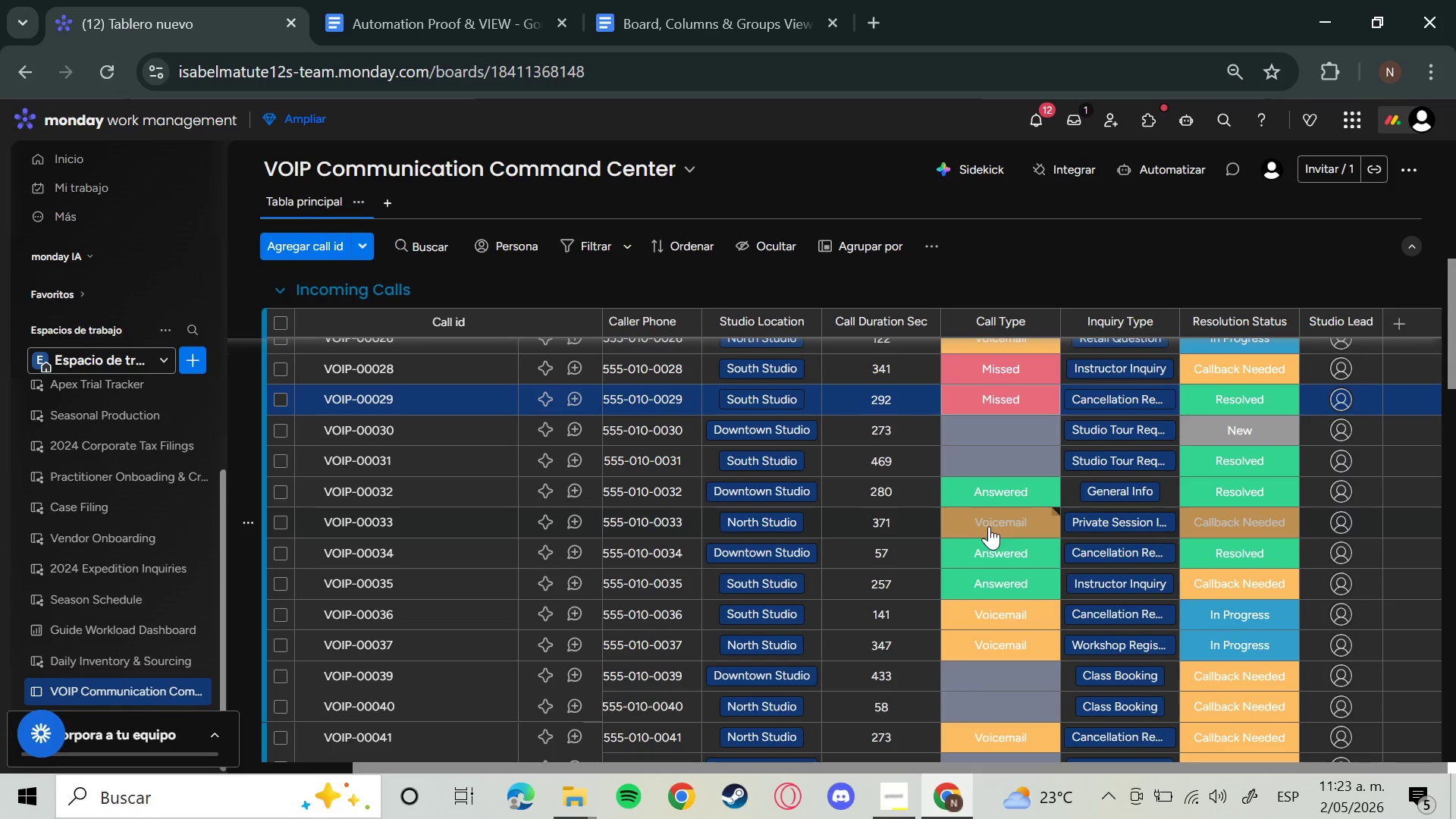 
left_click([991, 360])
 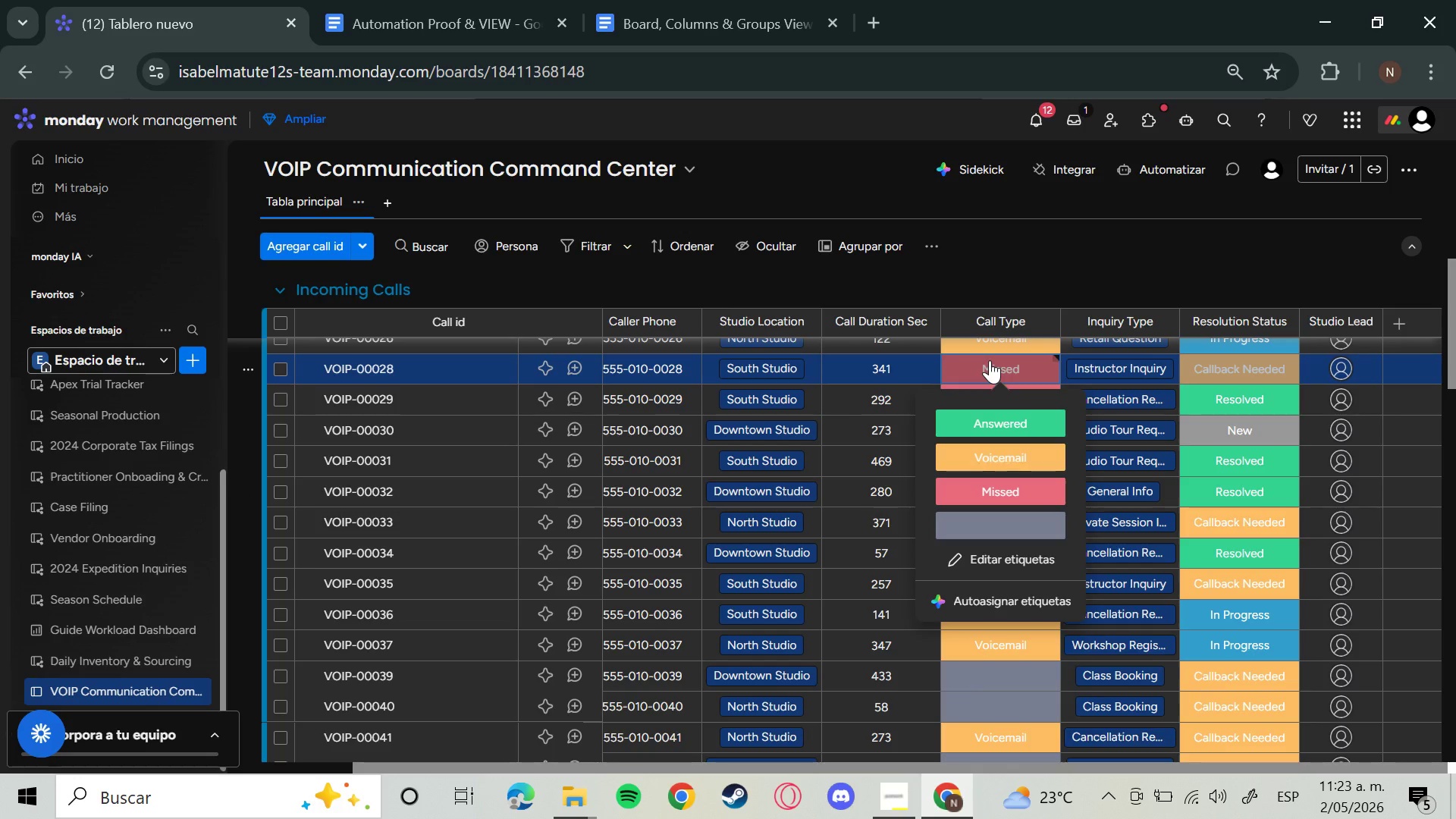 
left_click([1006, 521])
 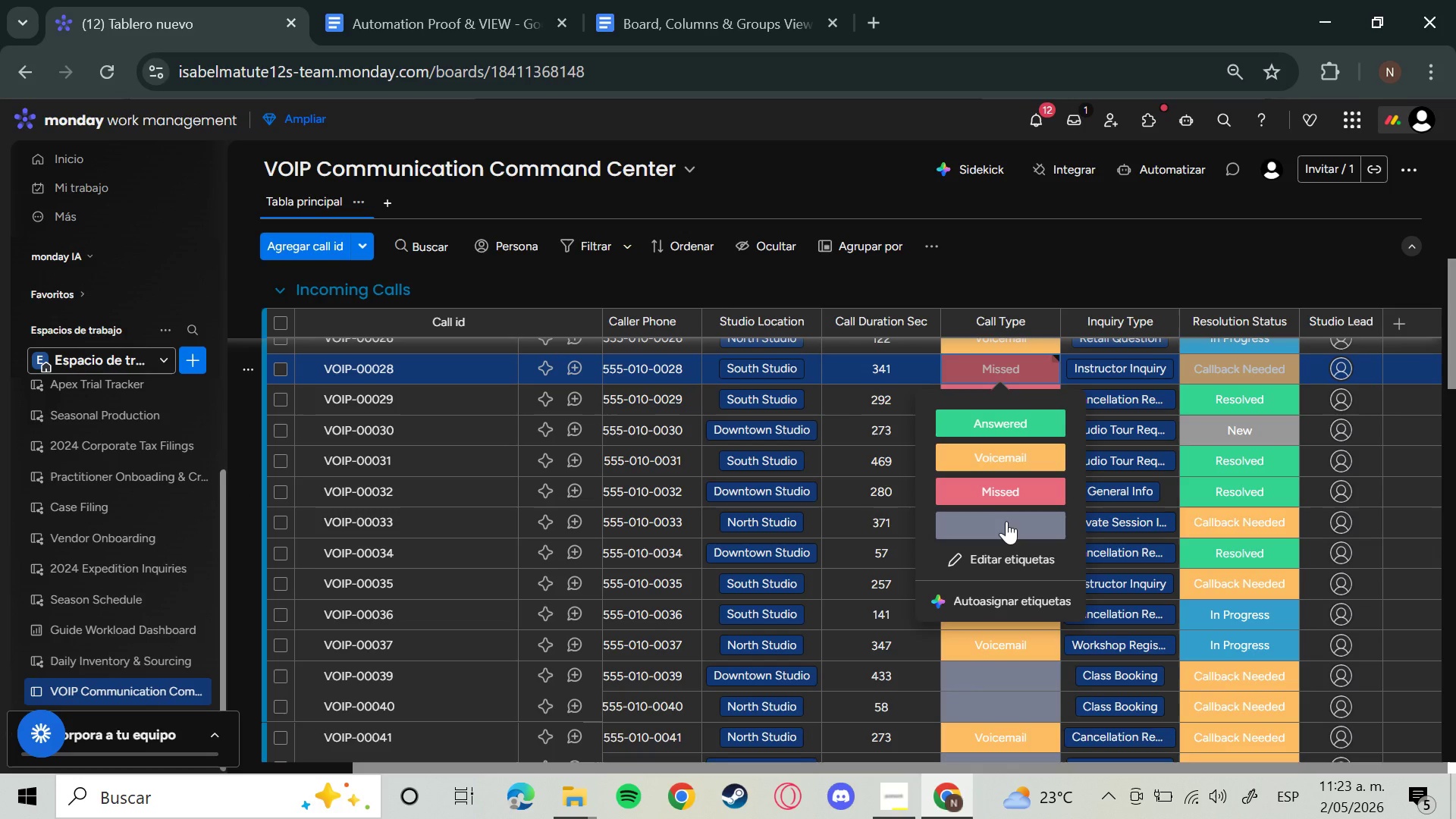 
left_click([982, 399])
 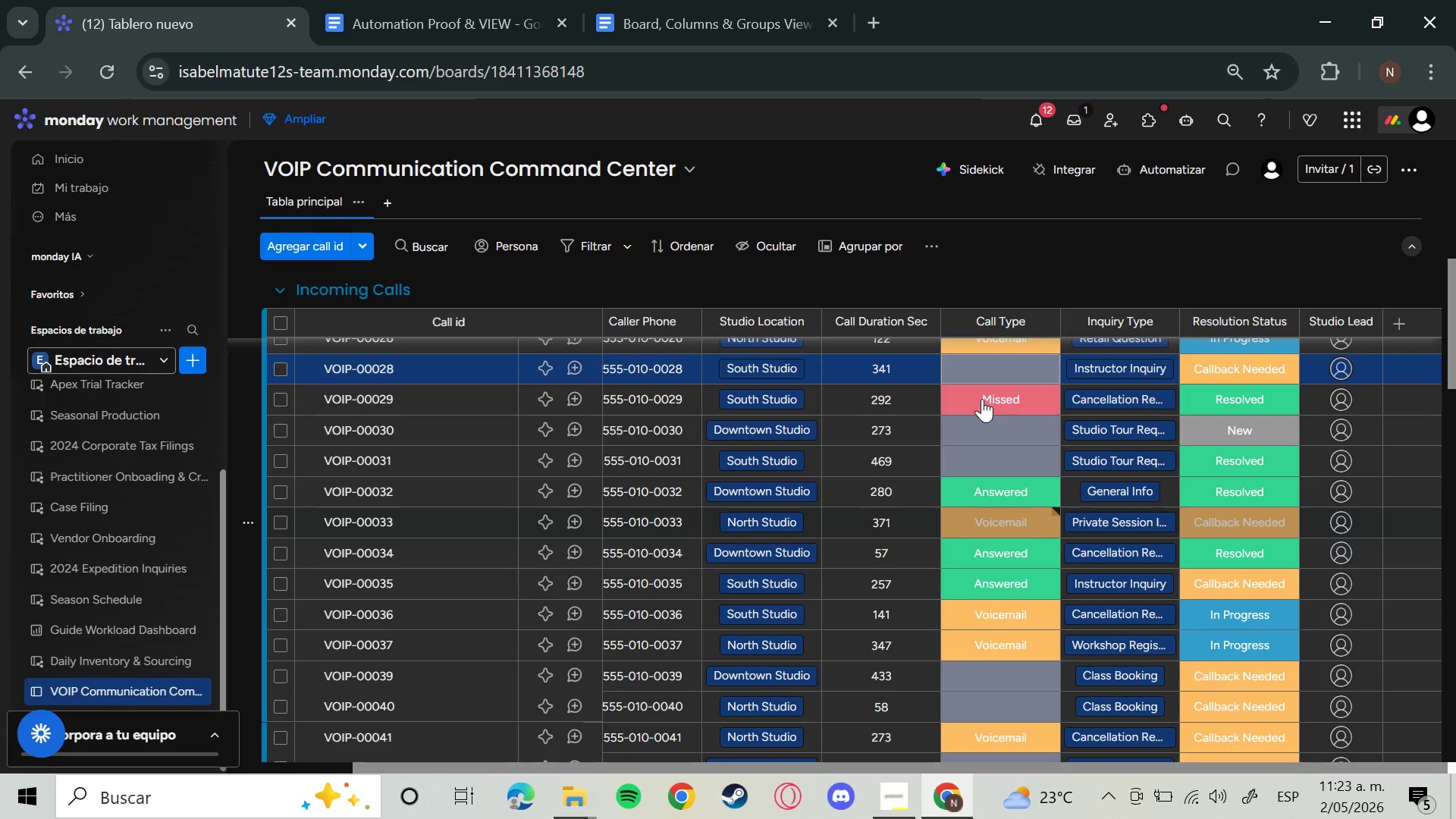 
mouse_move([984, 424])
 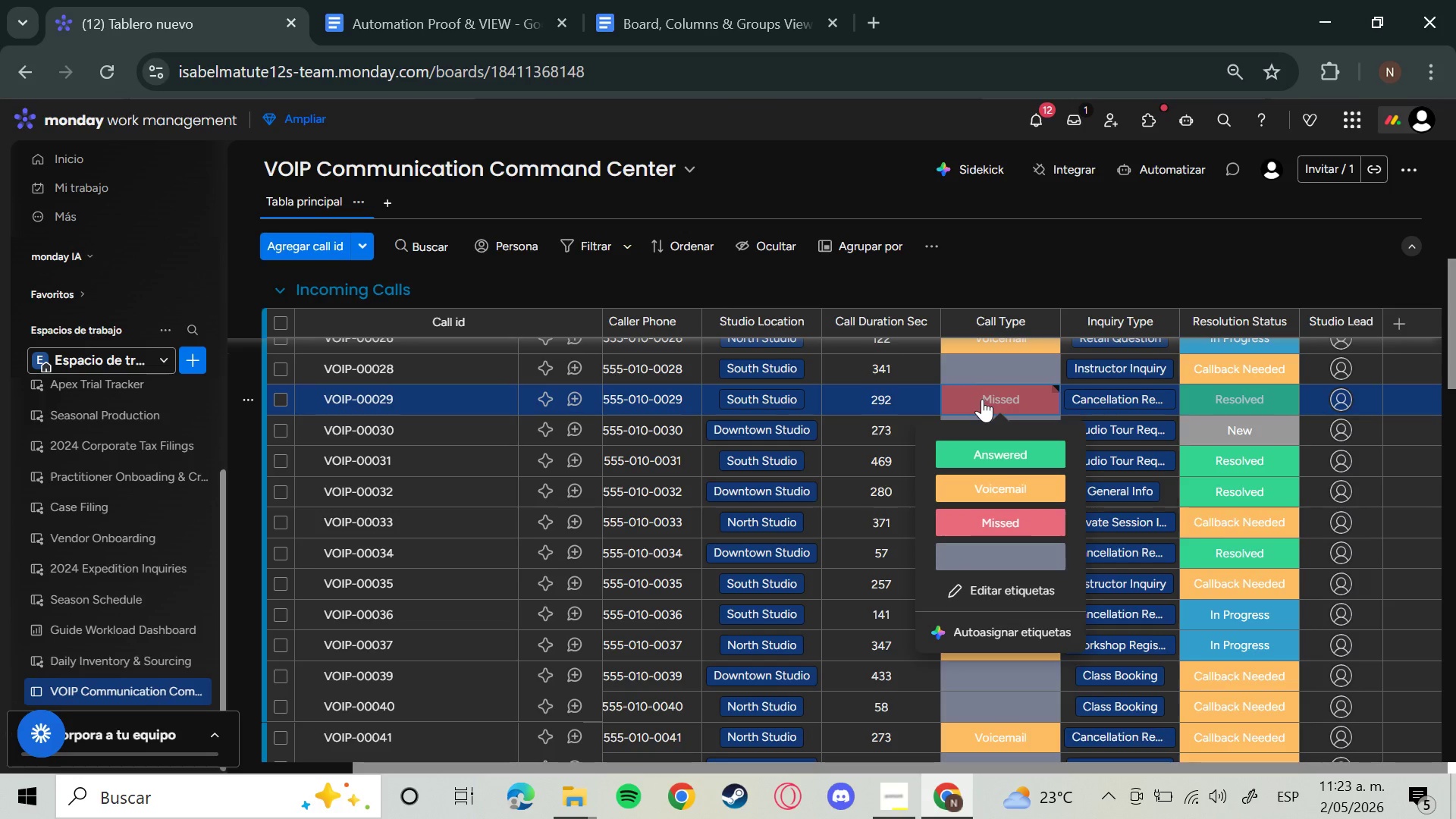 
left_click([1000, 552])
 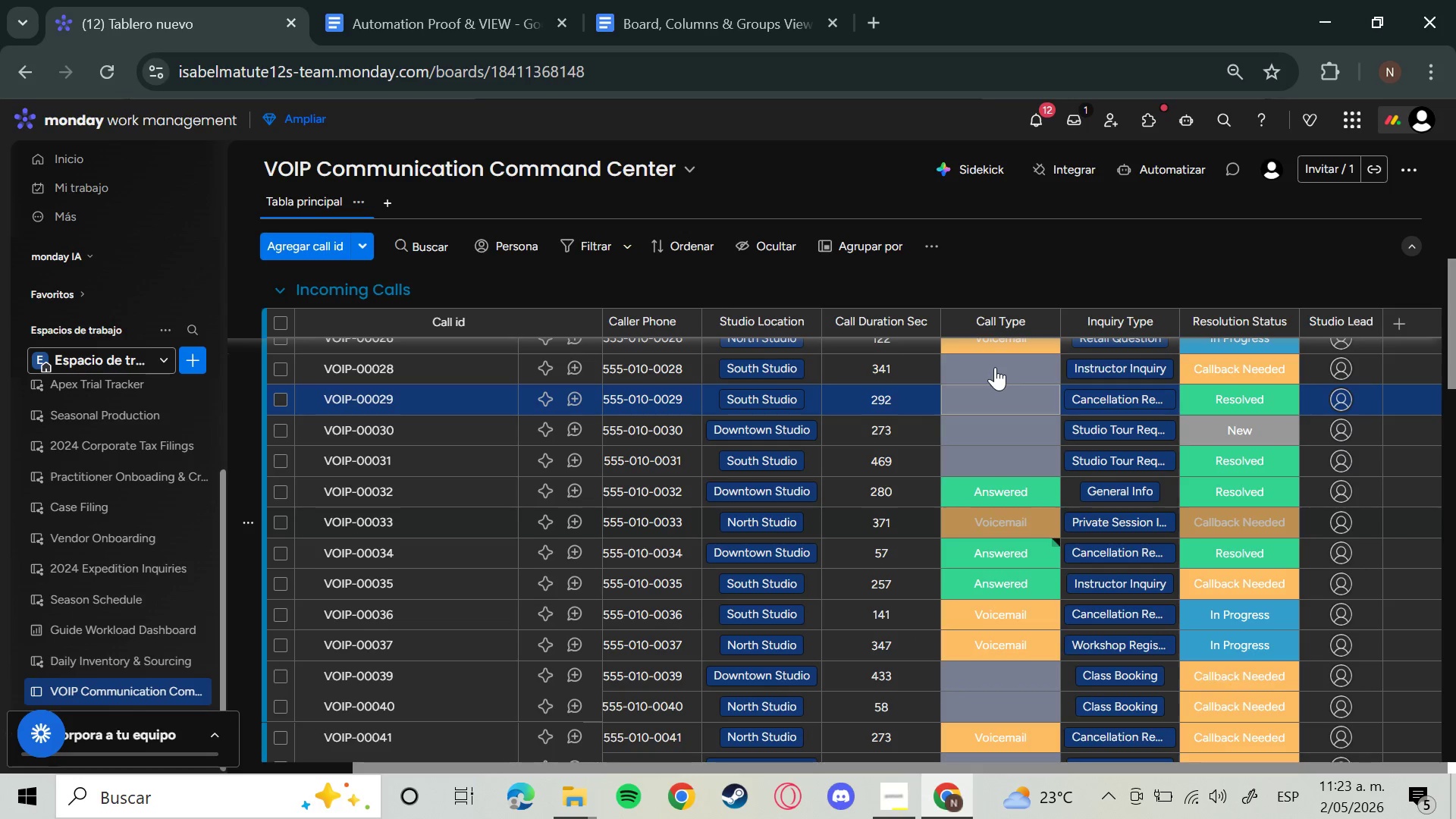 
wait(6.45)
 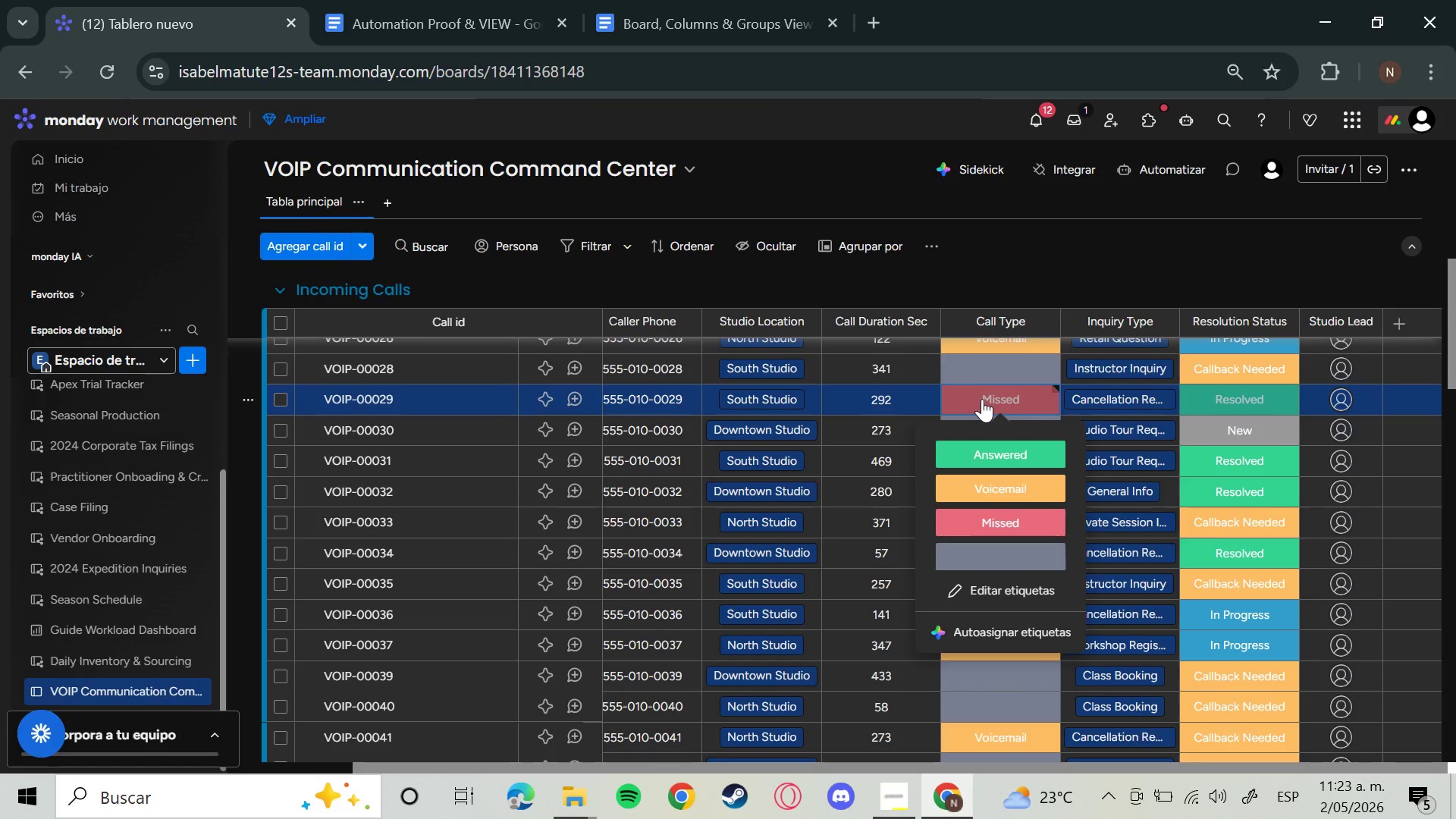 
left_click([995, 367])
 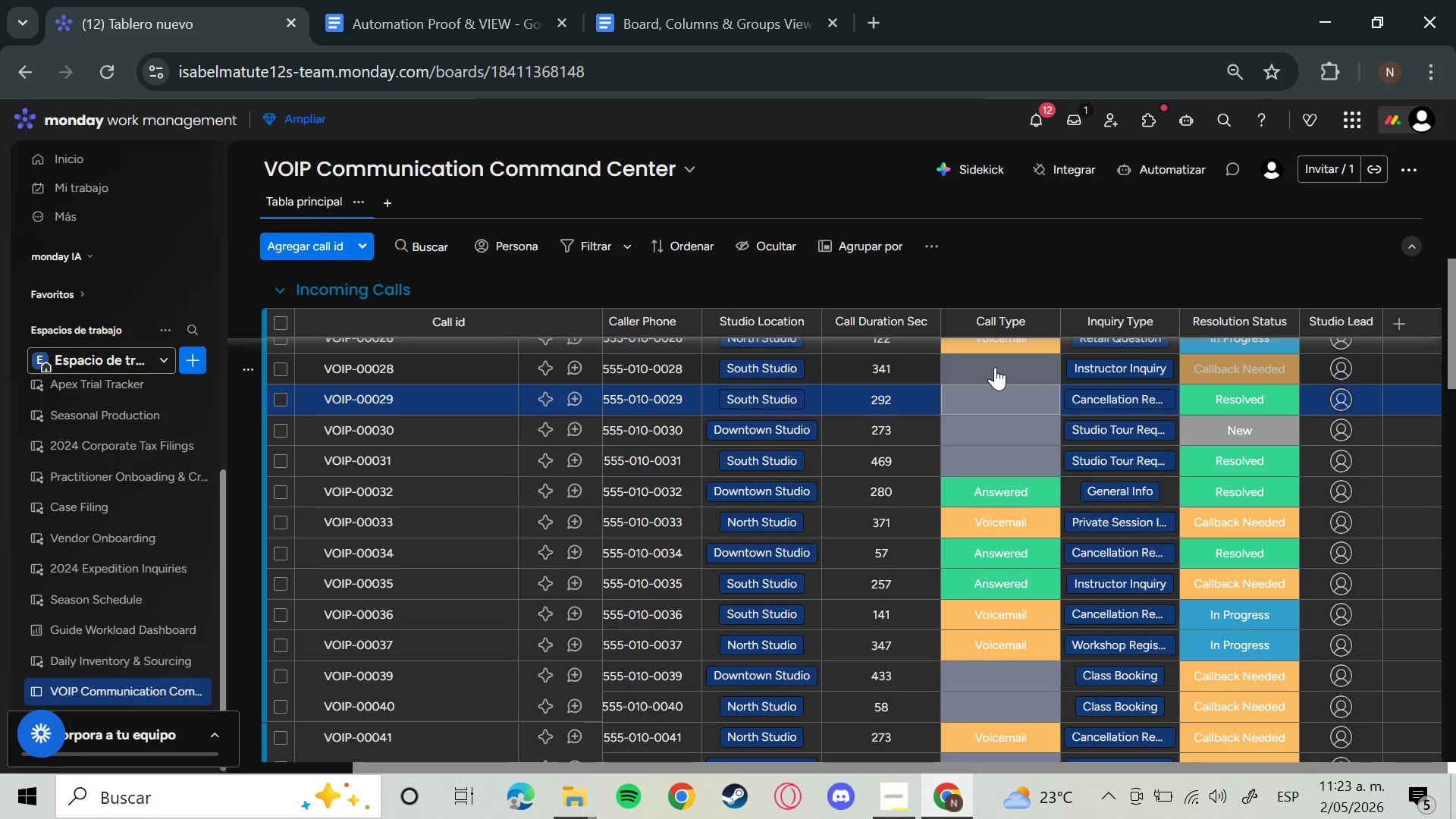 
left_click([1017, 490])
 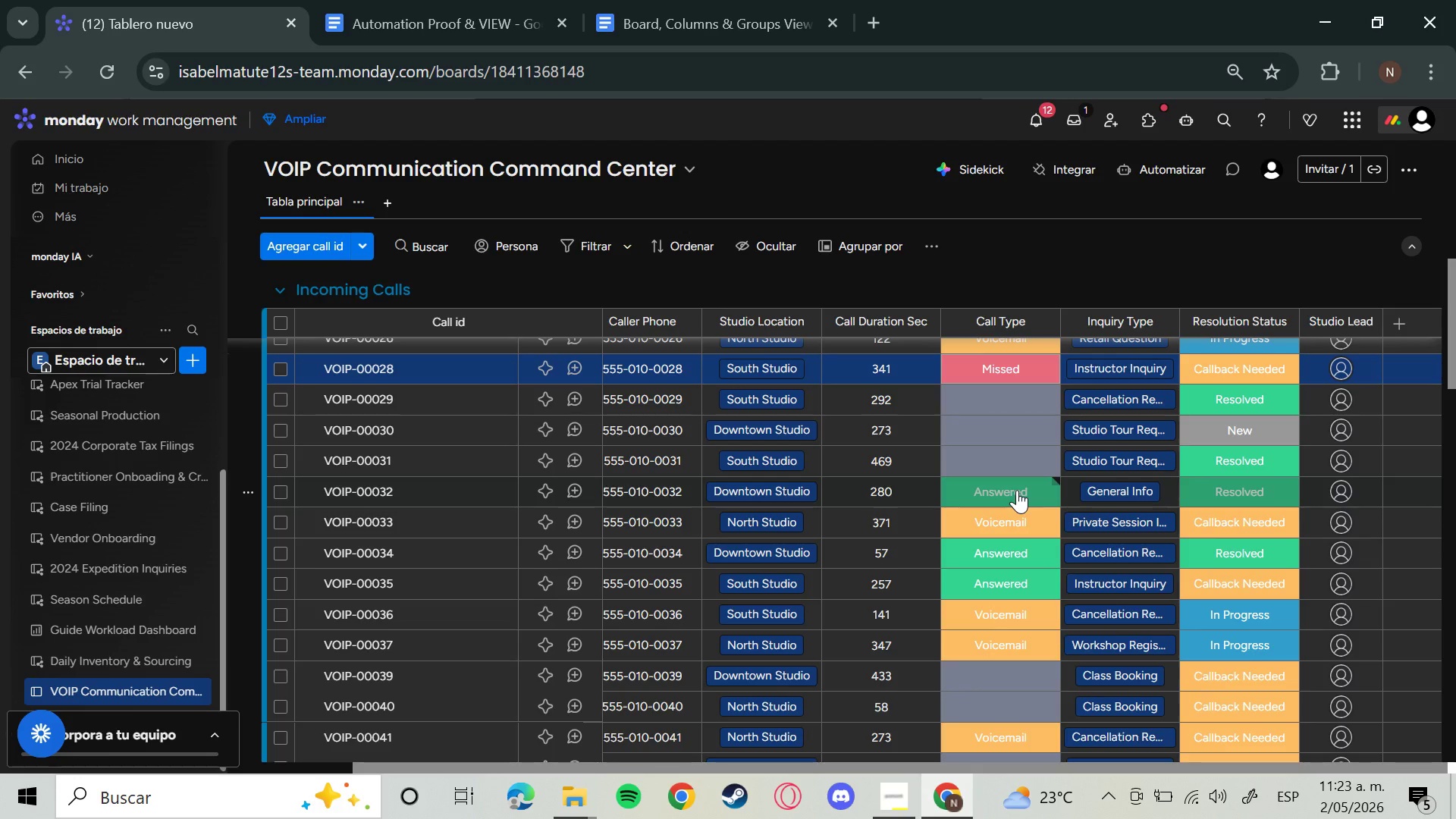 
left_click([989, 402])
 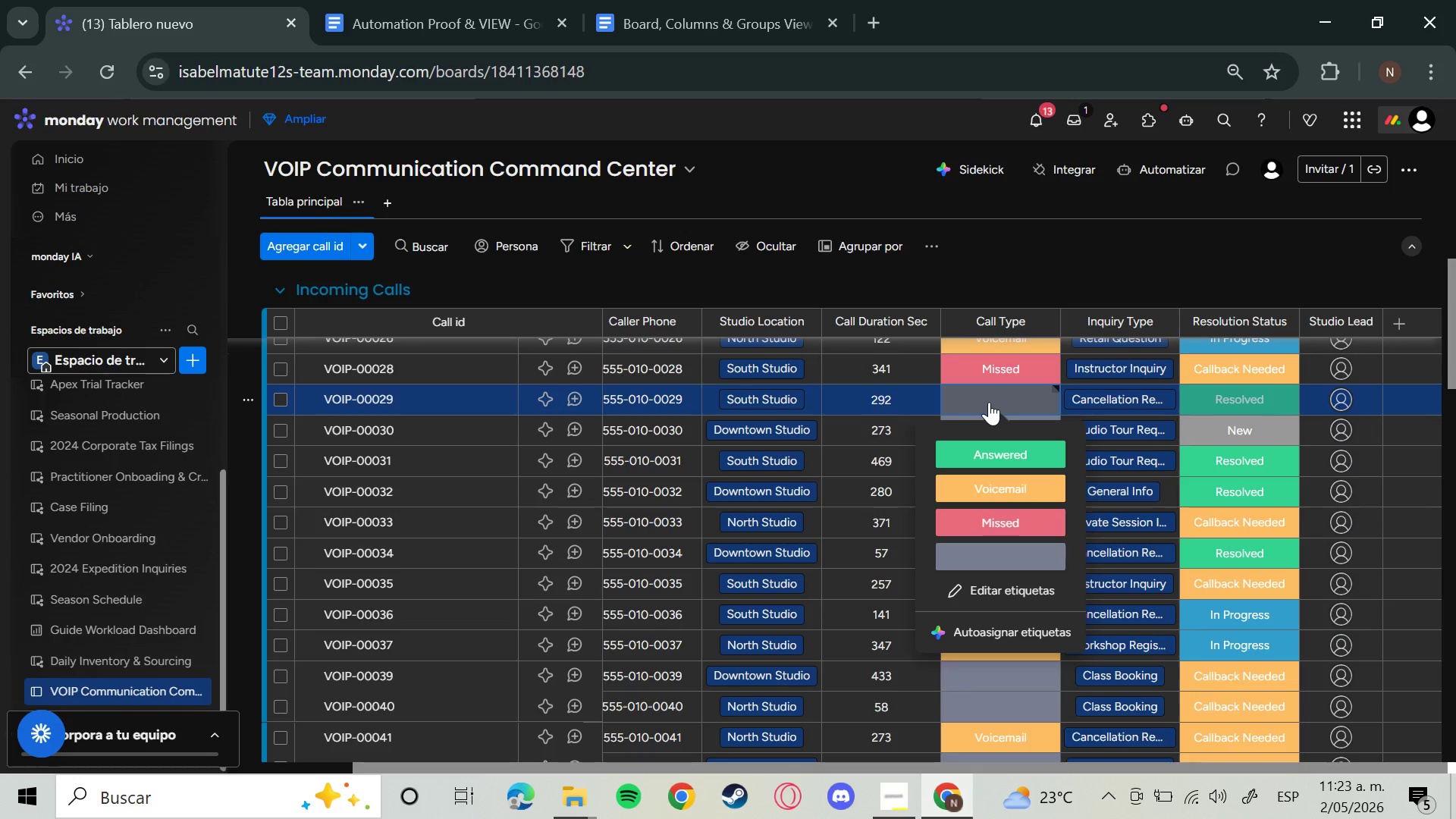 
left_click([1003, 519])
 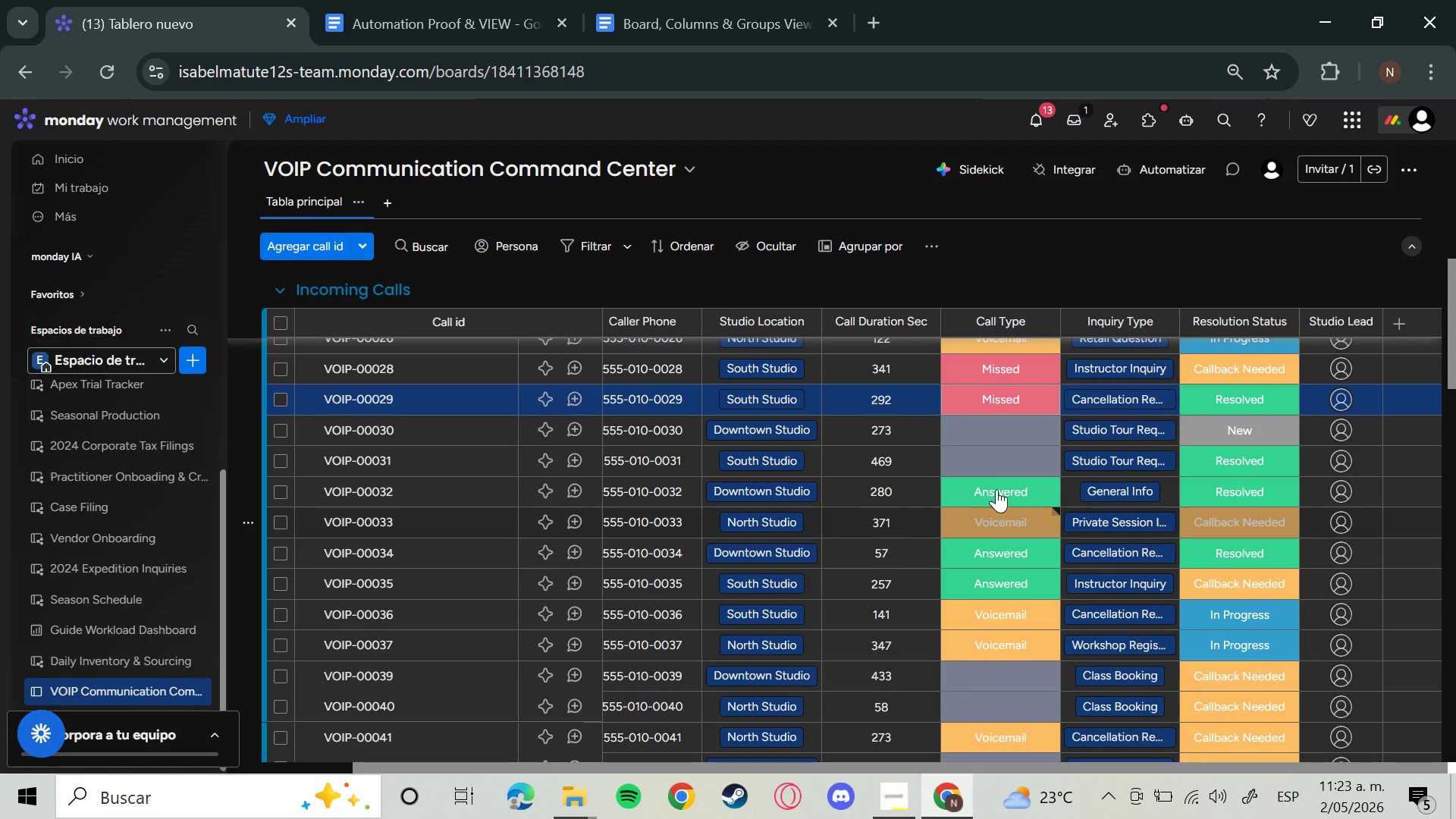 
left_click([983, 430])
 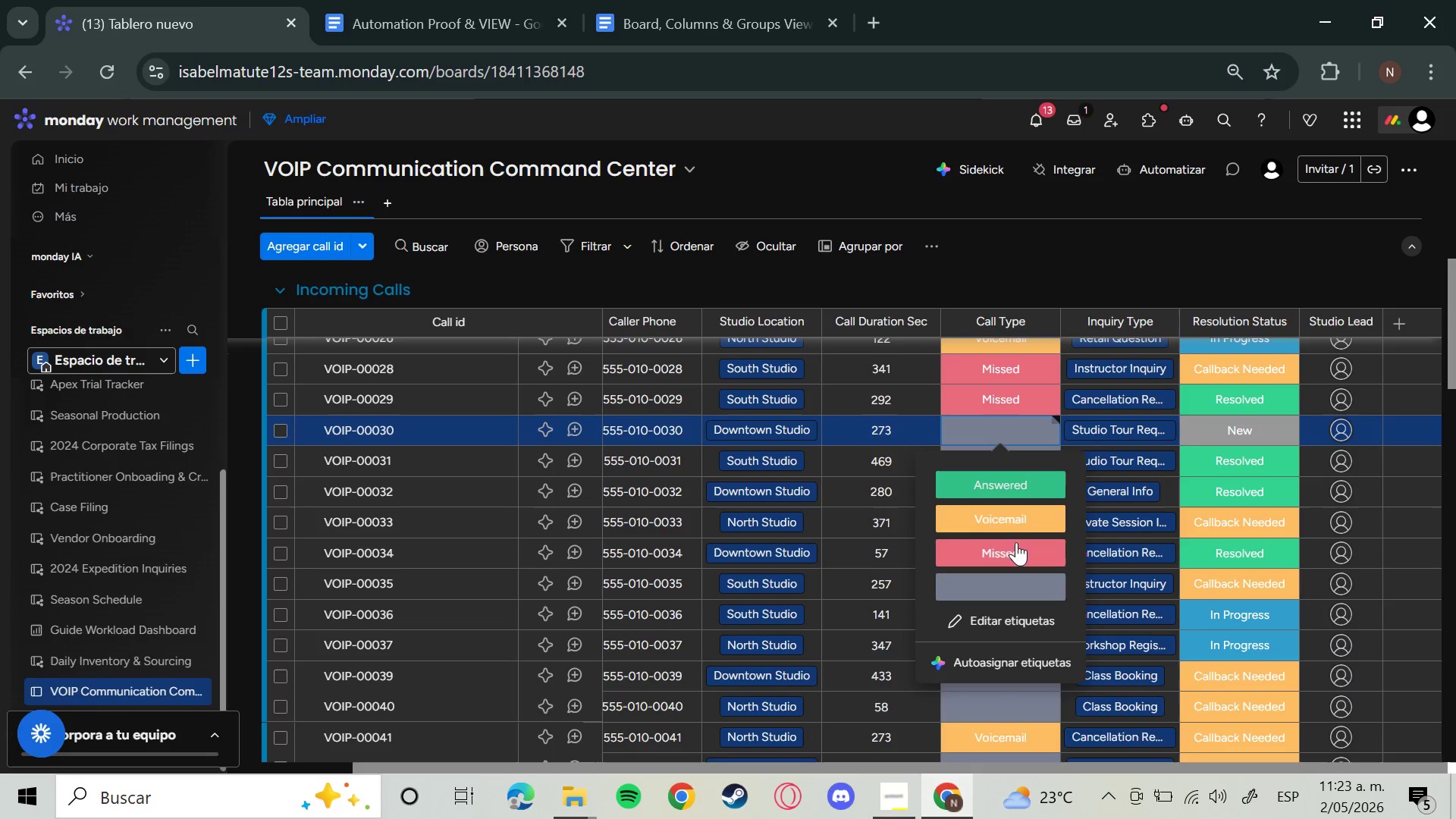 
left_click([1016, 555])
 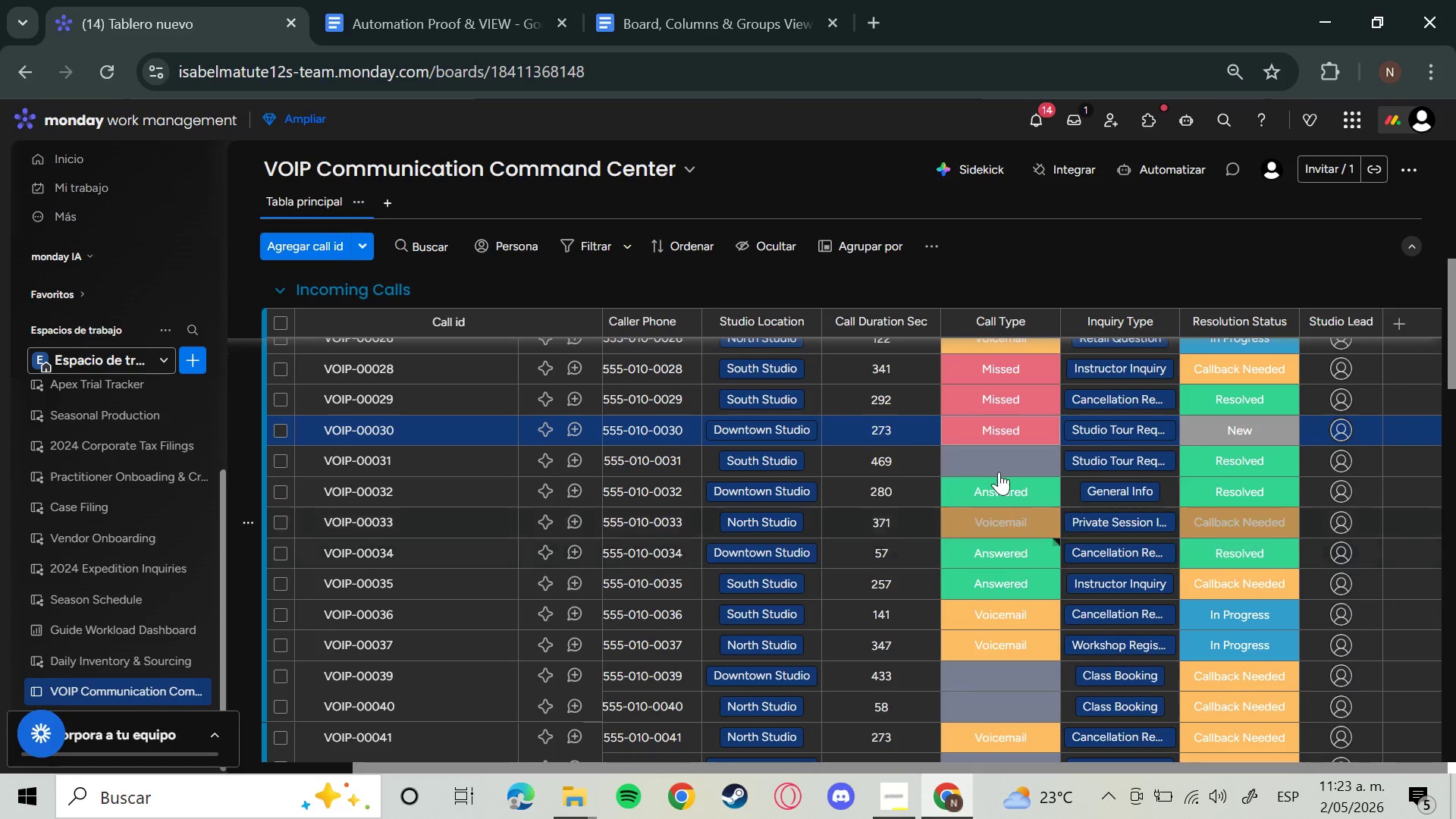 
left_click([994, 449])
 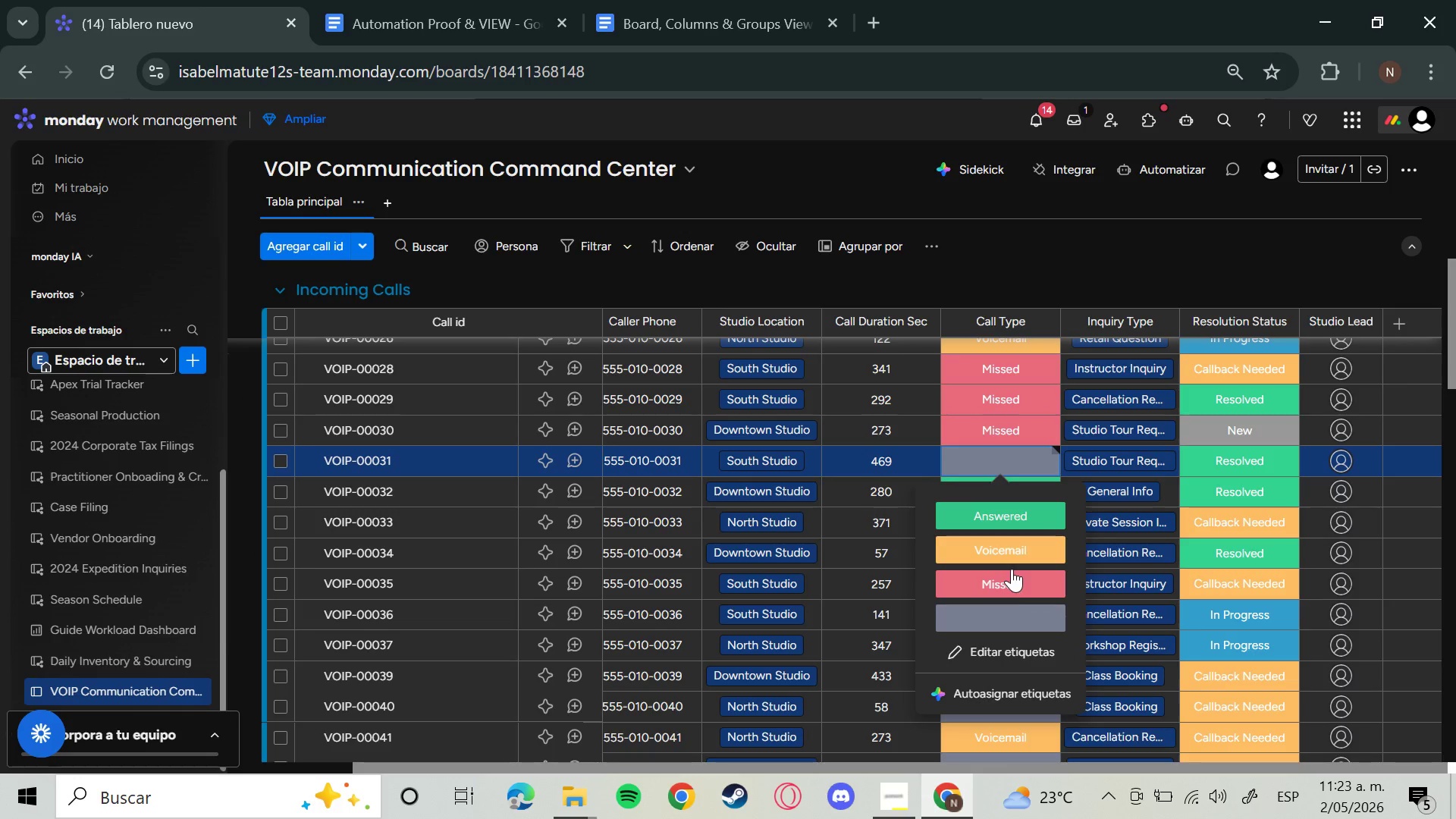 
left_click([1013, 589])
 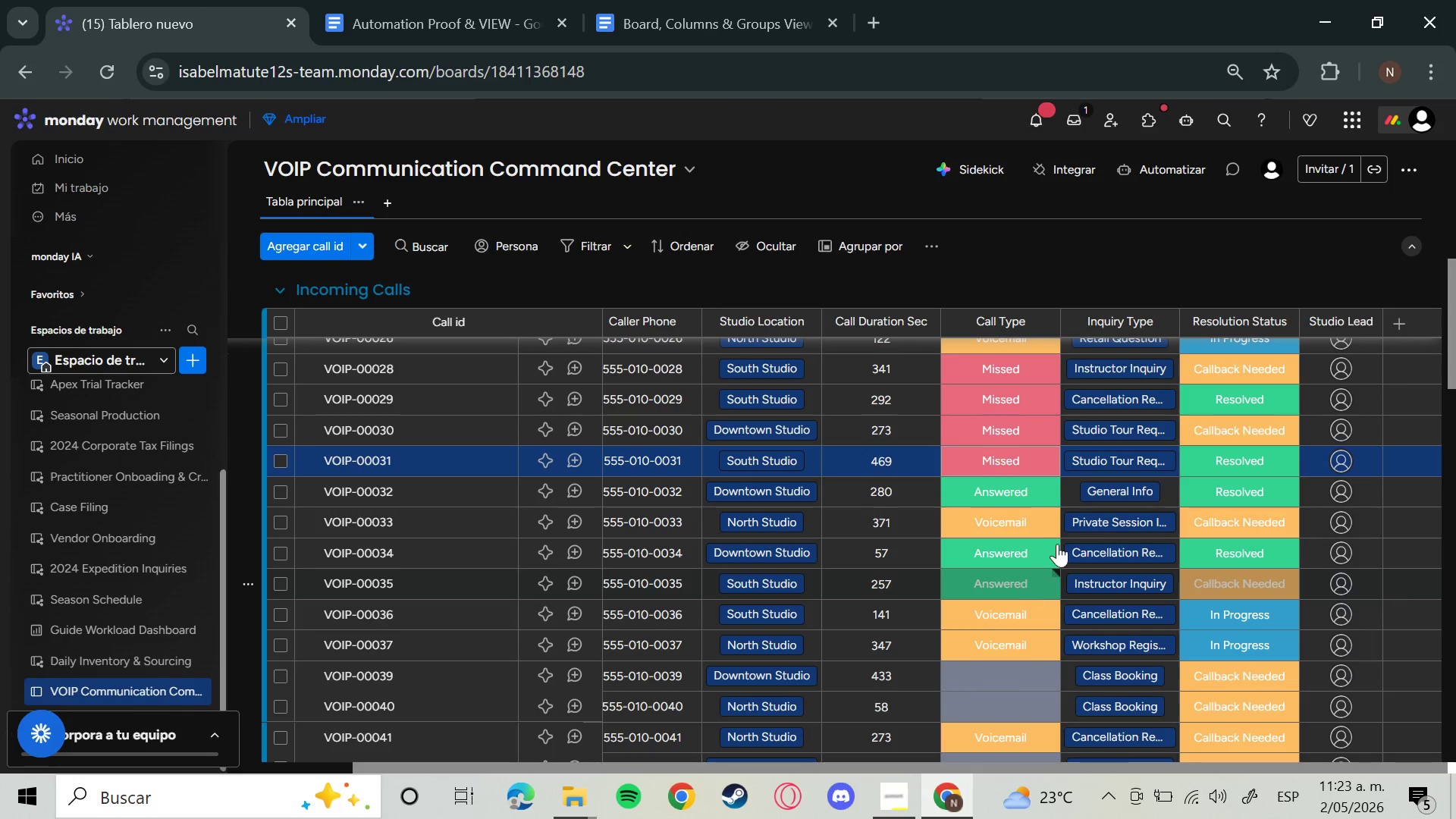 
scroll: coordinate [1063, 533], scroll_direction: down, amount: 16.0
 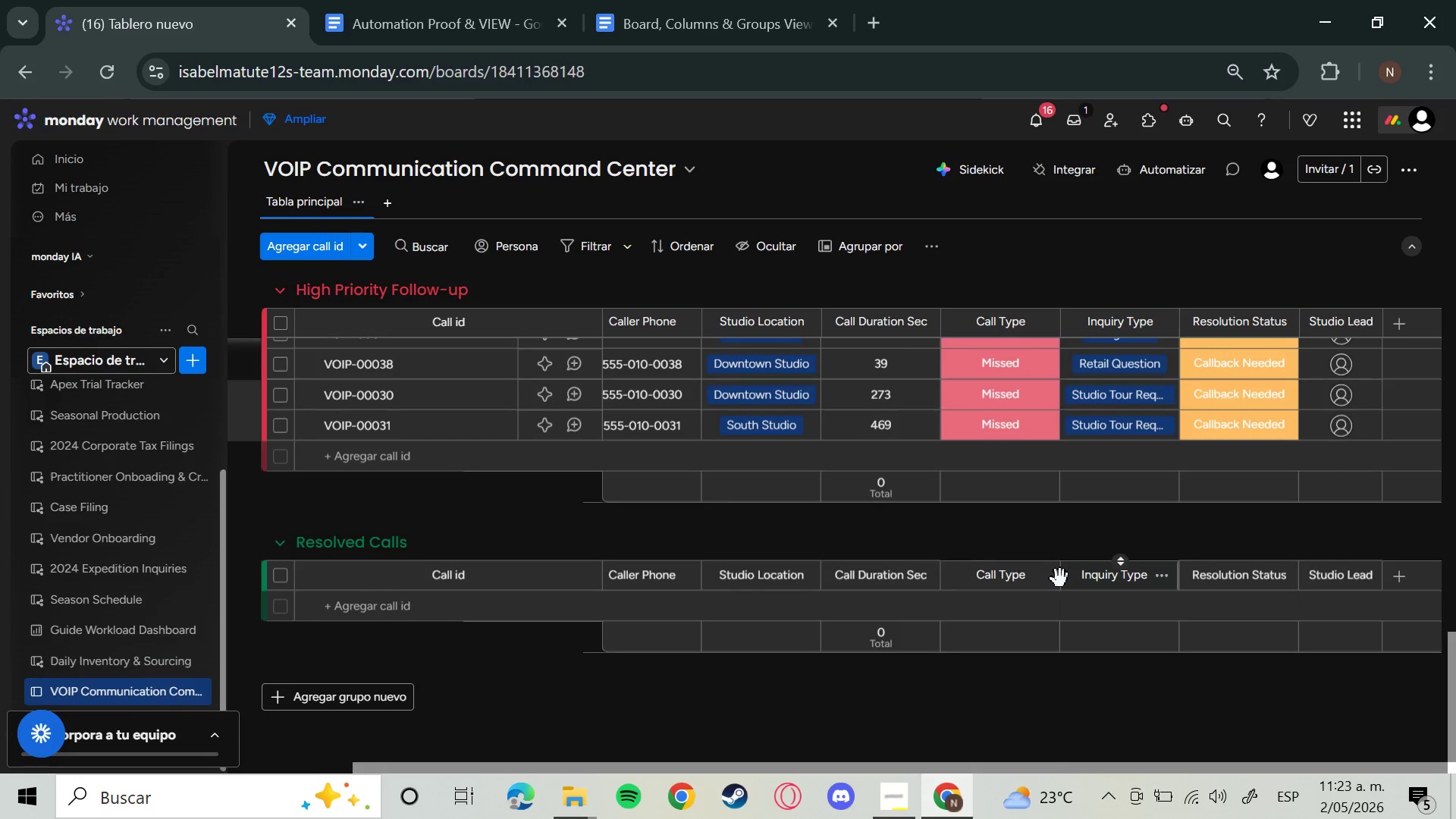 
scroll: coordinate [1025, 570], scroll_direction: up, amount: 18.0
 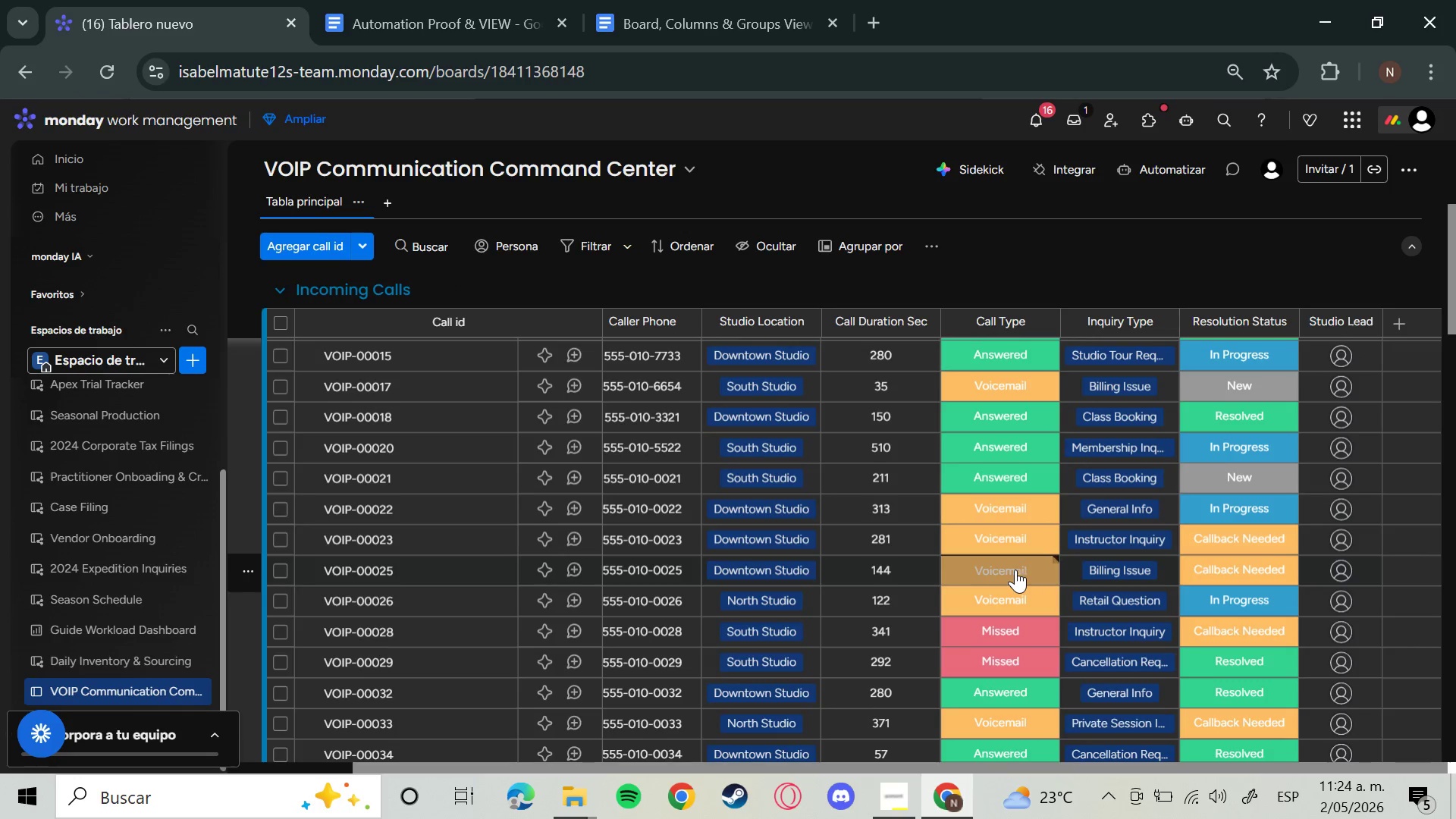 
scroll: coordinate [1015, 573], scroll_direction: down, amount: 3.0
 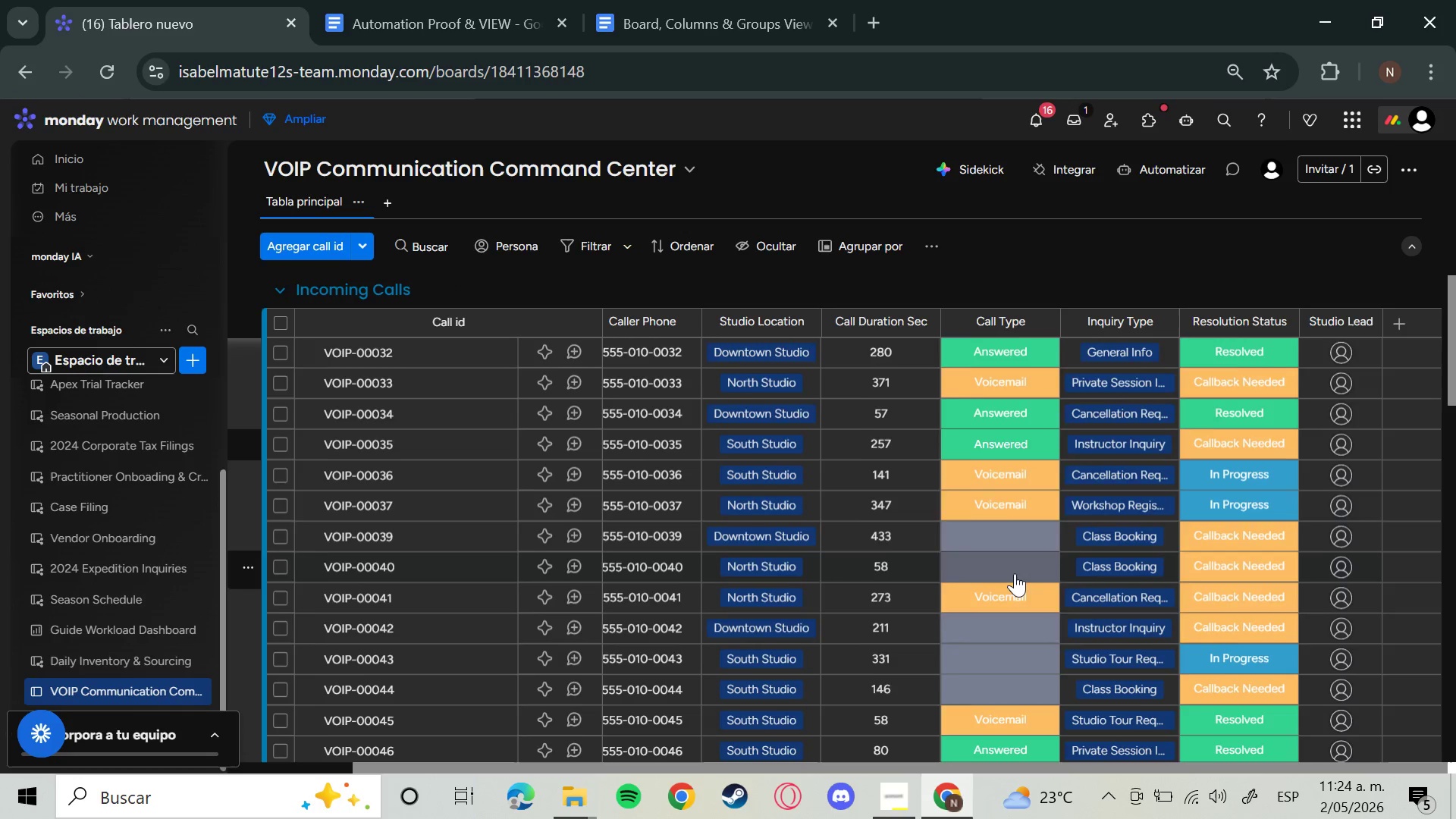 
scroll: coordinate [999, 588], scroll_direction: up, amount: 3.0
 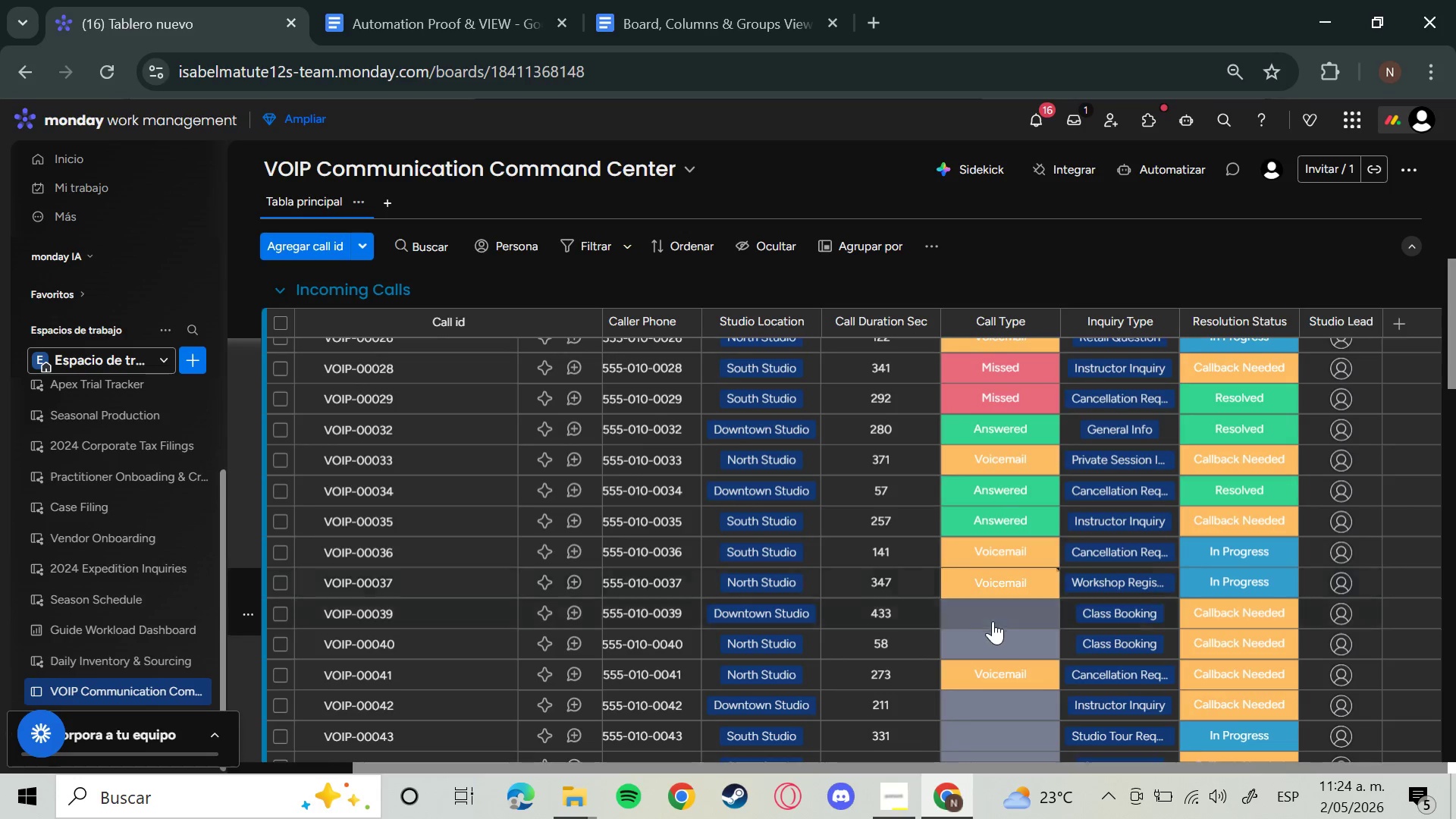 
left_click([987, 626])
 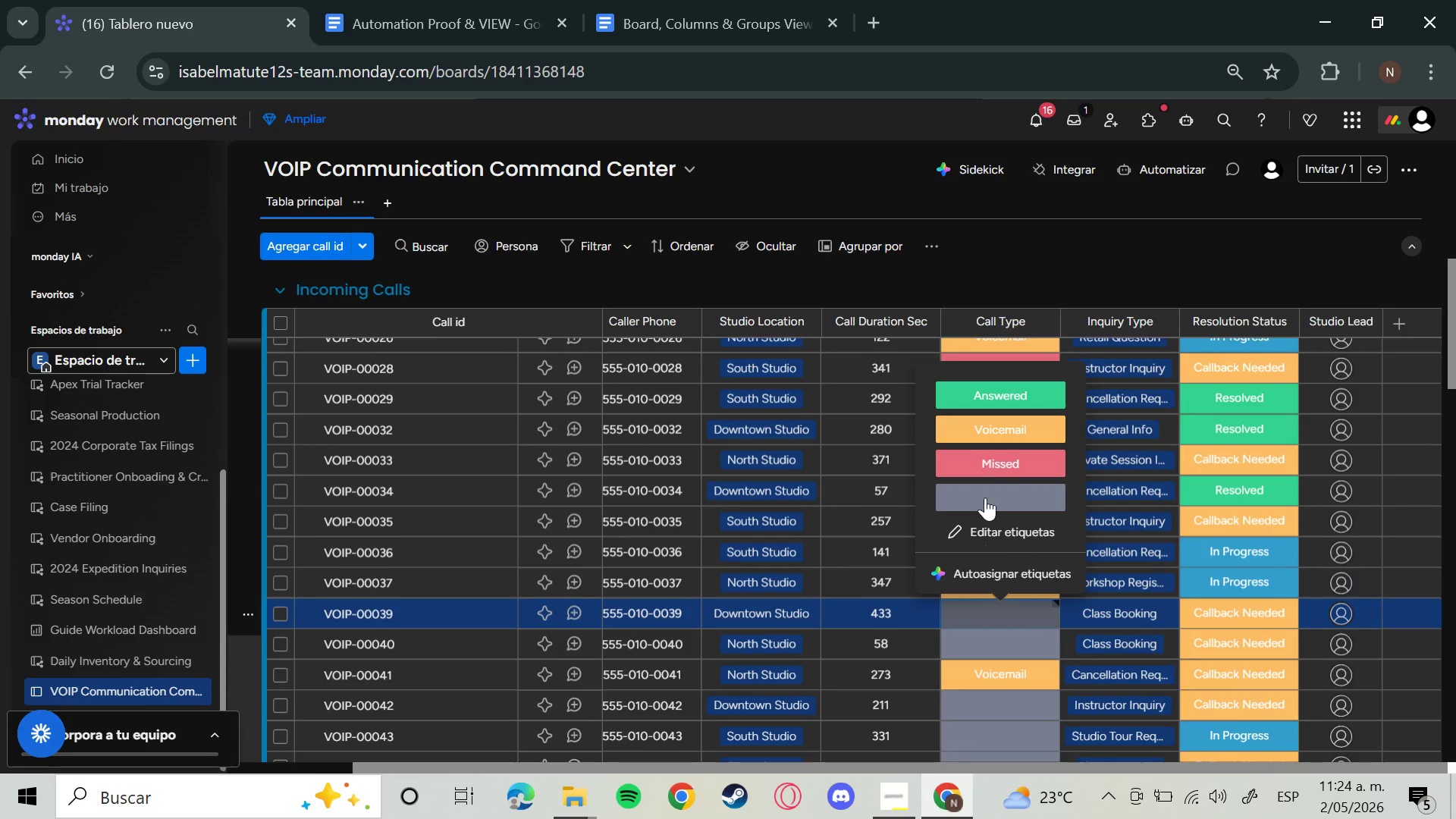 
left_click([989, 465])
 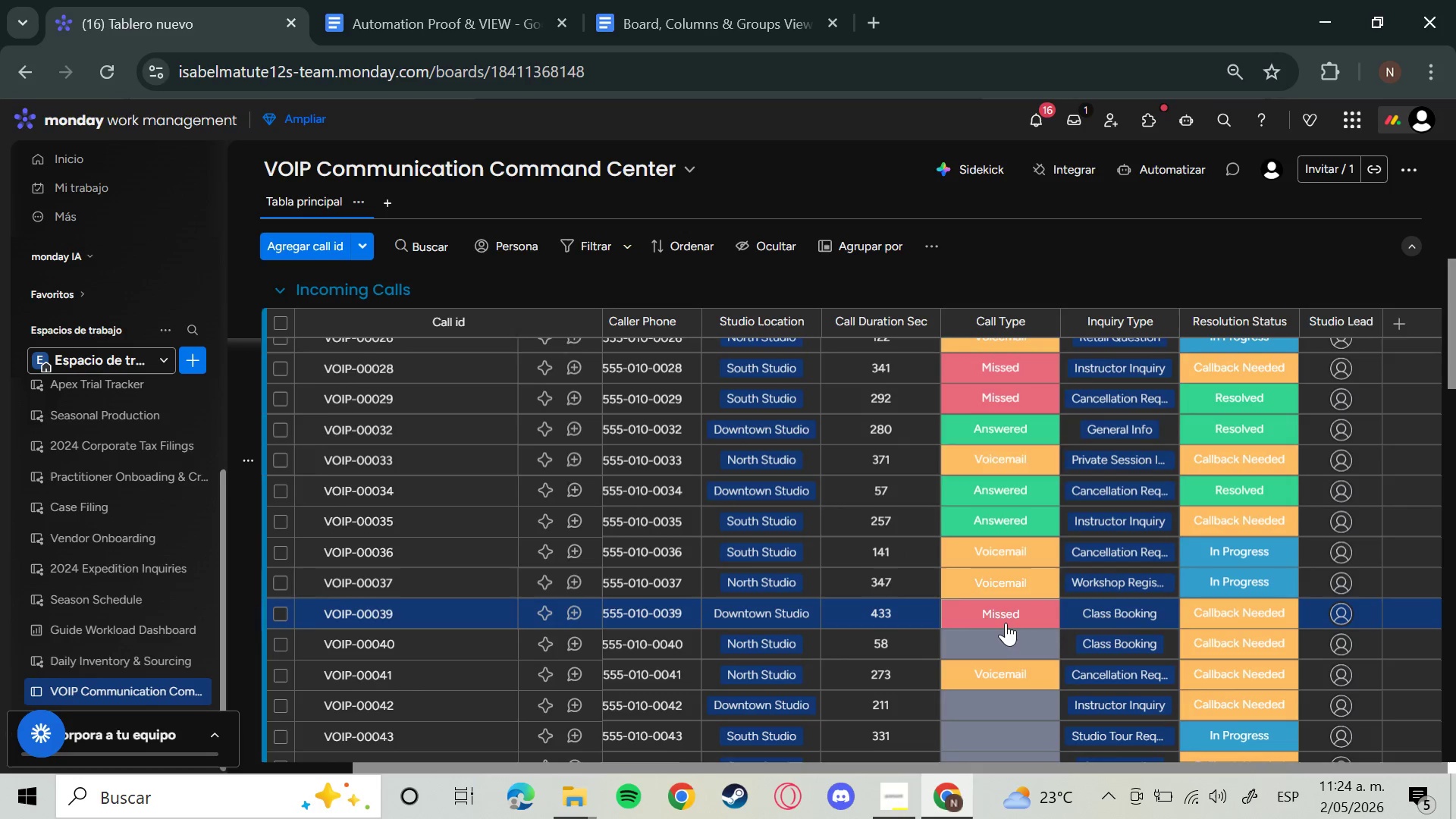 
left_click([1003, 639])
 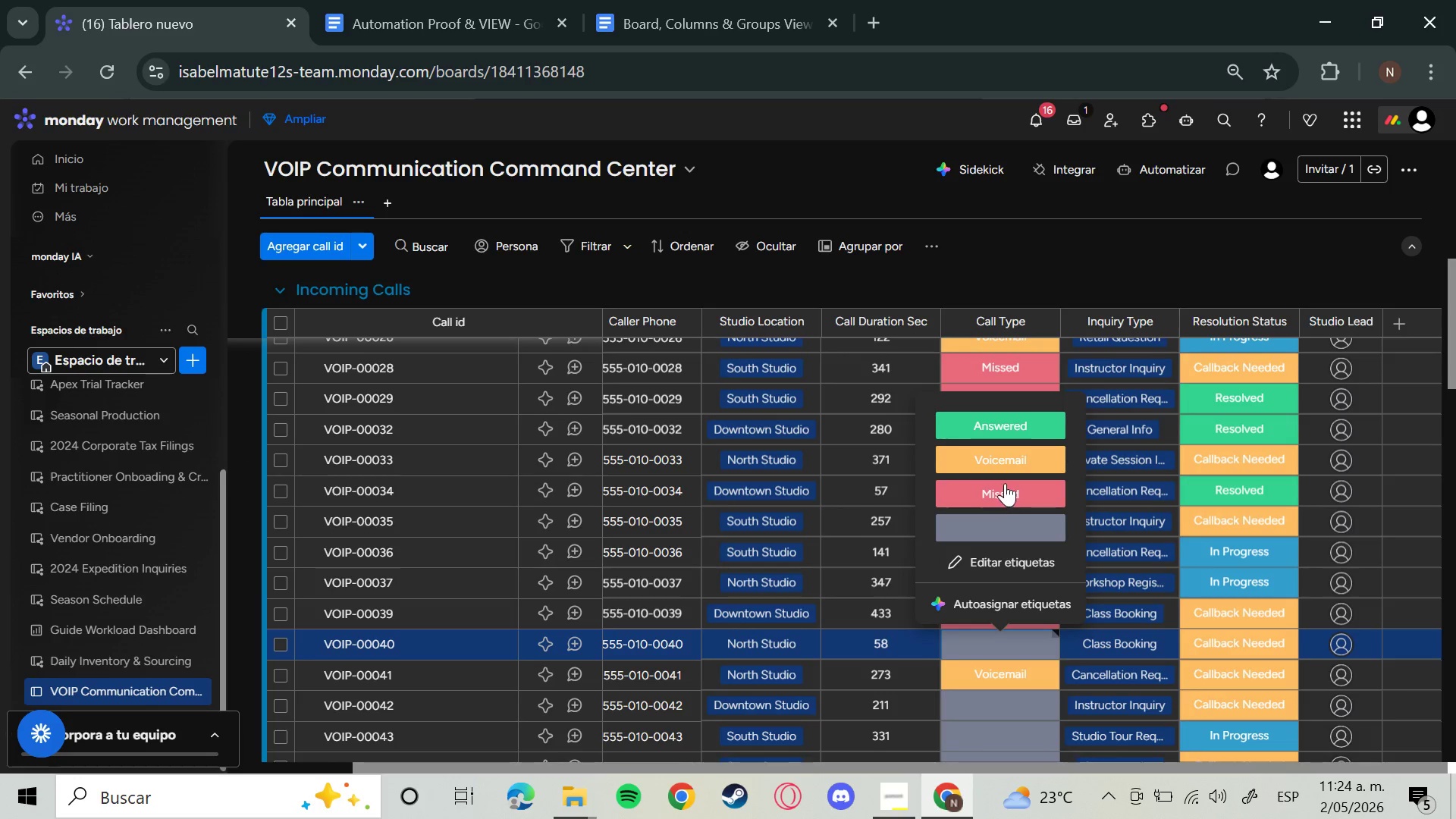 
left_click([1000, 493])
 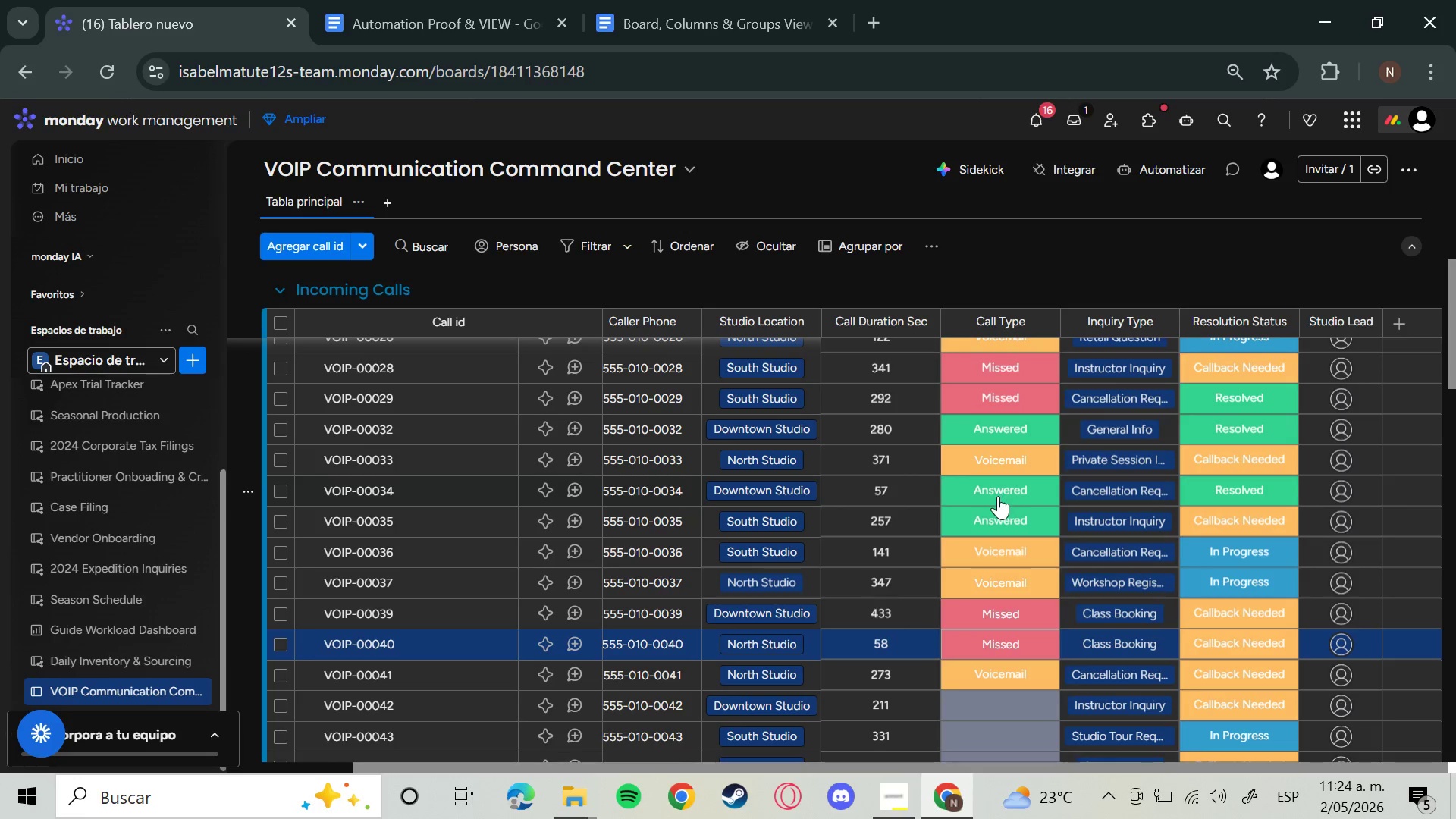 
mouse_move([977, 498])
 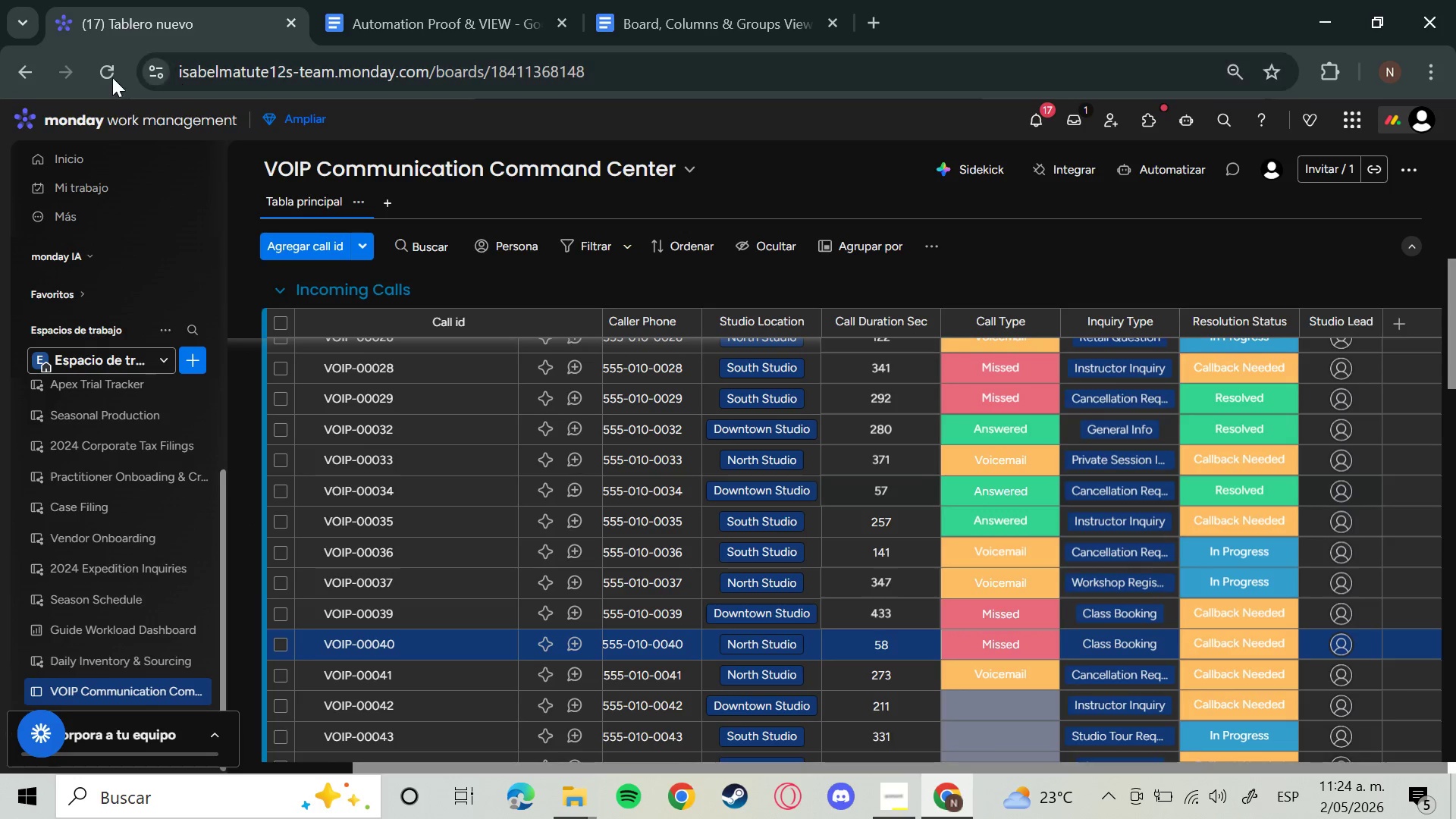 
left_click([102, 71])
 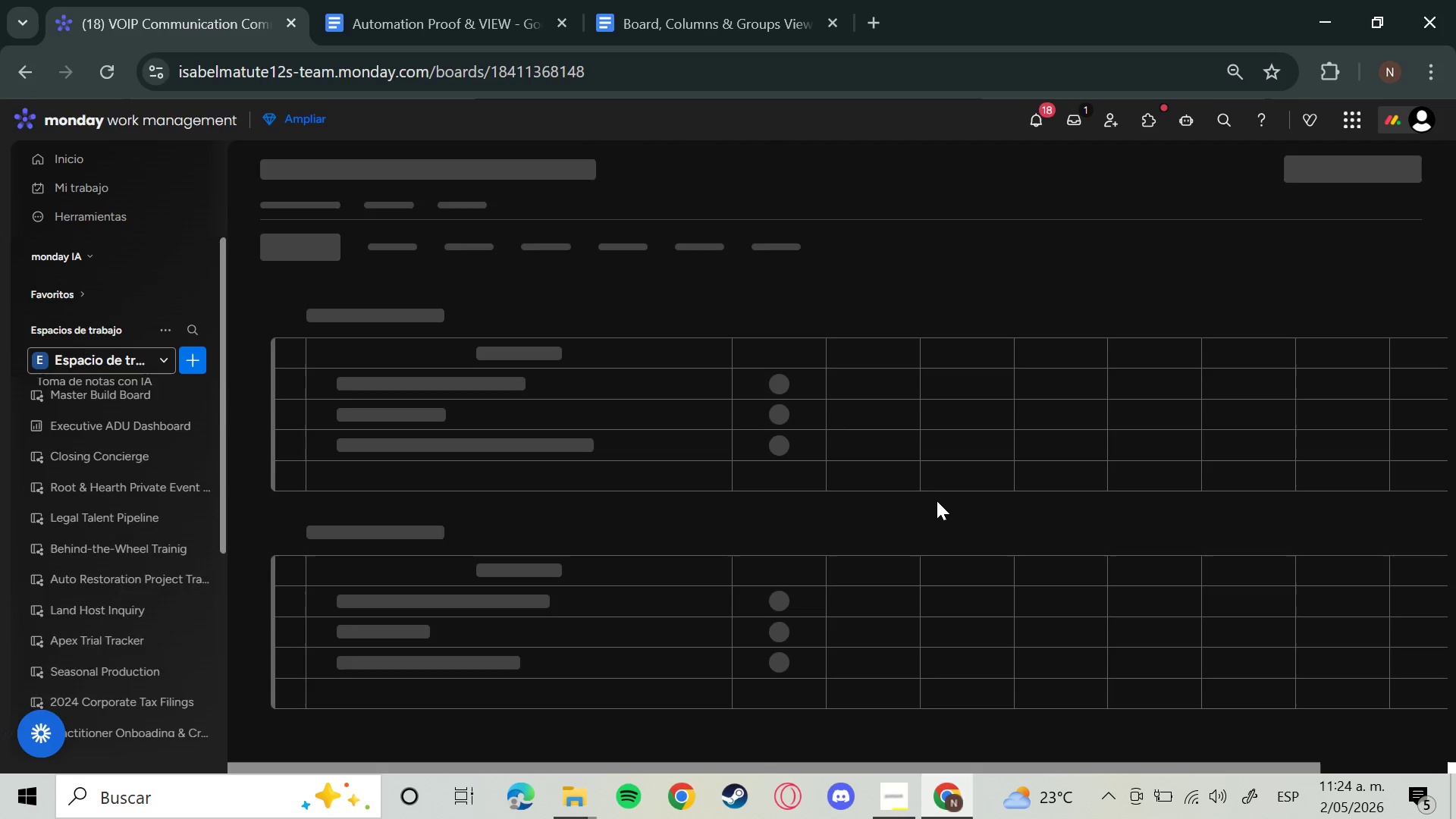 
wait(19.14)
 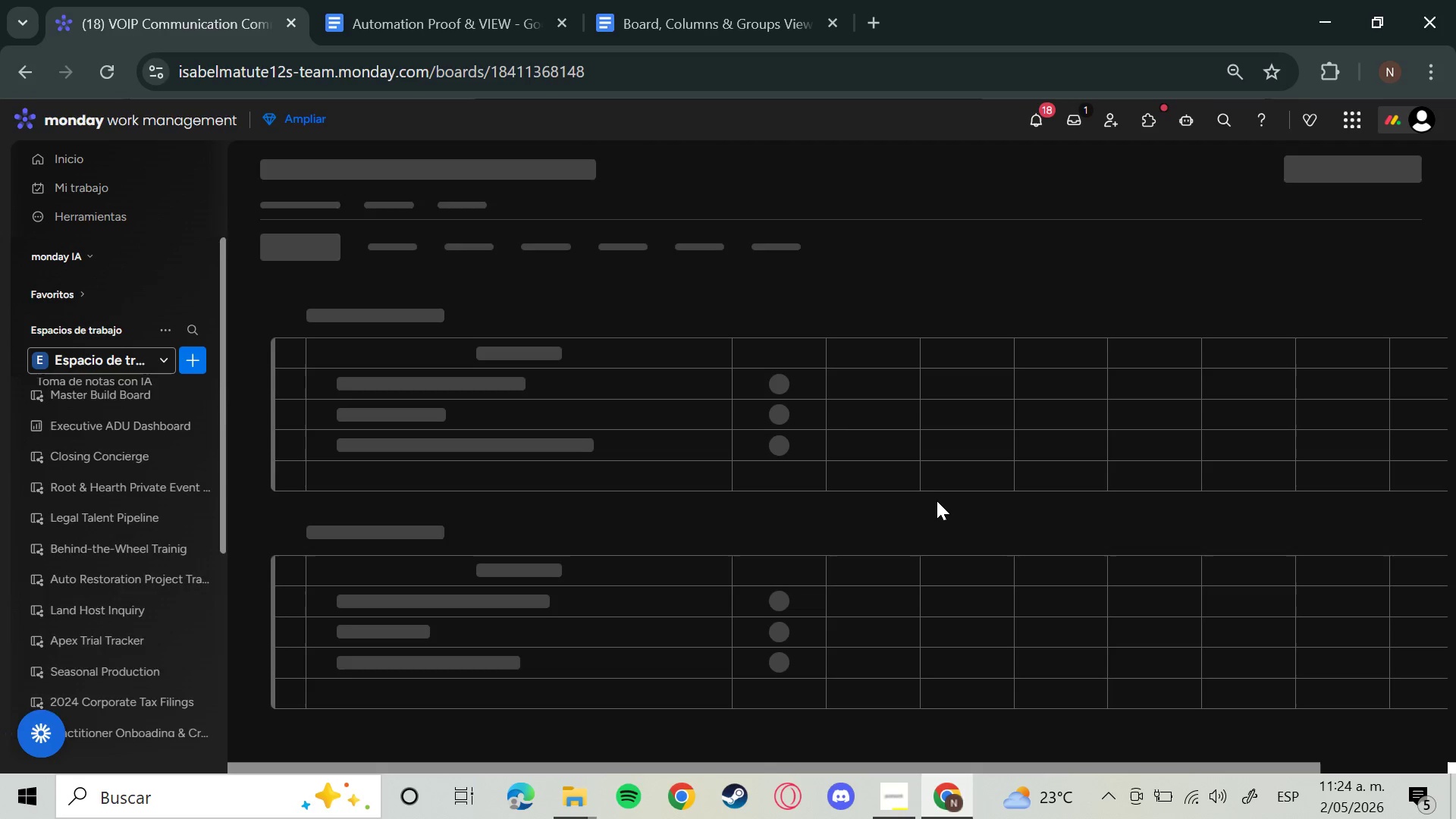 
scroll: coordinate [1139, 560], scroll_direction: down, amount: 20.0
 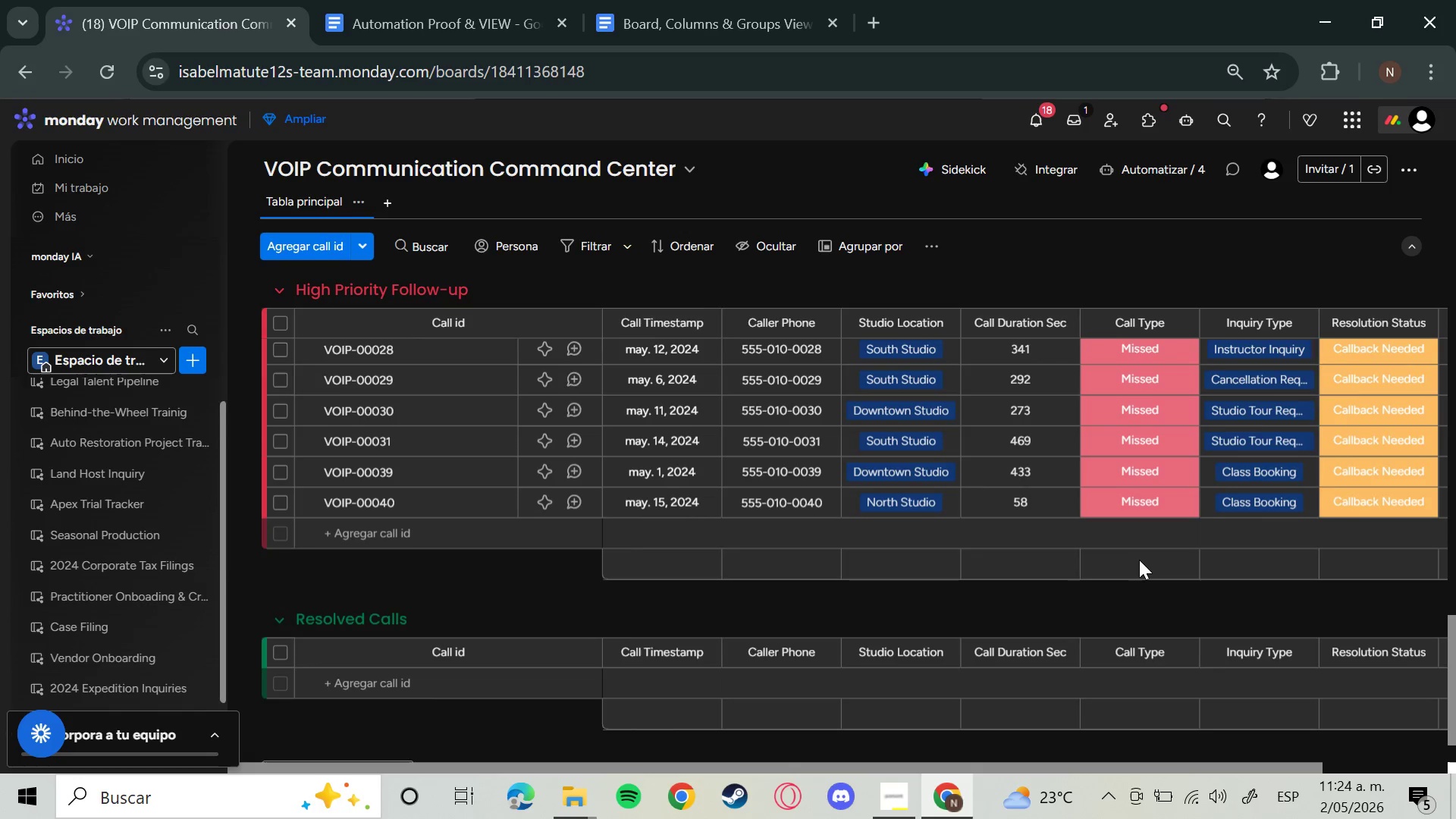 
scroll: coordinate [1076, 666], scroll_direction: up, amount: 9.0
 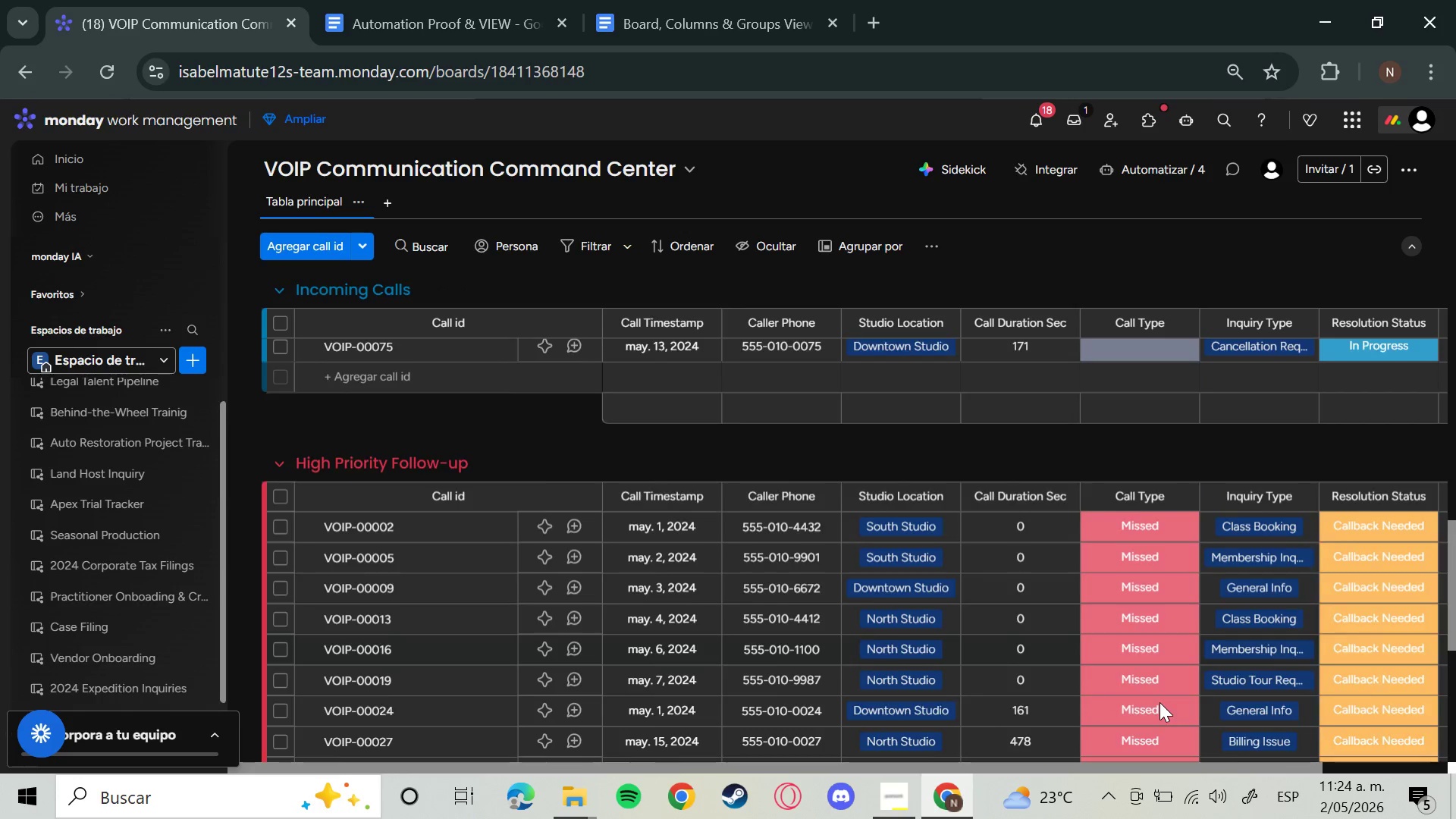 
scroll: coordinate [1138, 696], scroll_direction: down, amount: 8.0
 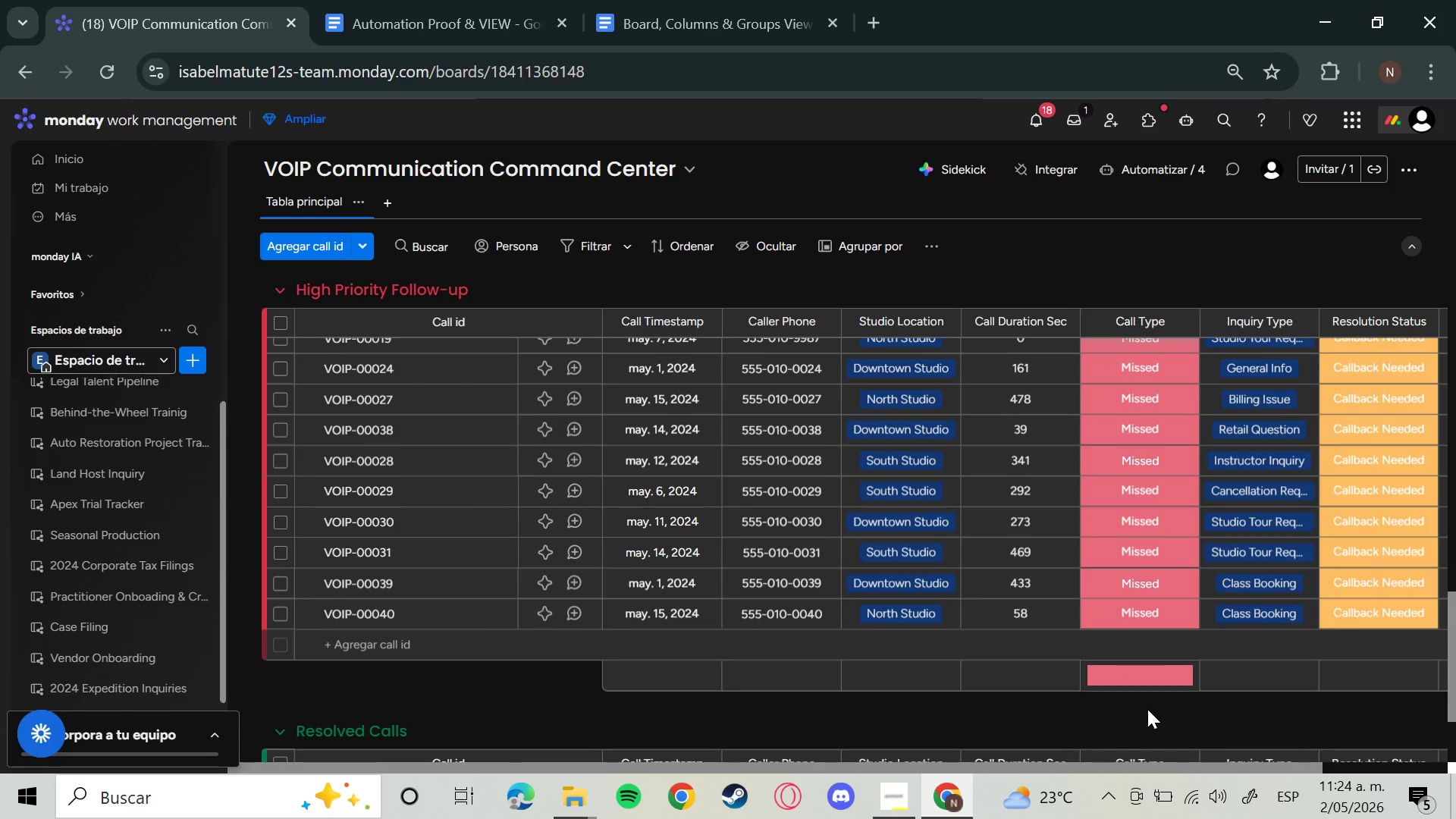 
scroll: coordinate [1165, 725], scroll_direction: up, amount: 10.0
 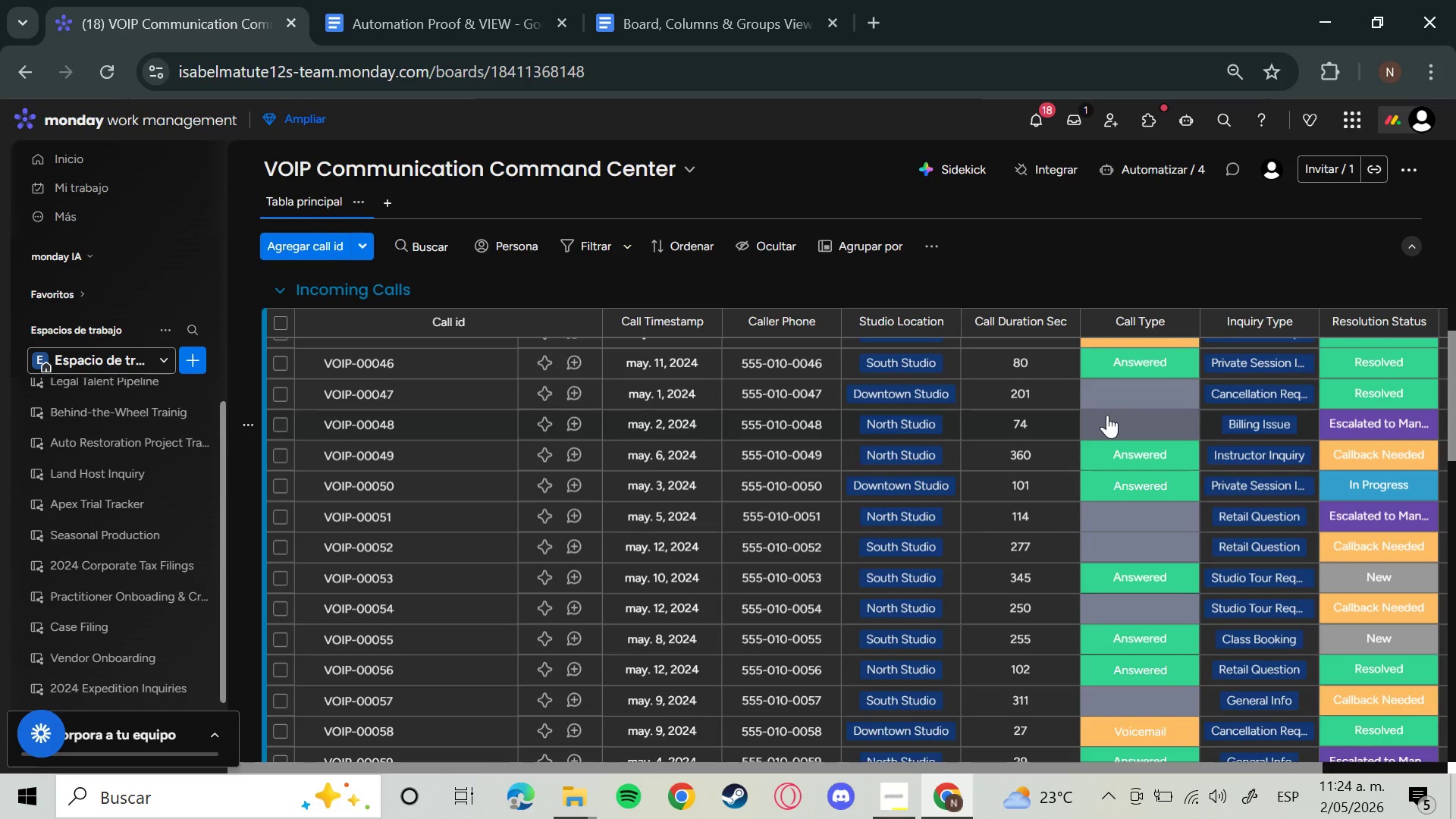 
left_click([1112, 383])
 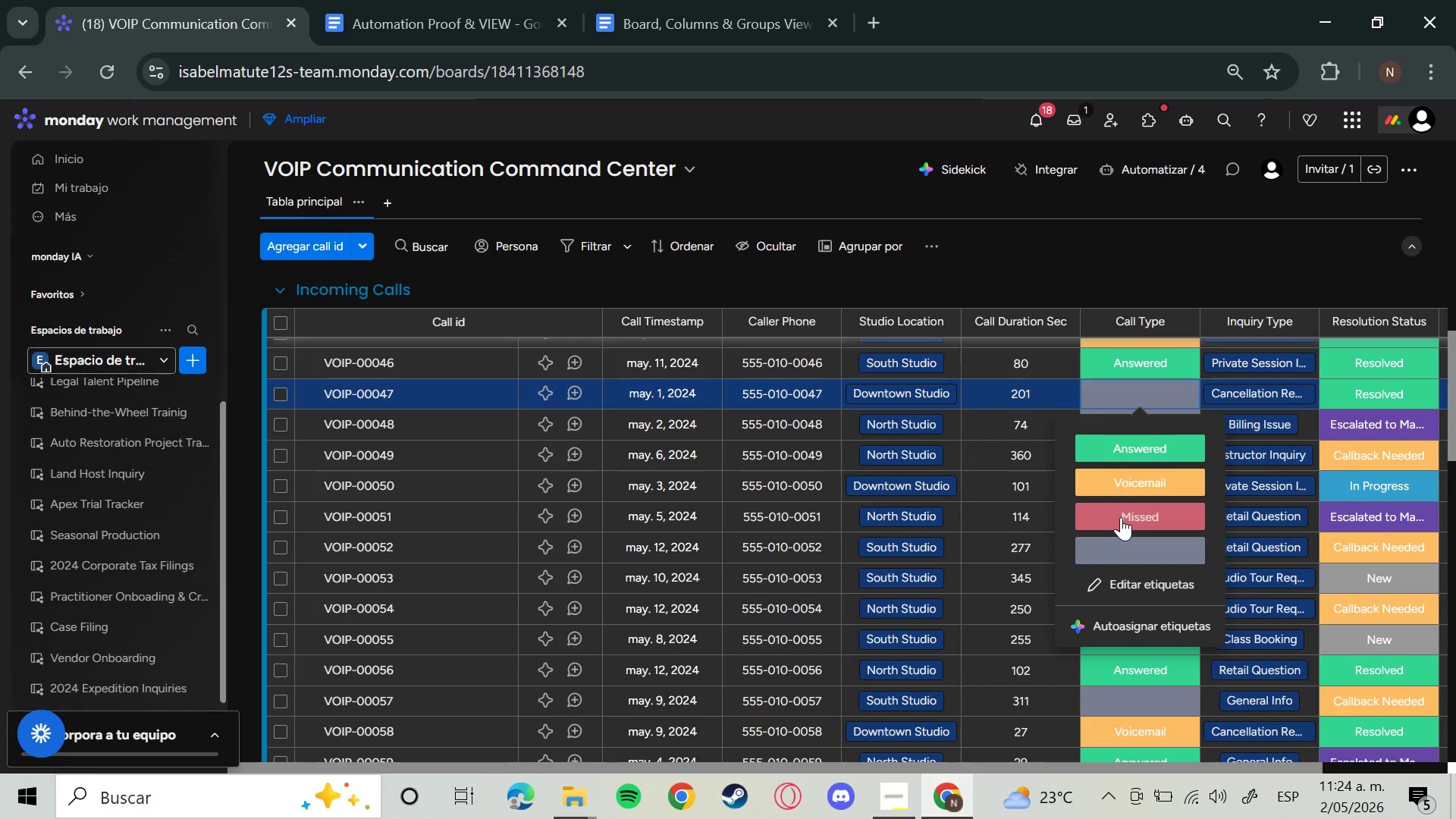 
wait(6.48)
 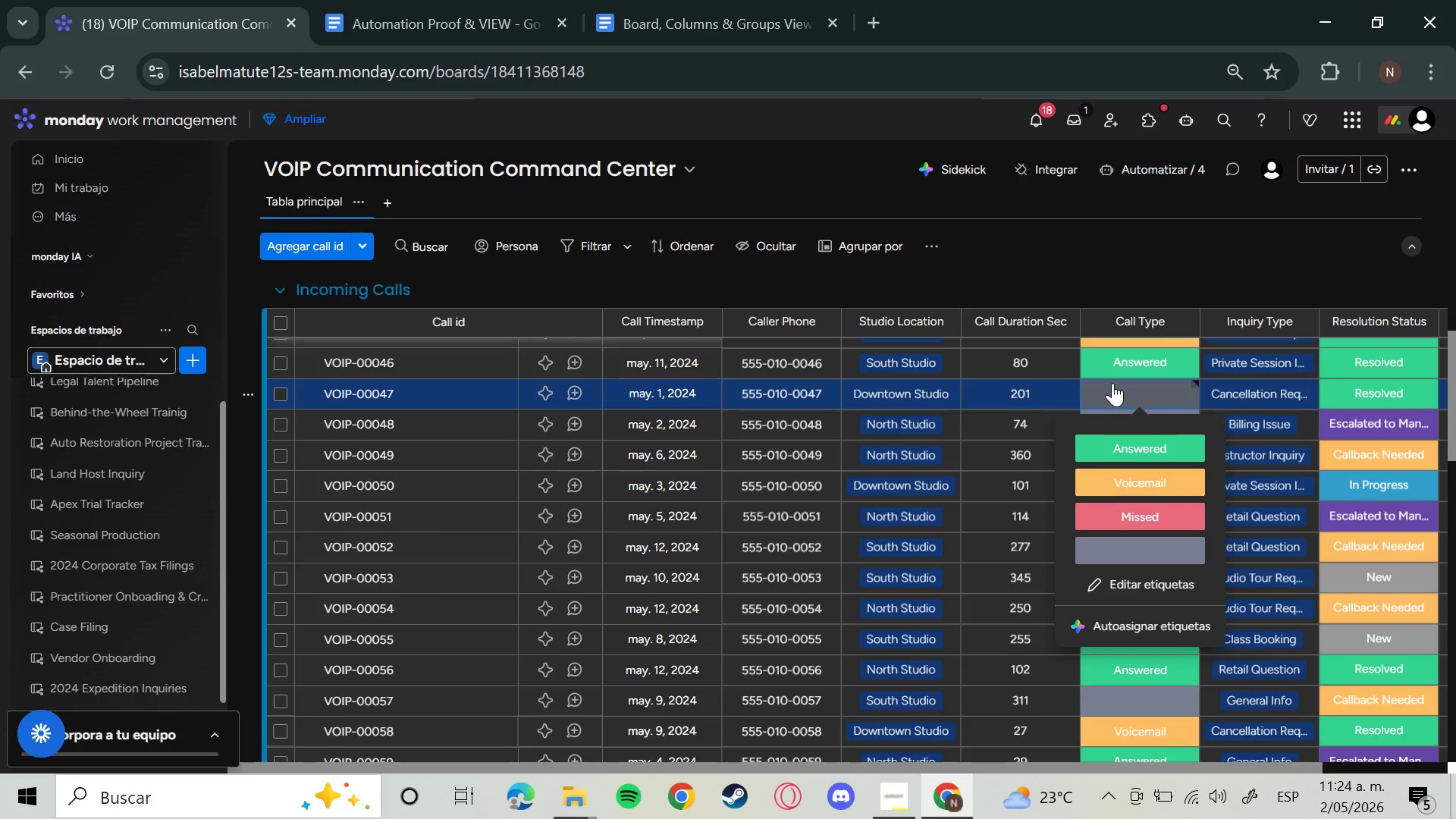 
left_click([1121, 516])
 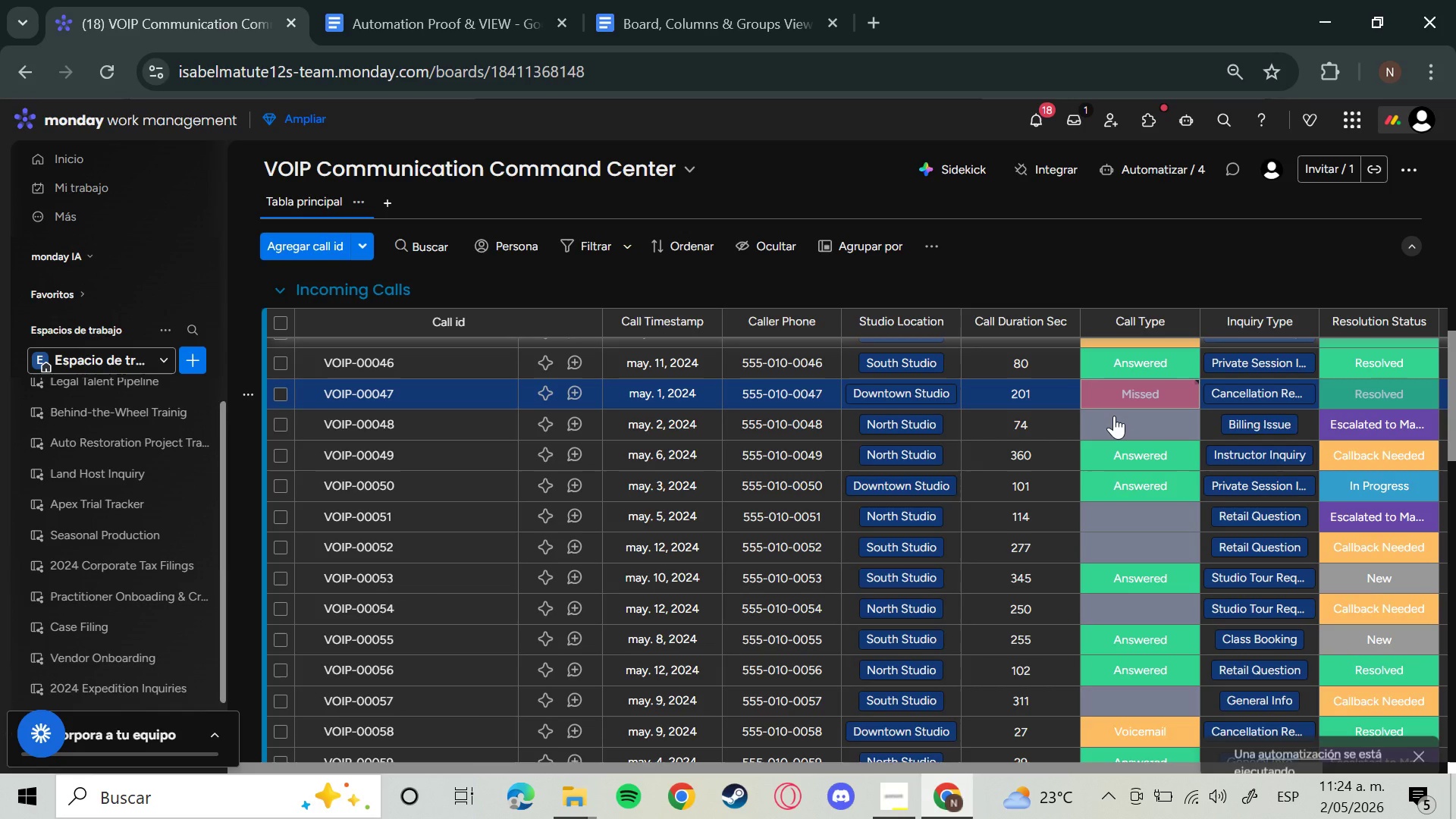 
left_click([1114, 417])
 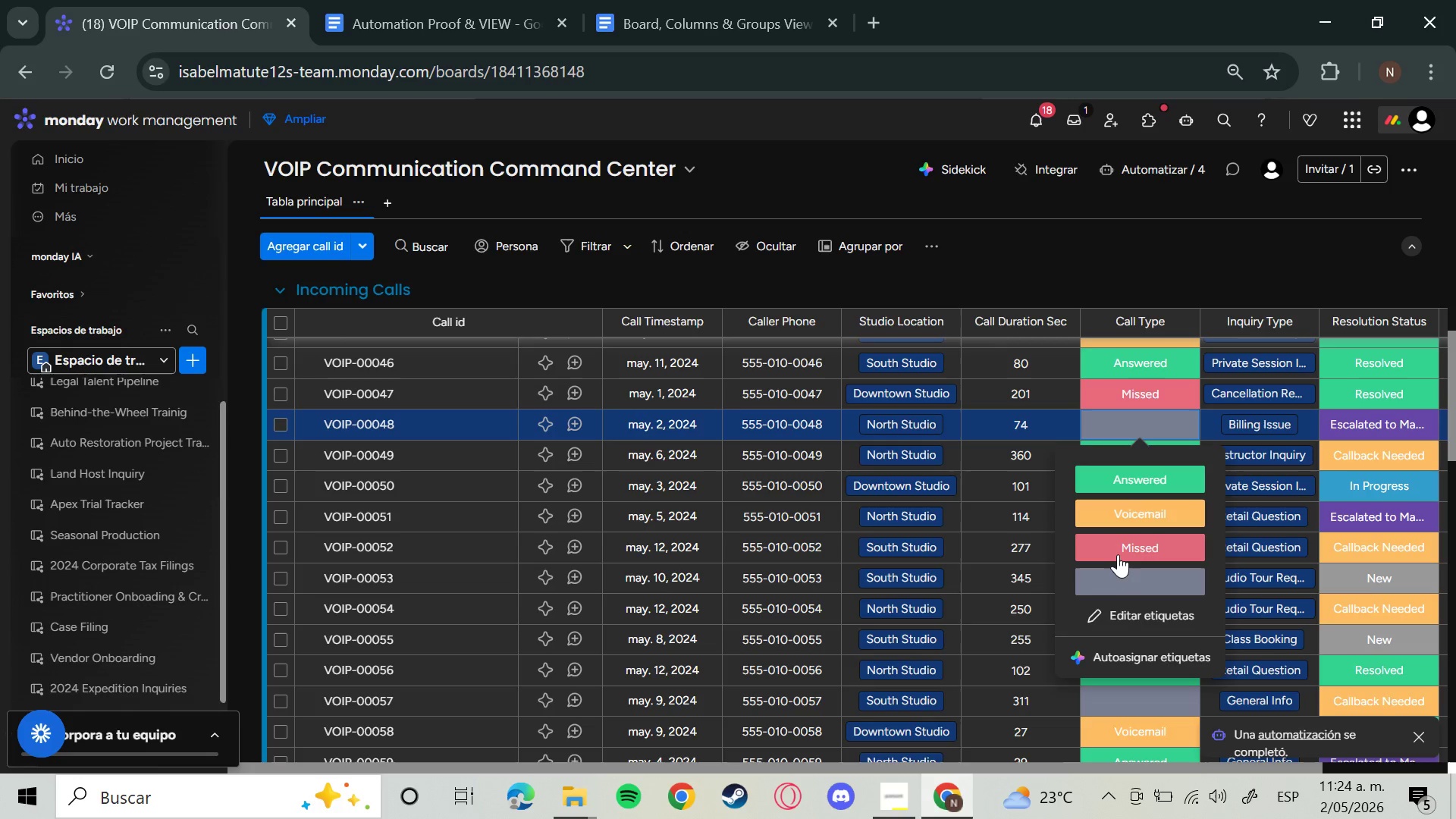 
left_click([1120, 551])
 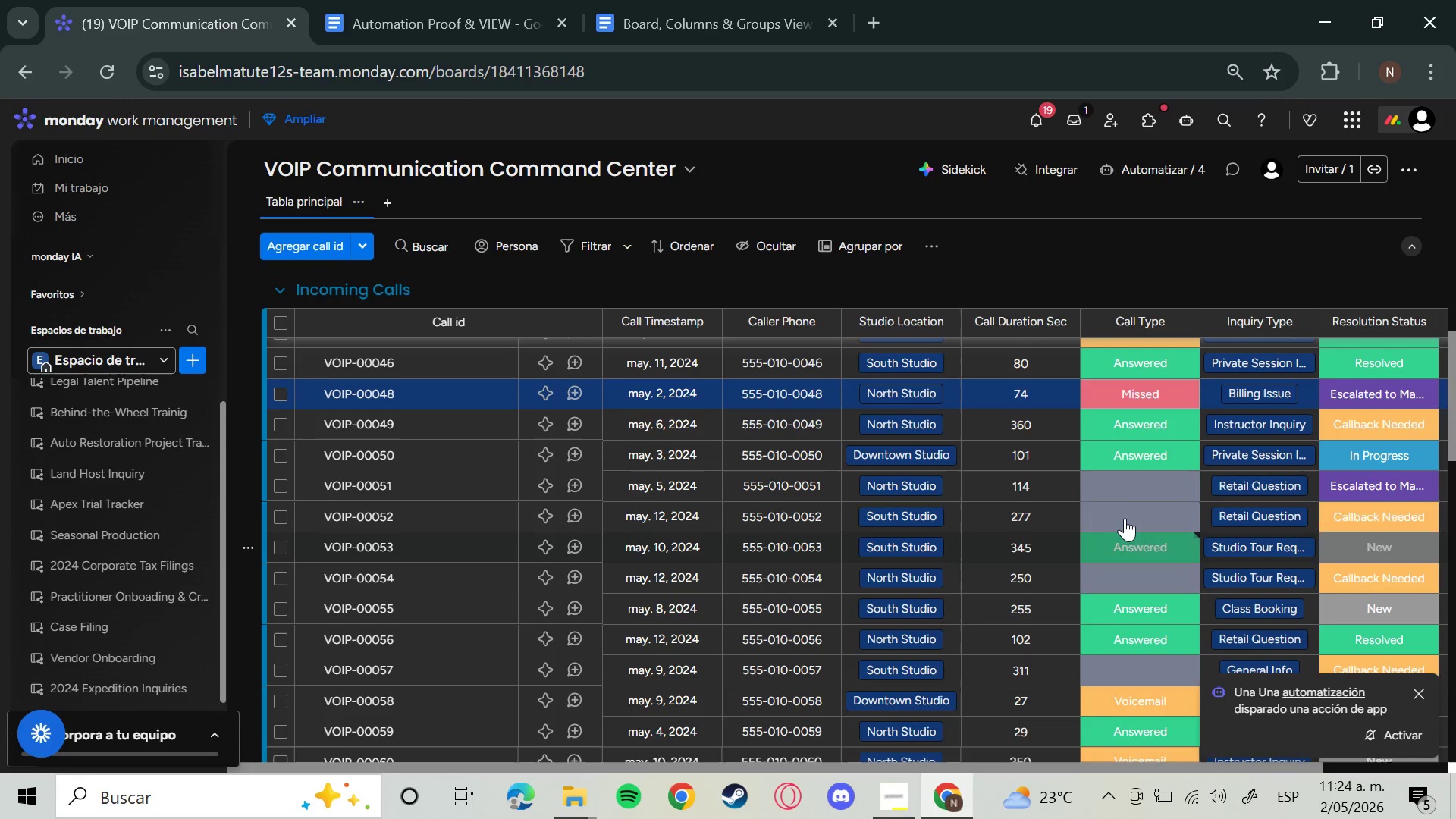 
left_click([1129, 479])
 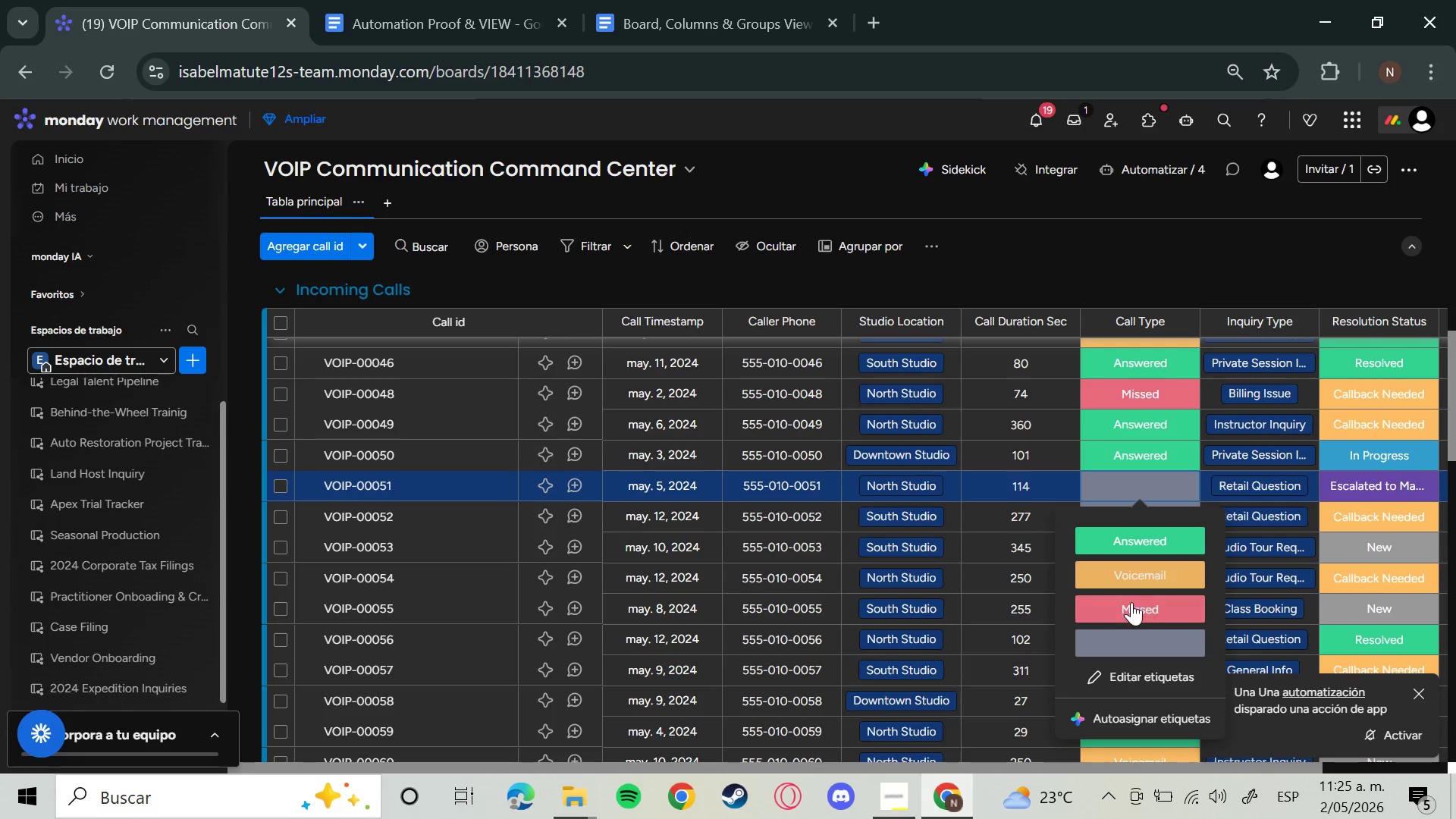 
left_click([1131, 602])
 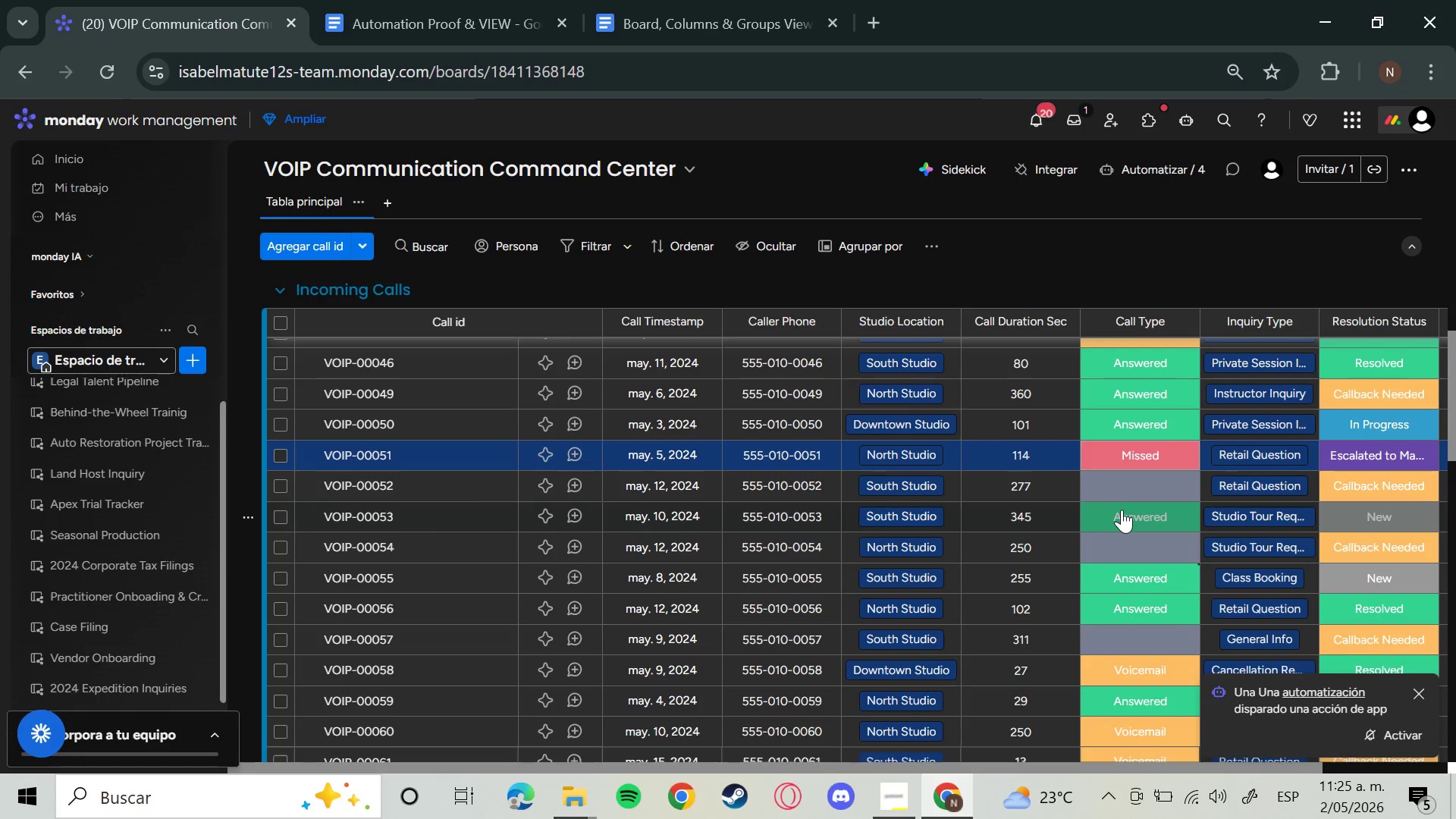 
left_click([1122, 484])
 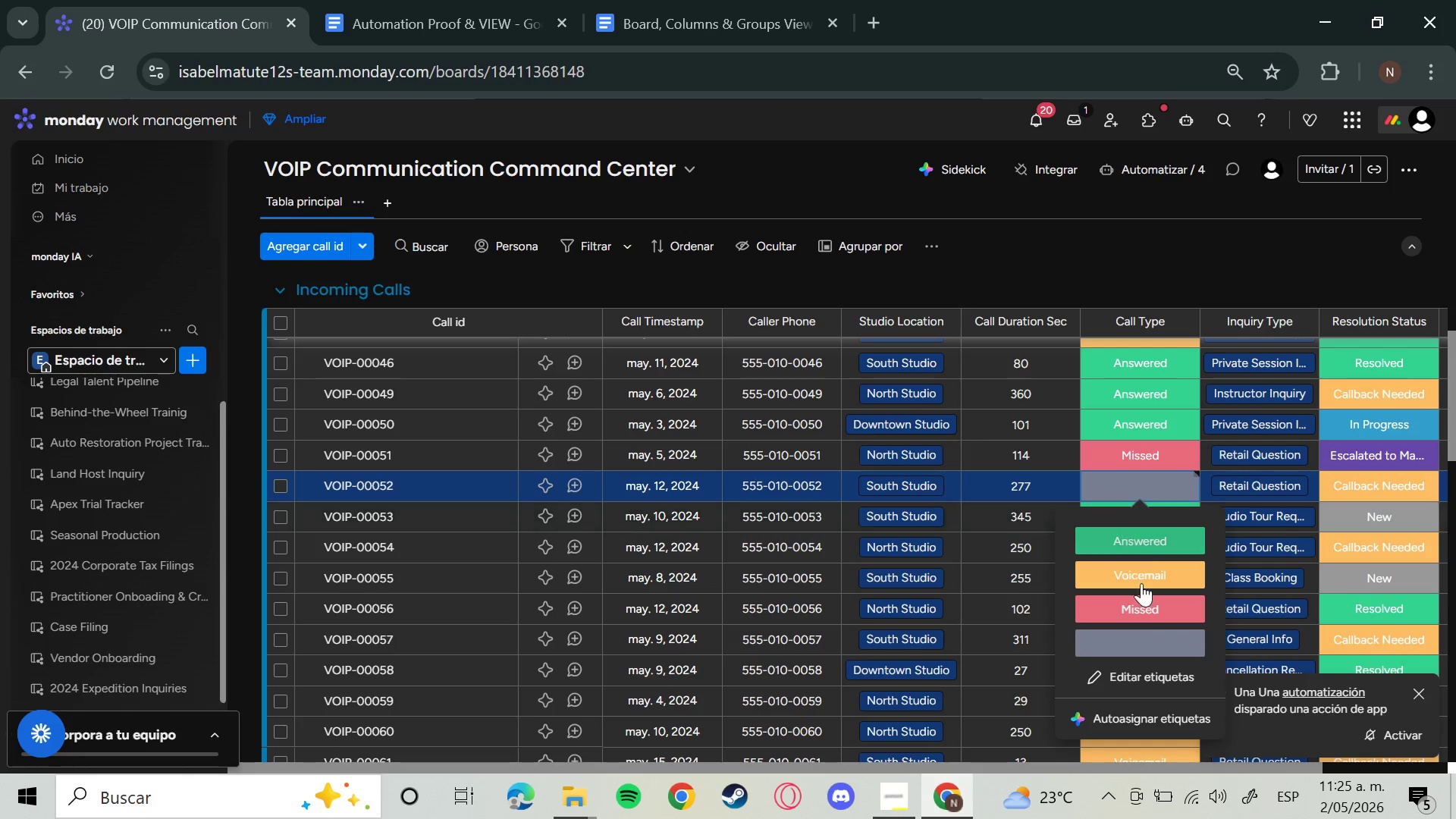 
left_click([1147, 609])
 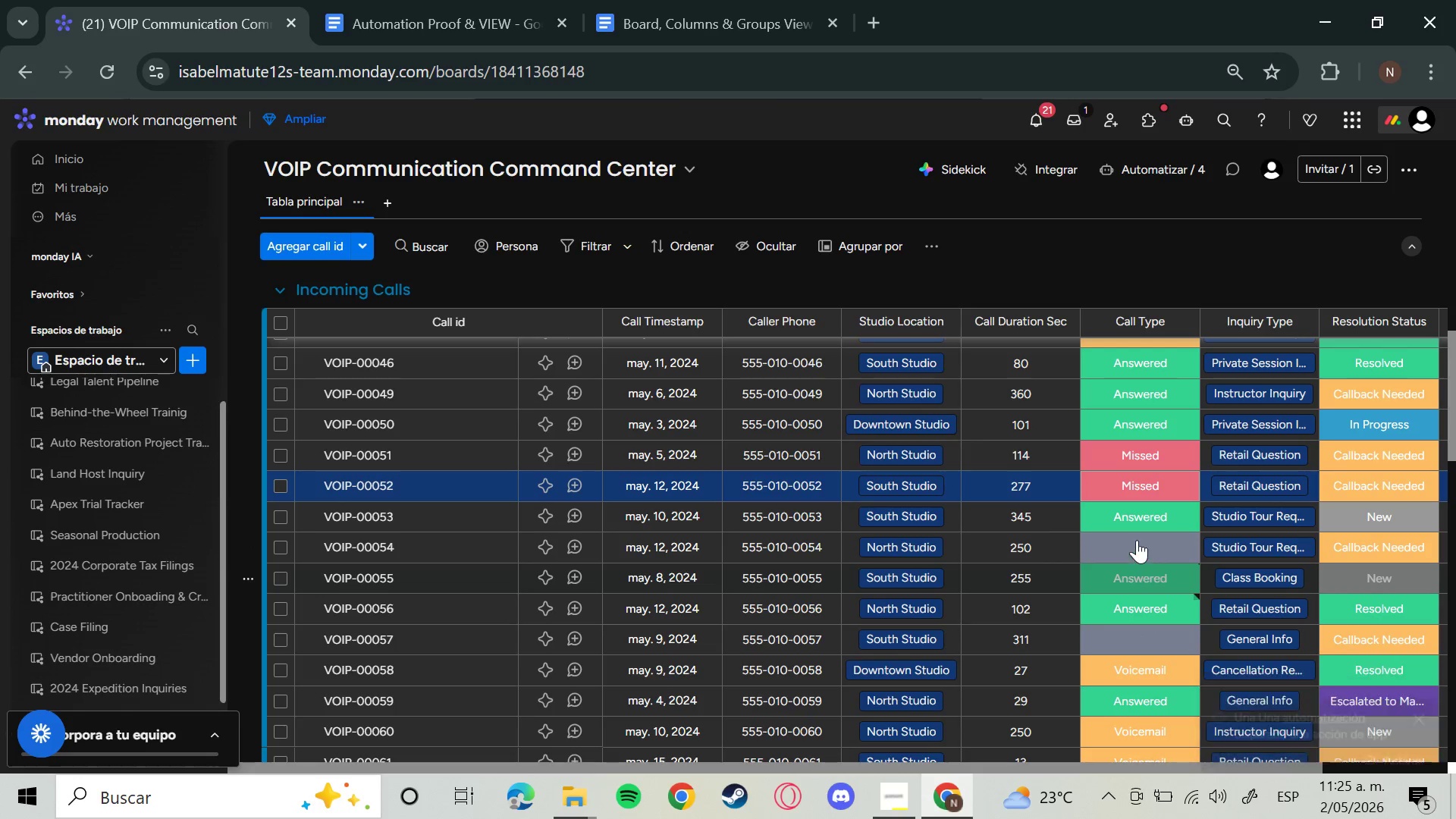 
left_click([1135, 542])
 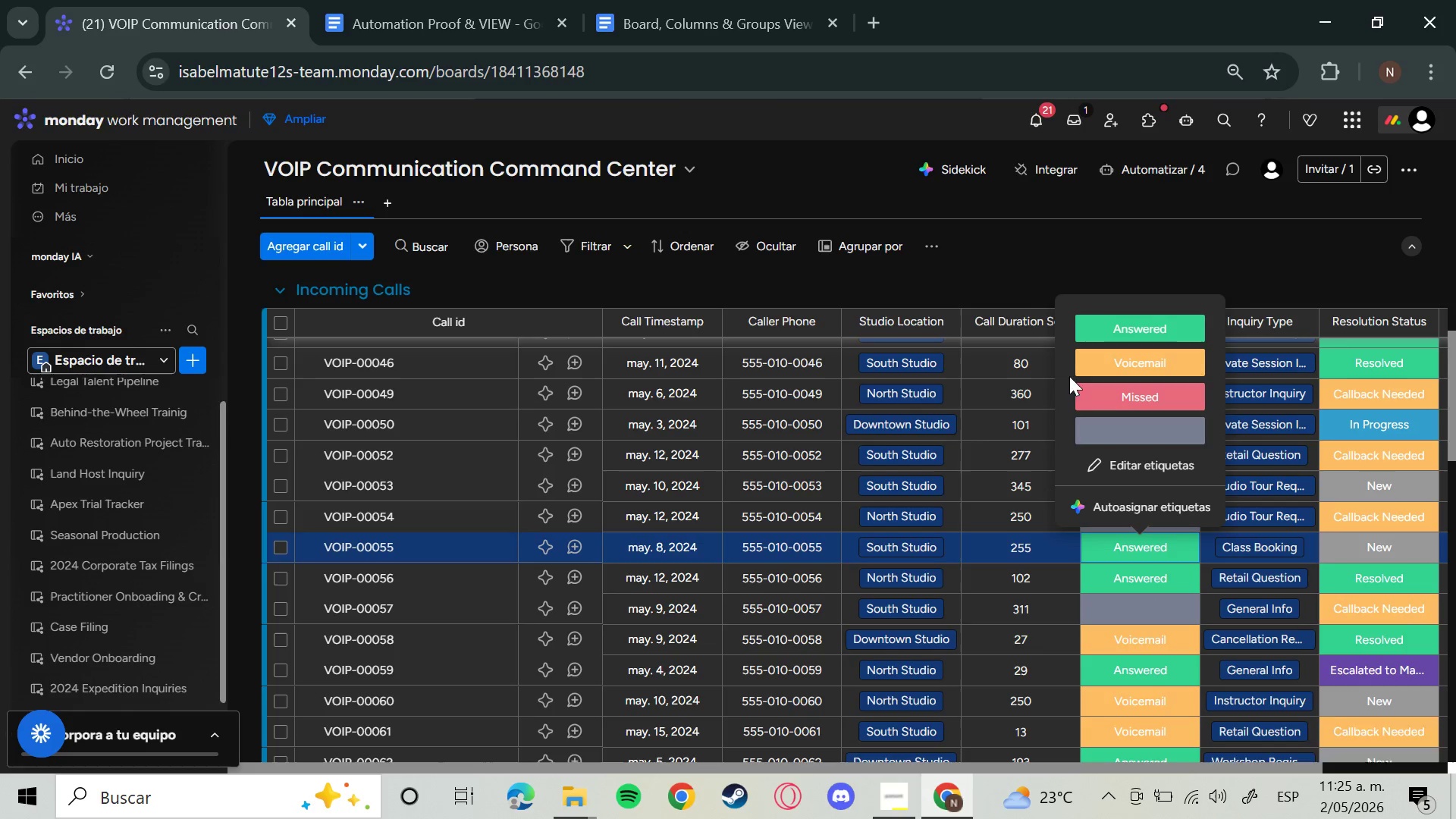 
left_click([1042, 257])
 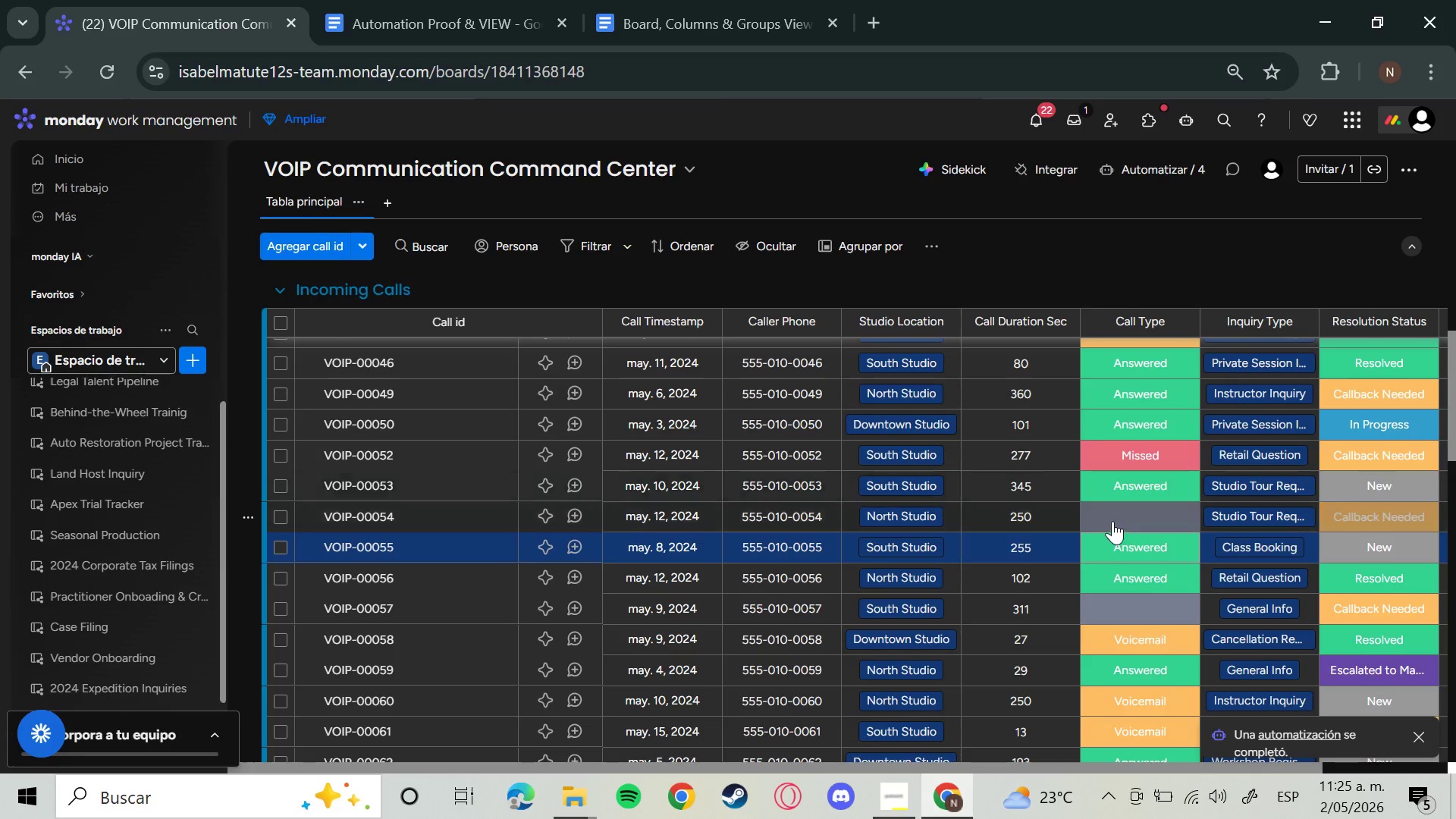 
left_click([1116, 517])
 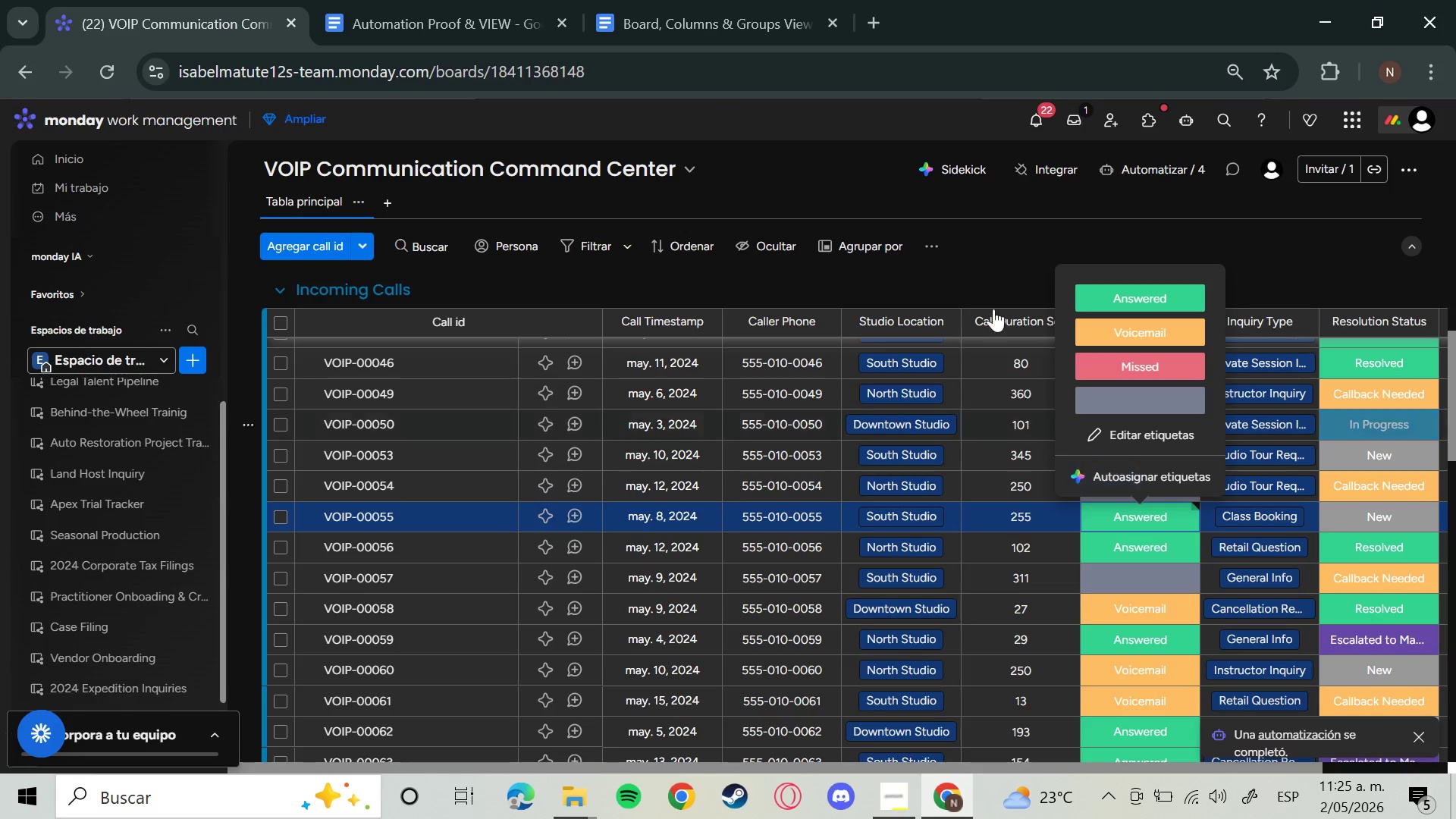 
left_click([985, 268])
 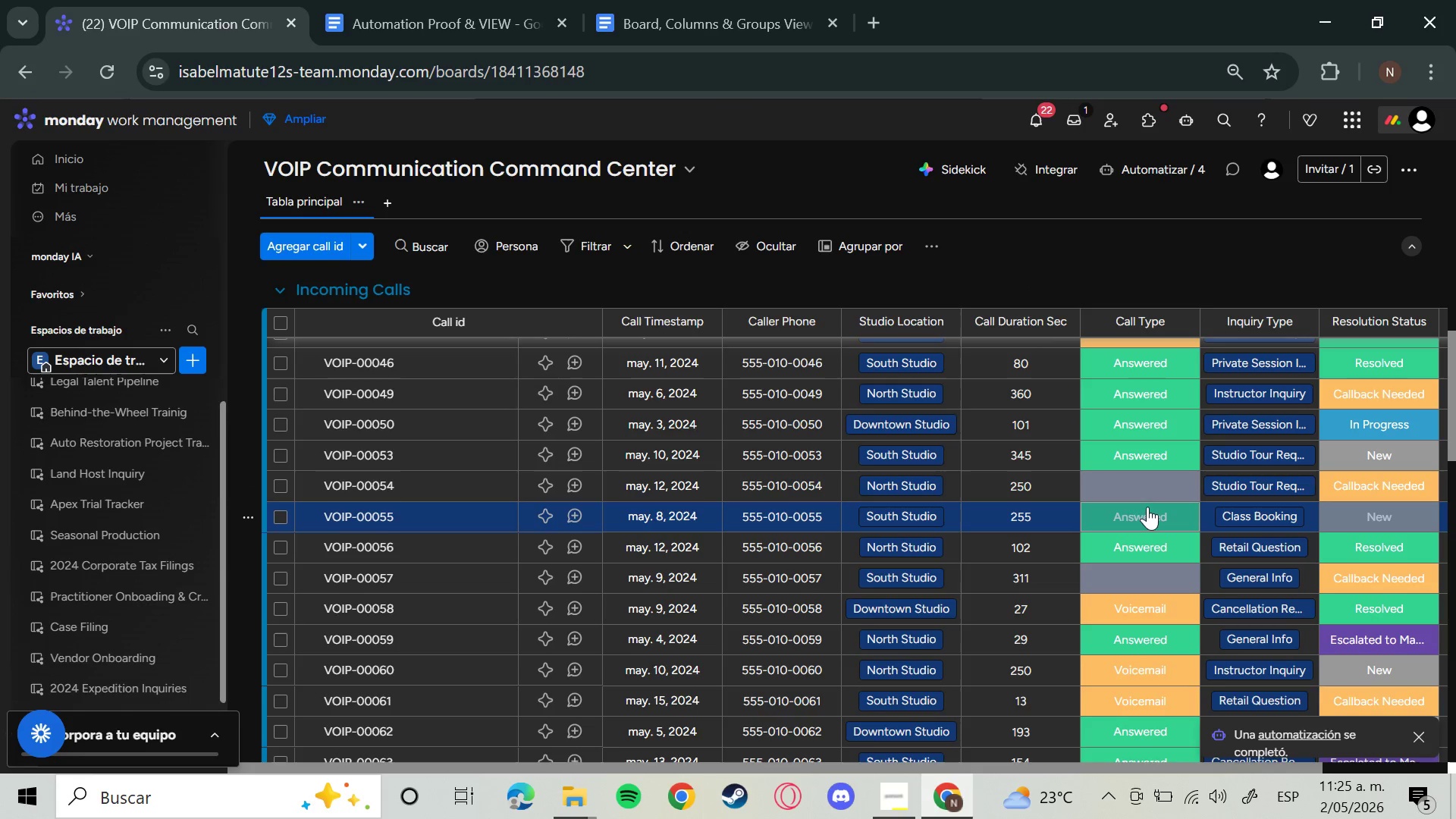 
left_click([1134, 480])
 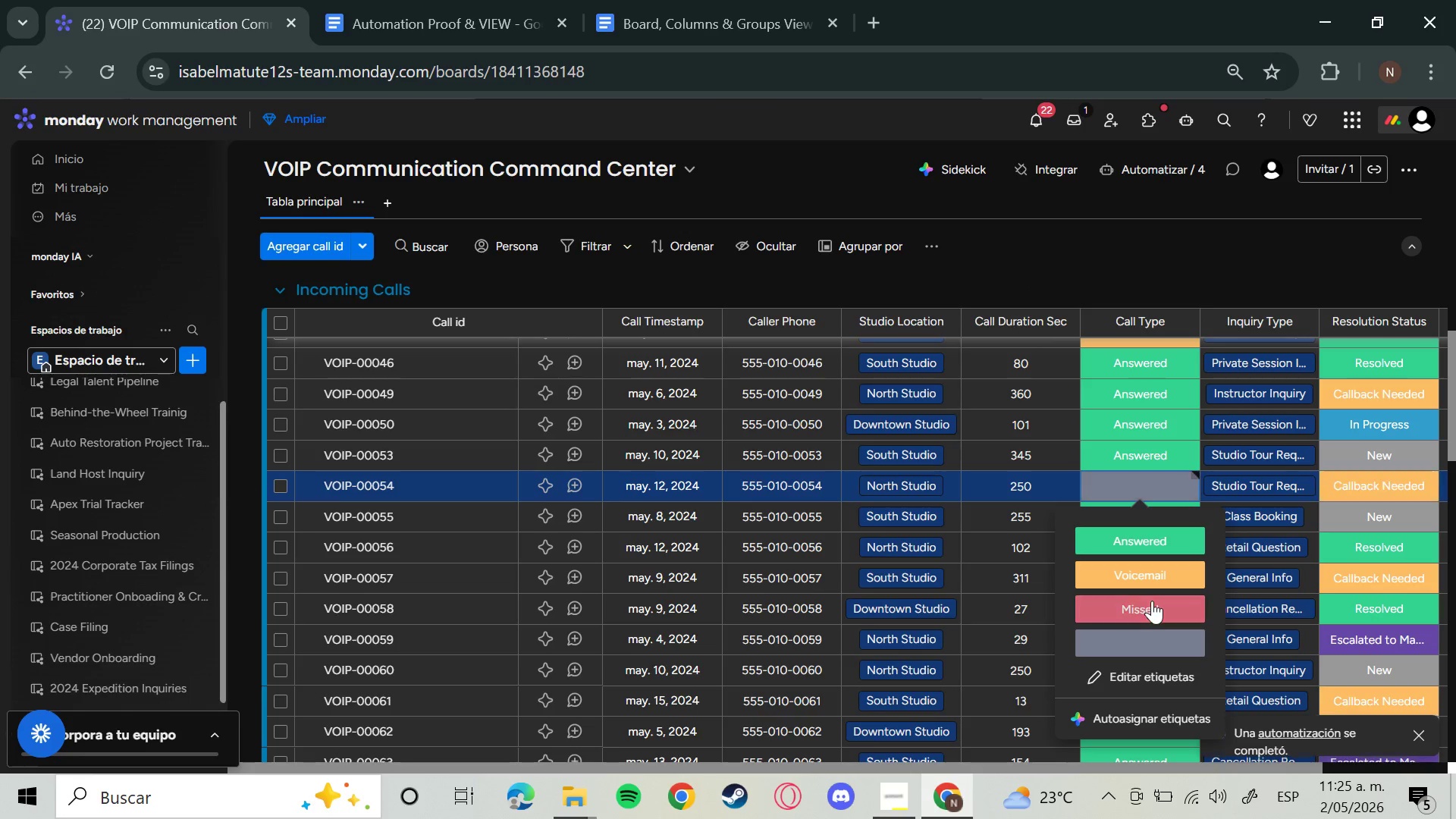 
left_click([1152, 602])
 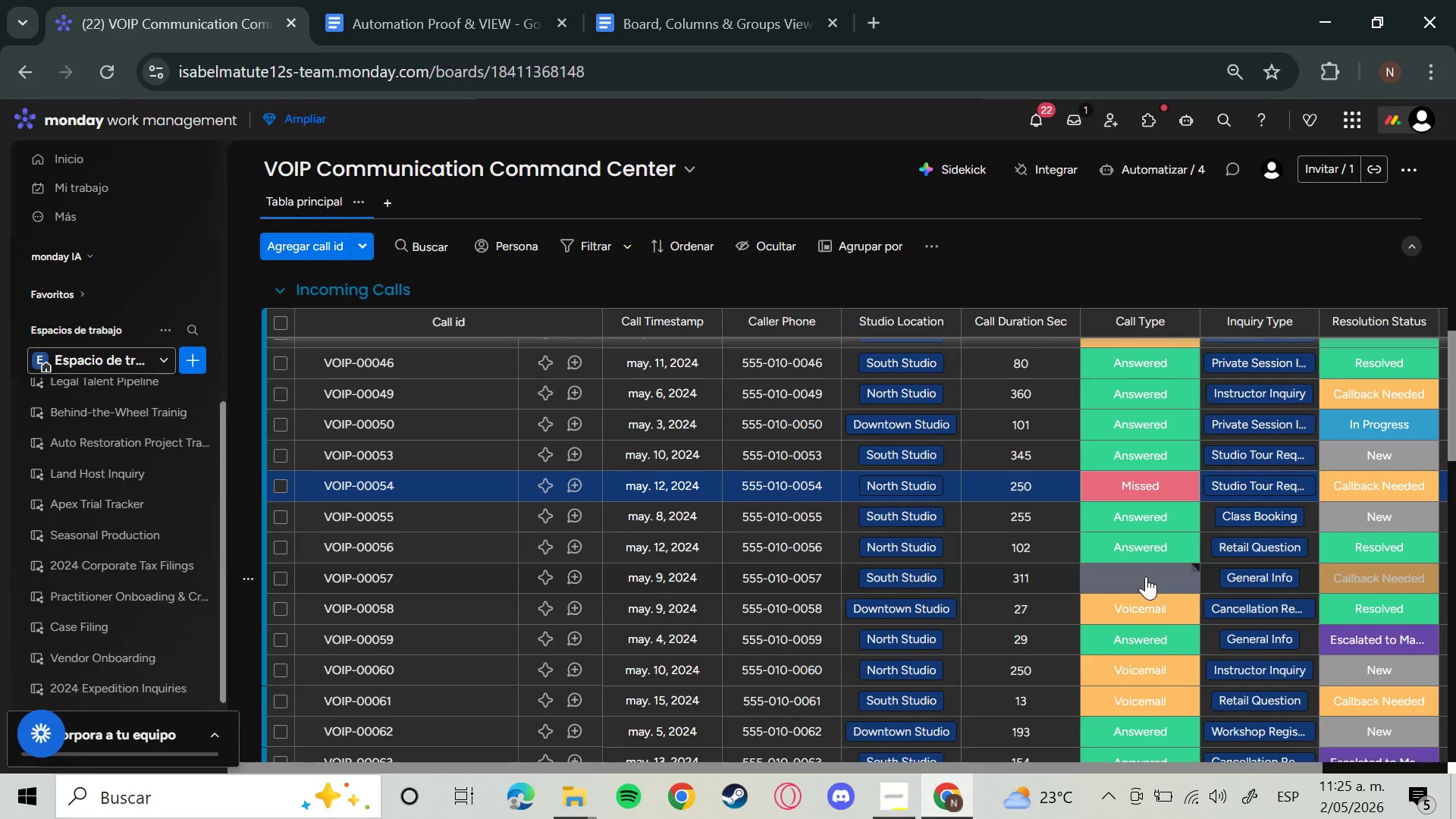 
left_click([1146, 576])
 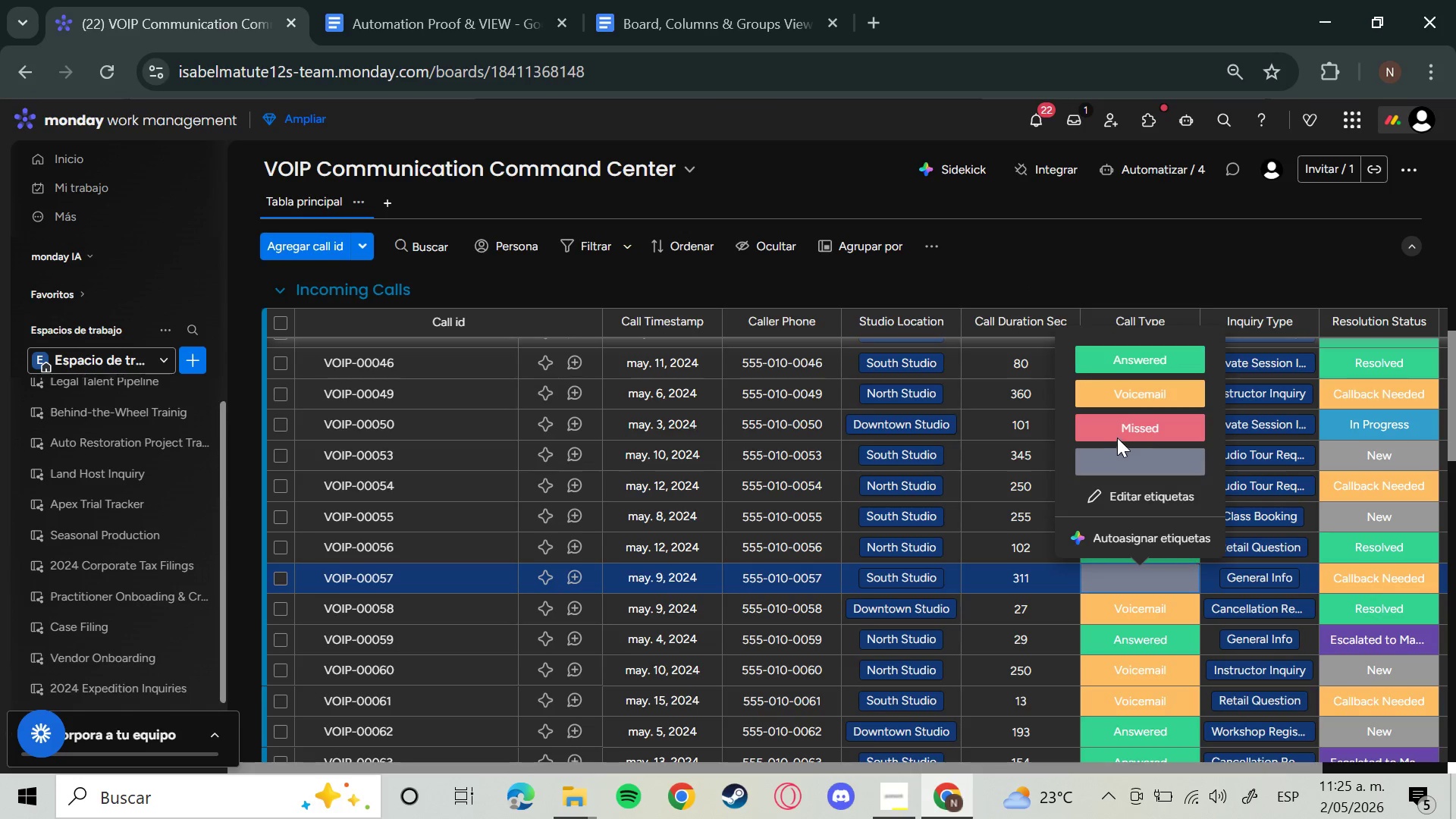 
left_click([1117, 432])
 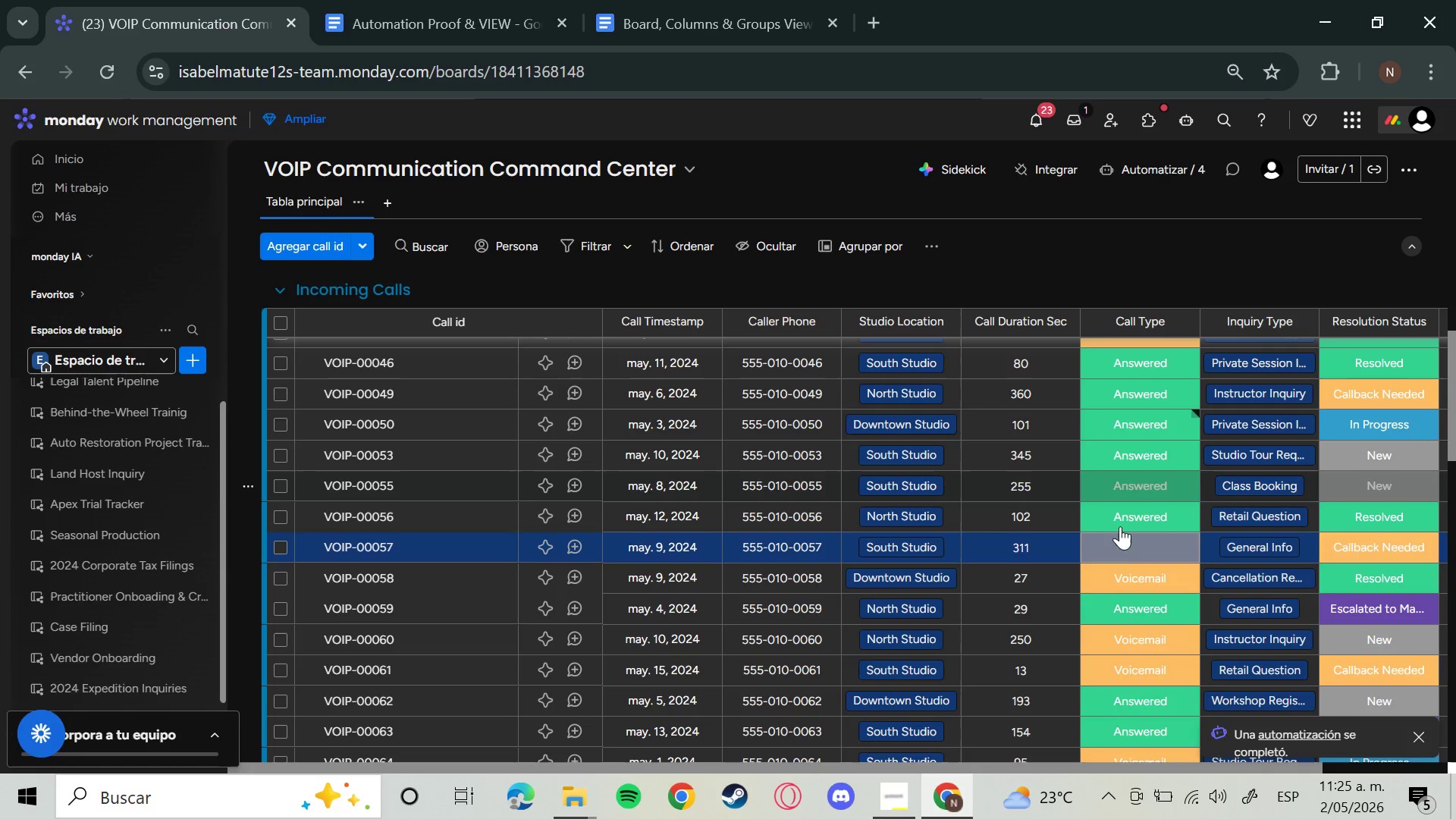 
left_click([1124, 540])
 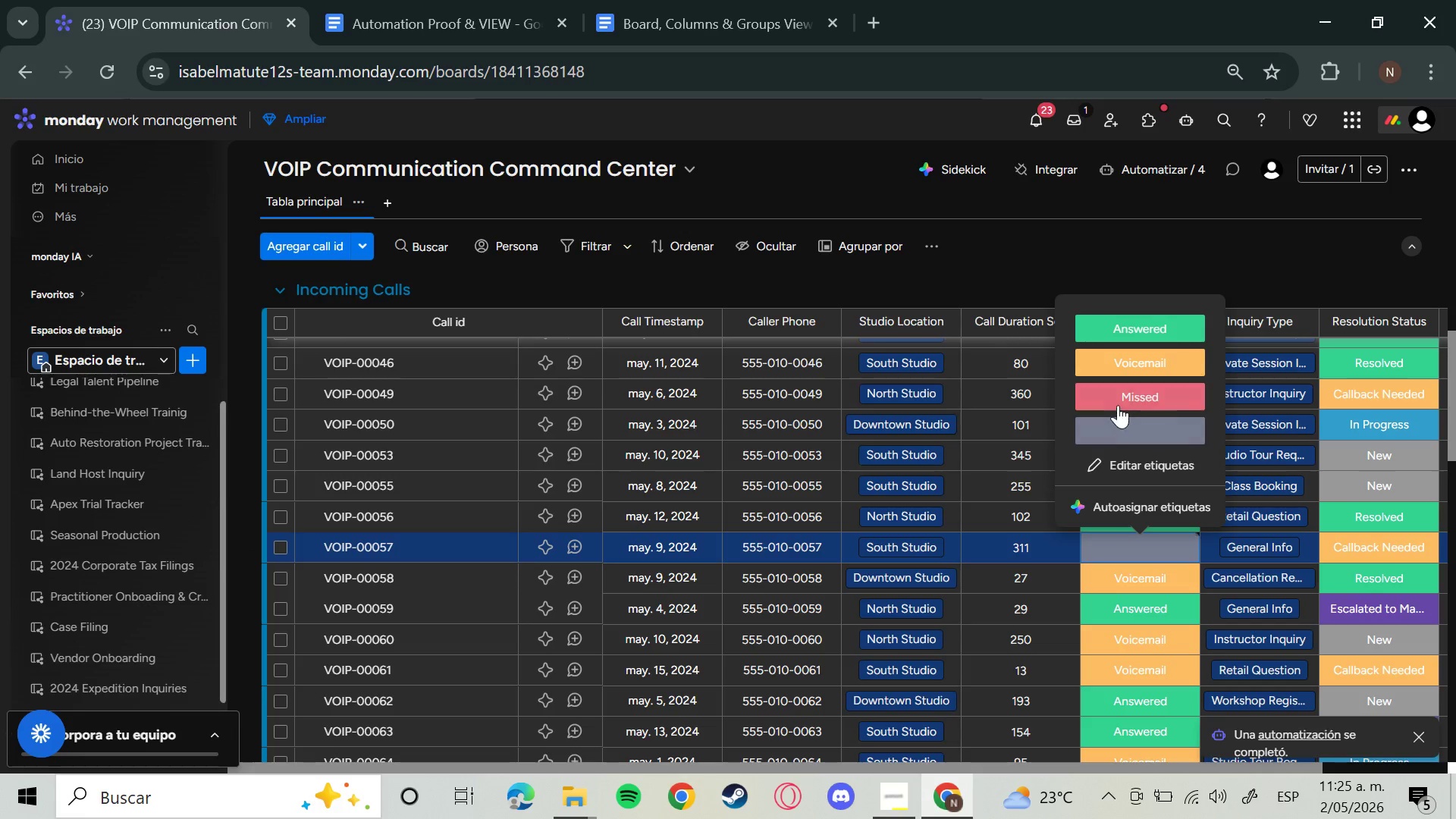 
left_click([1119, 400])
 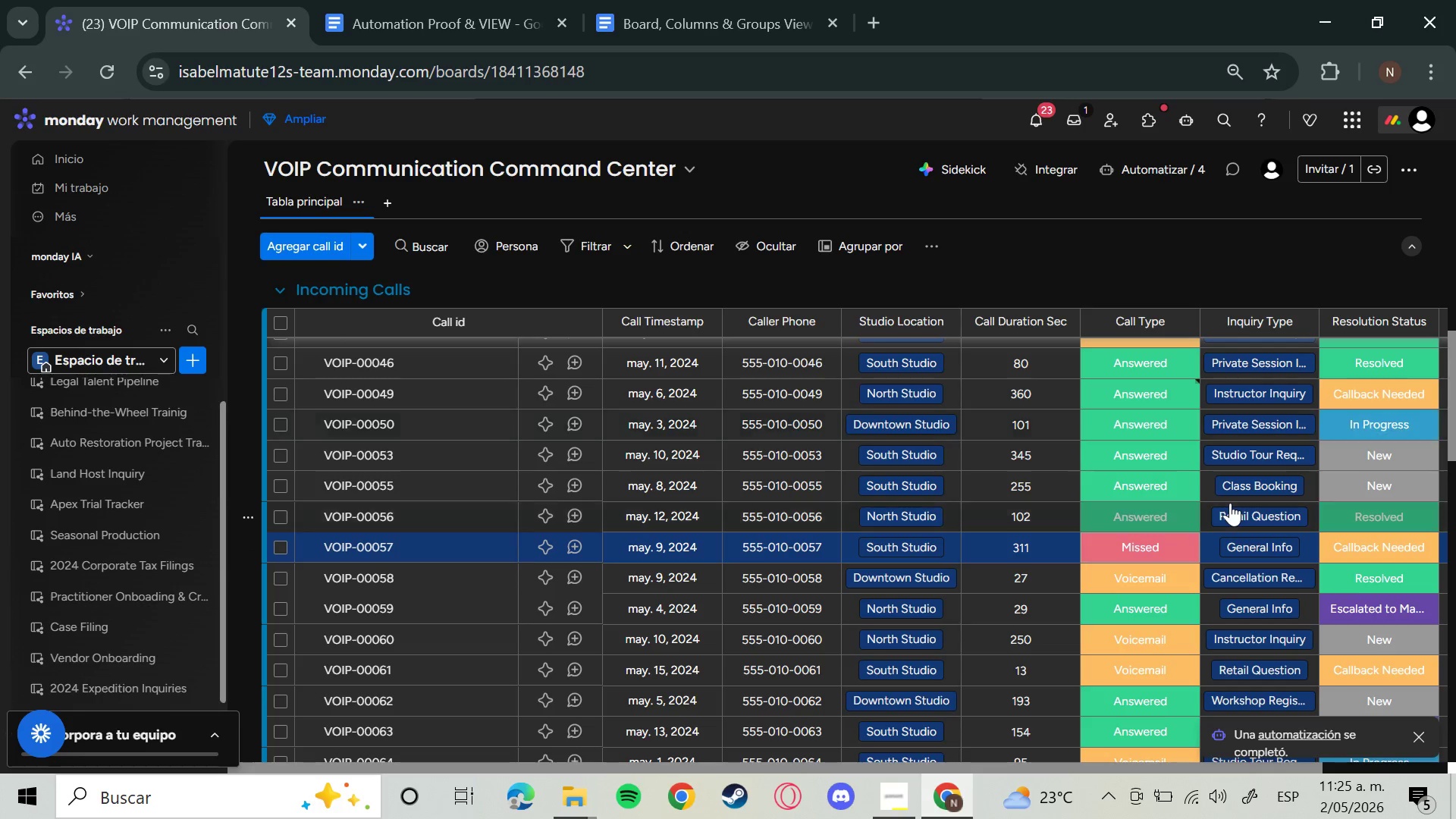 
scroll: coordinate [1224, 491], scroll_direction: down, amount: 4.0
 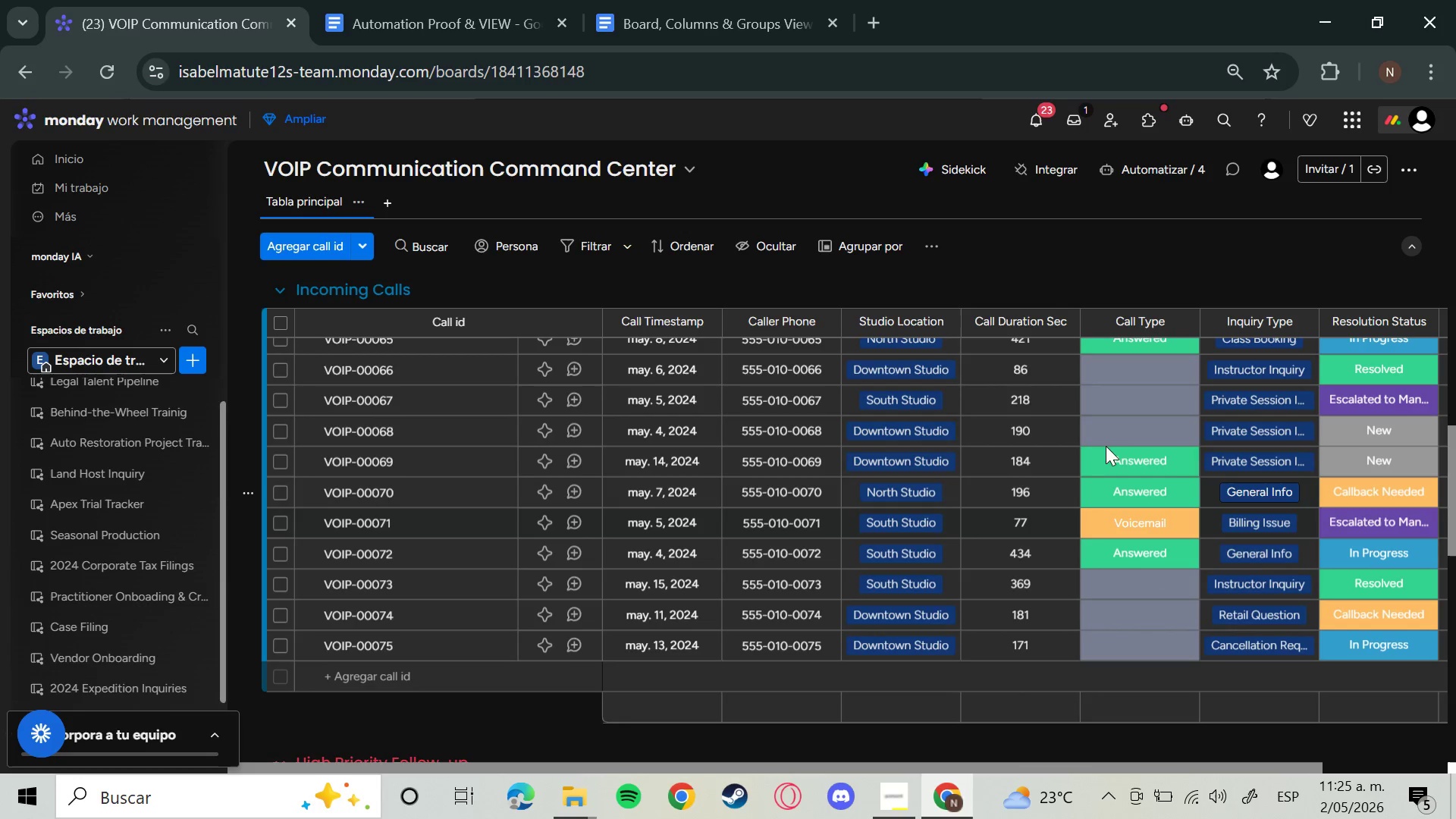 
scroll: coordinate [1120, 430], scroll_direction: up, amount: 1.0
 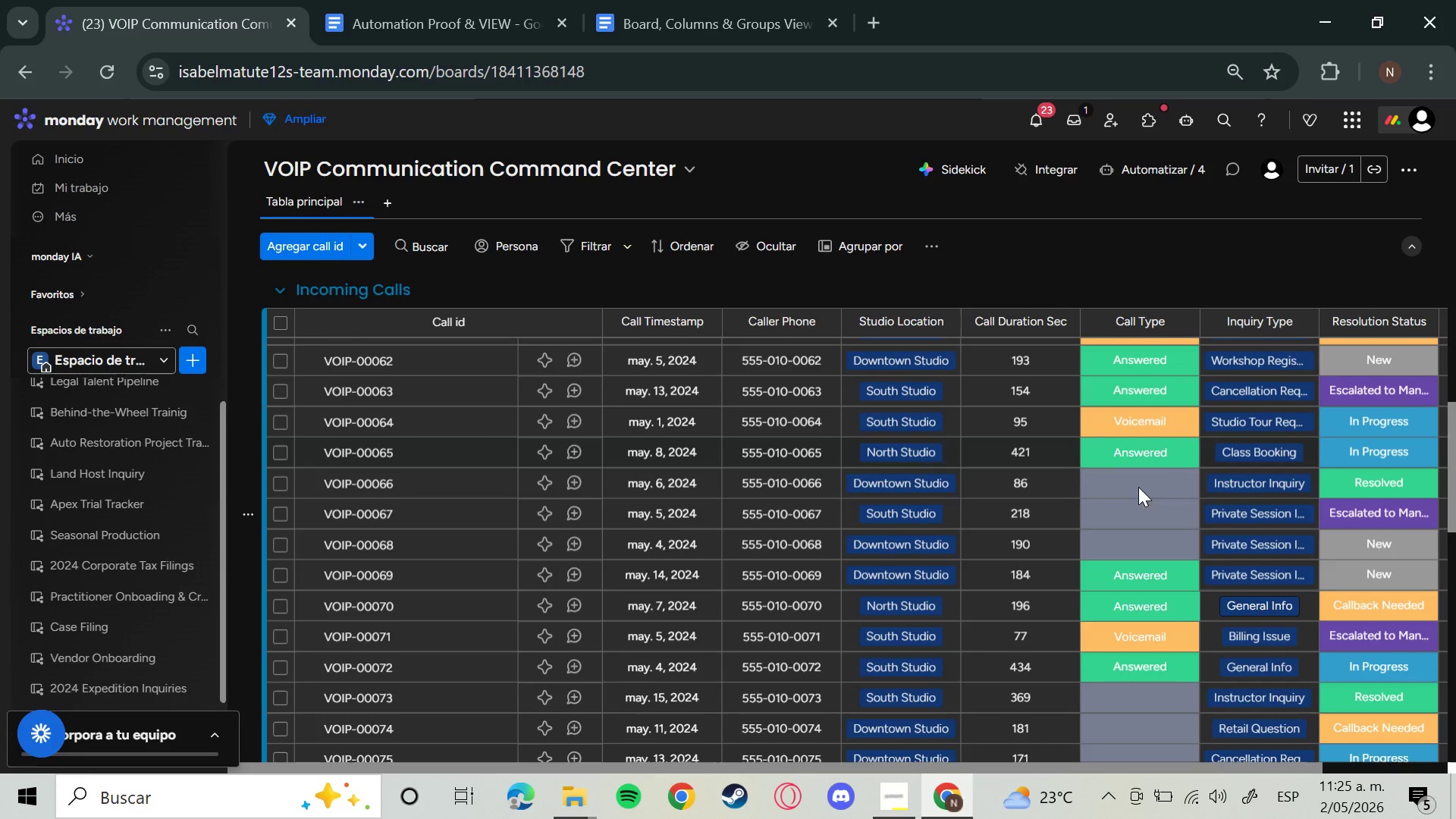 
left_click([1134, 483])
 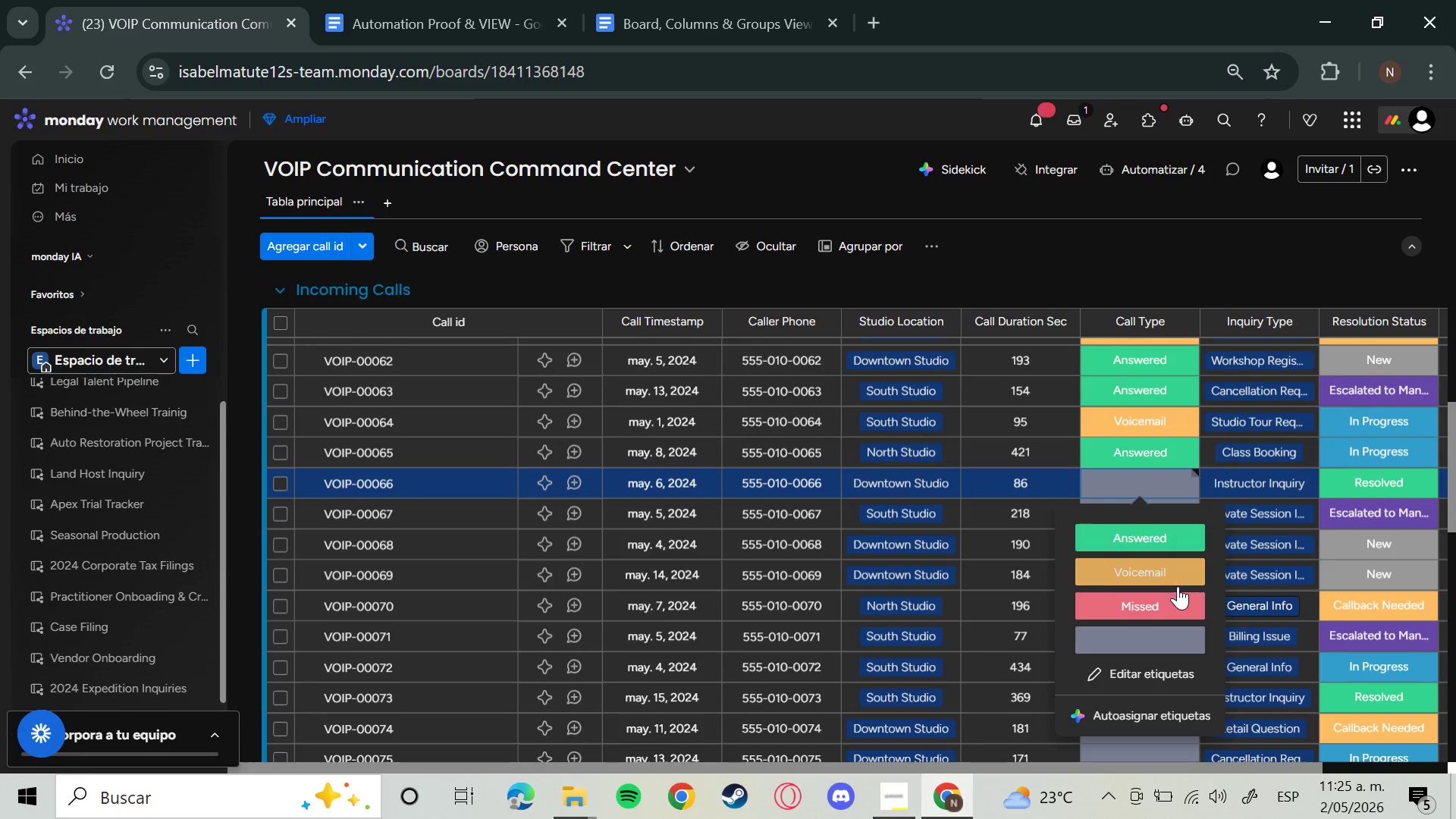 
left_click([1173, 604])
 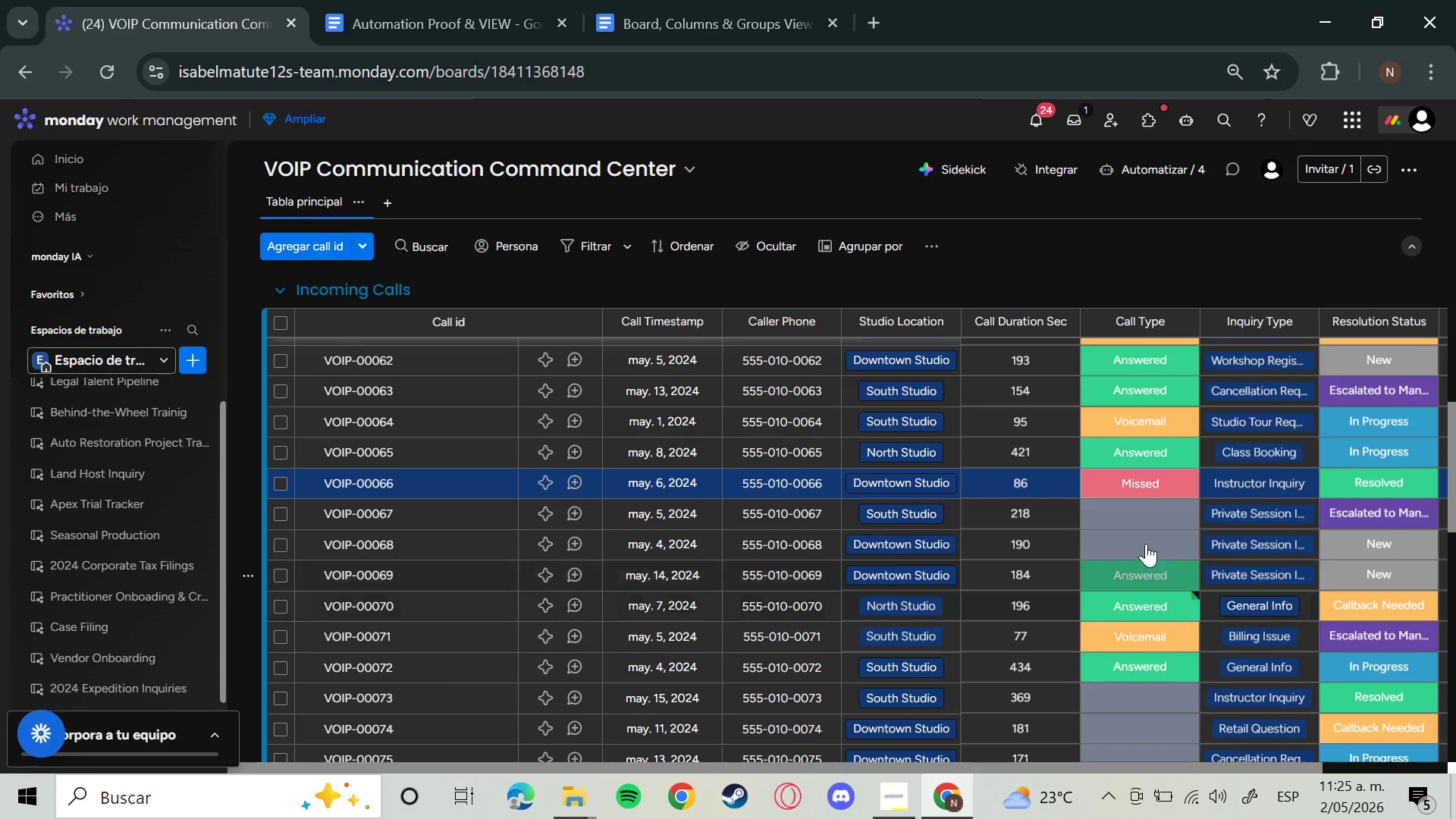 
left_click([1124, 513])
 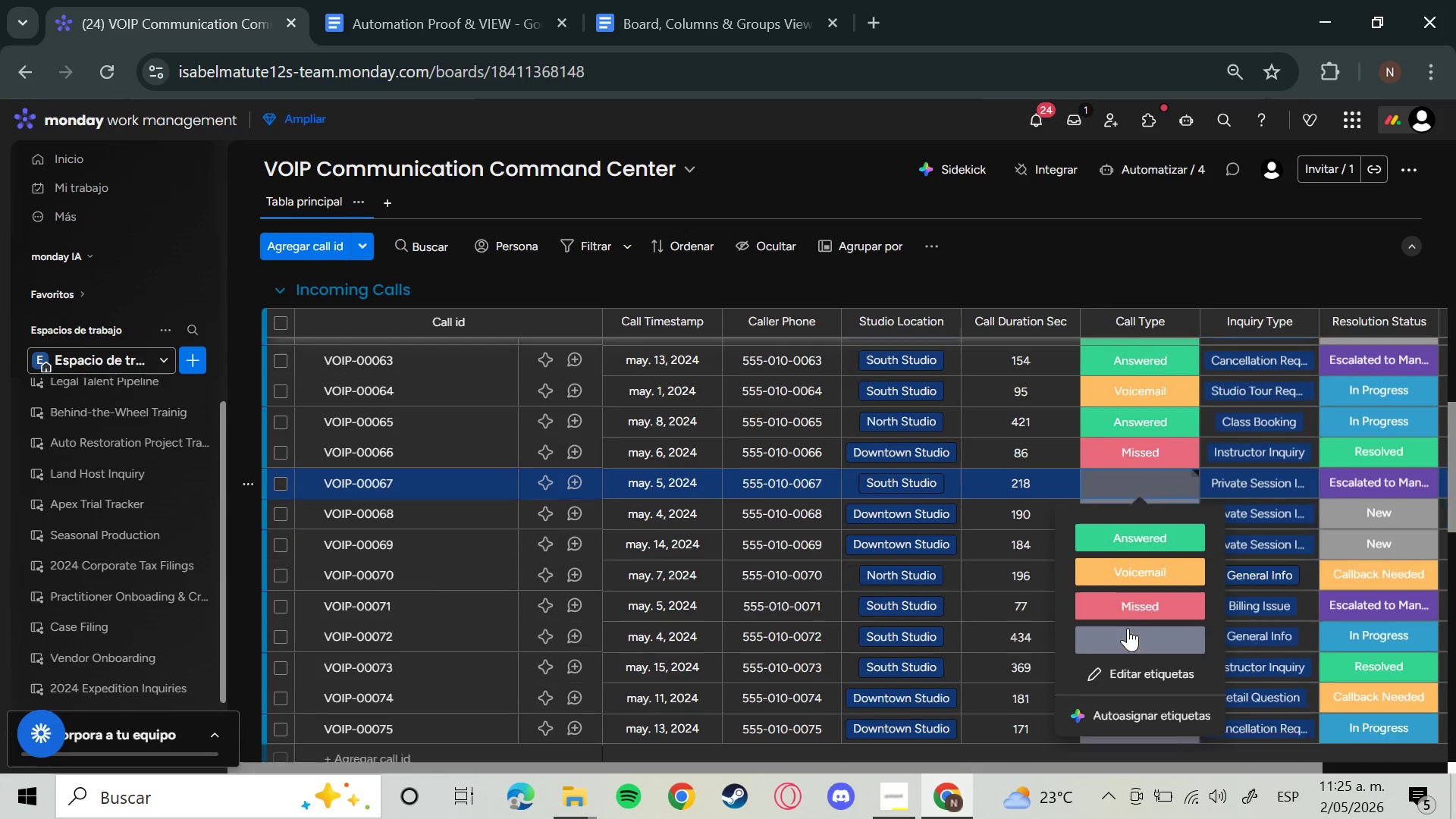 
left_click([1125, 637])
 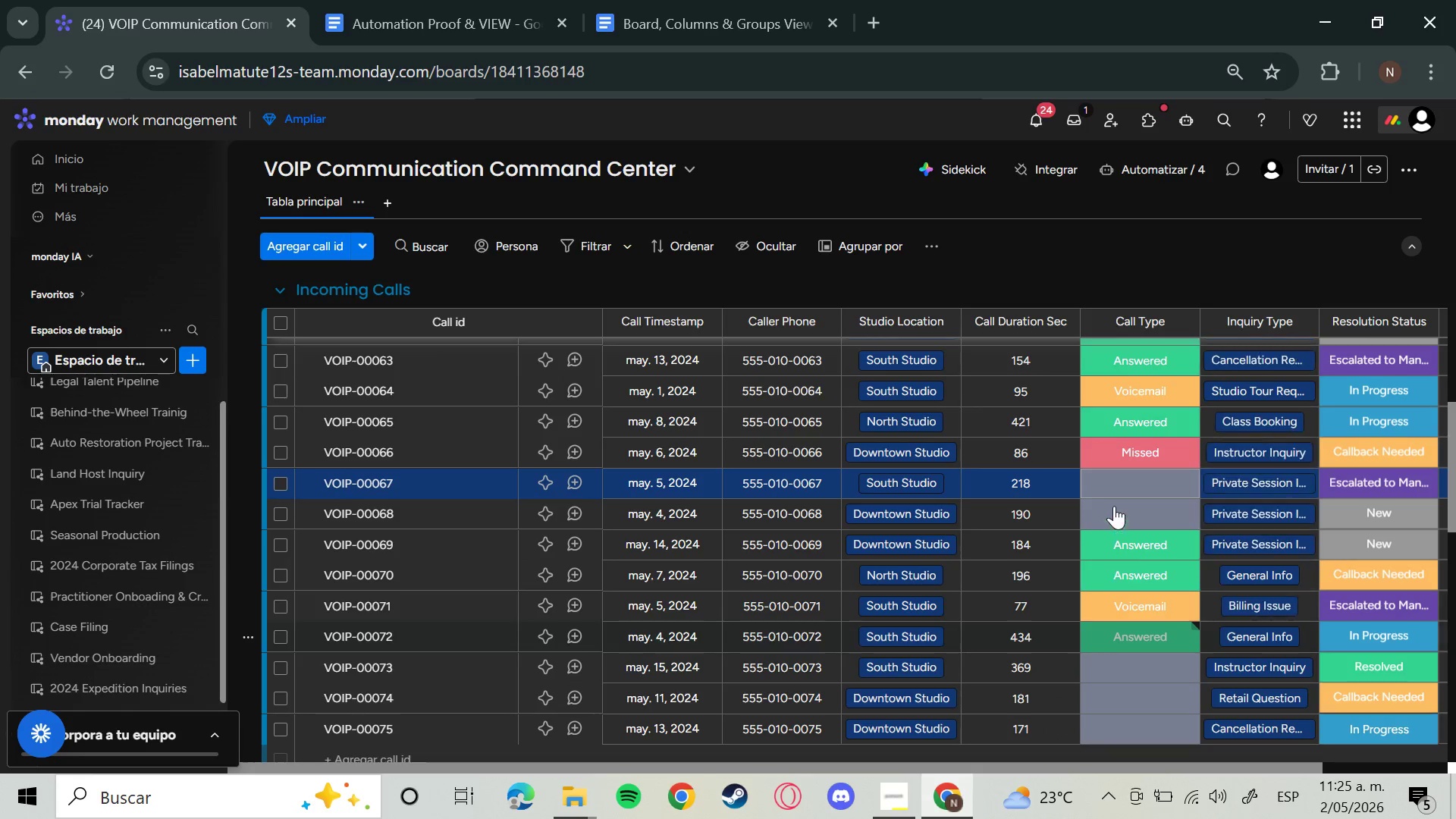 
left_click([1118, 490])
 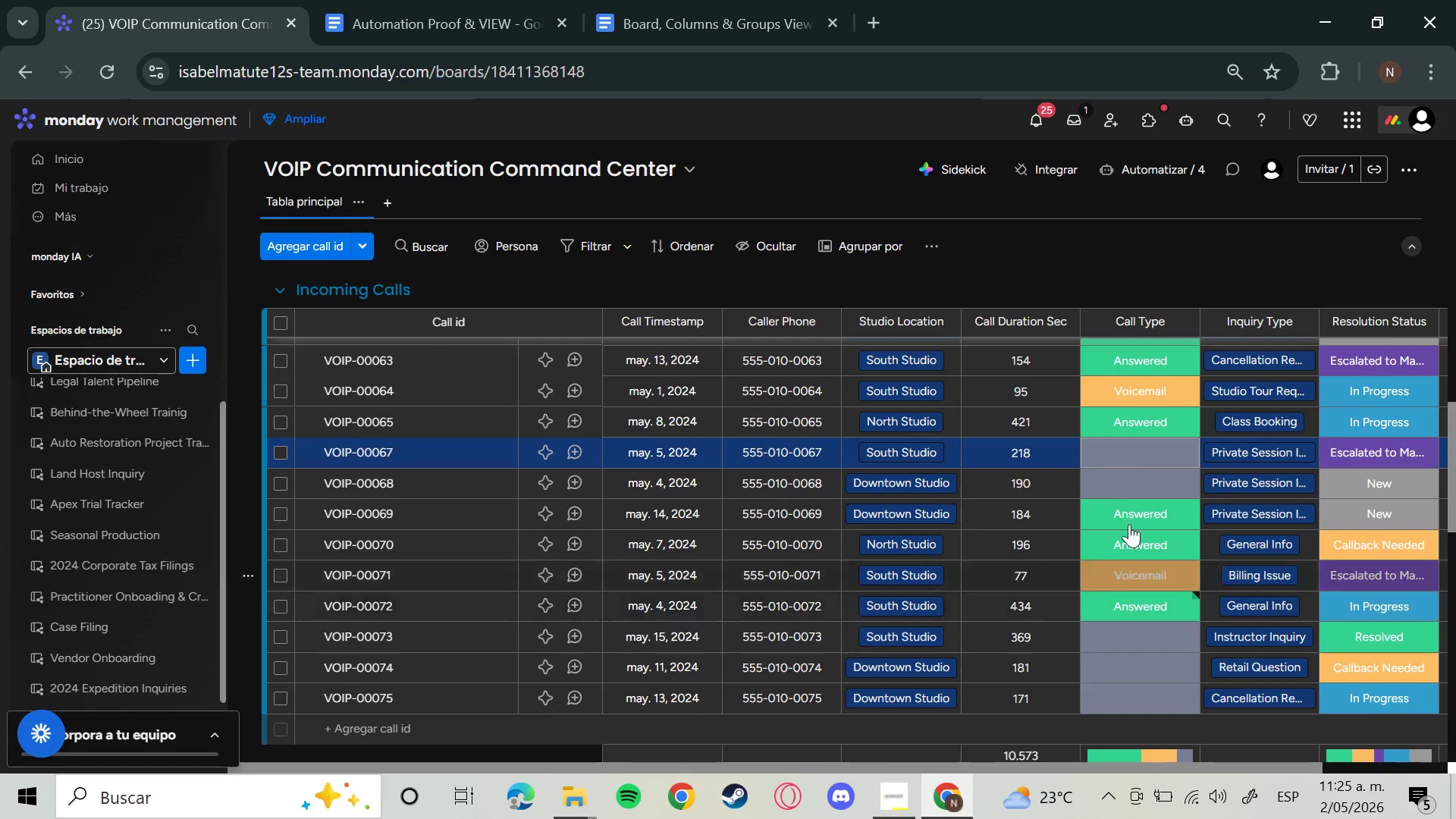 
left_click([1116, 463])
 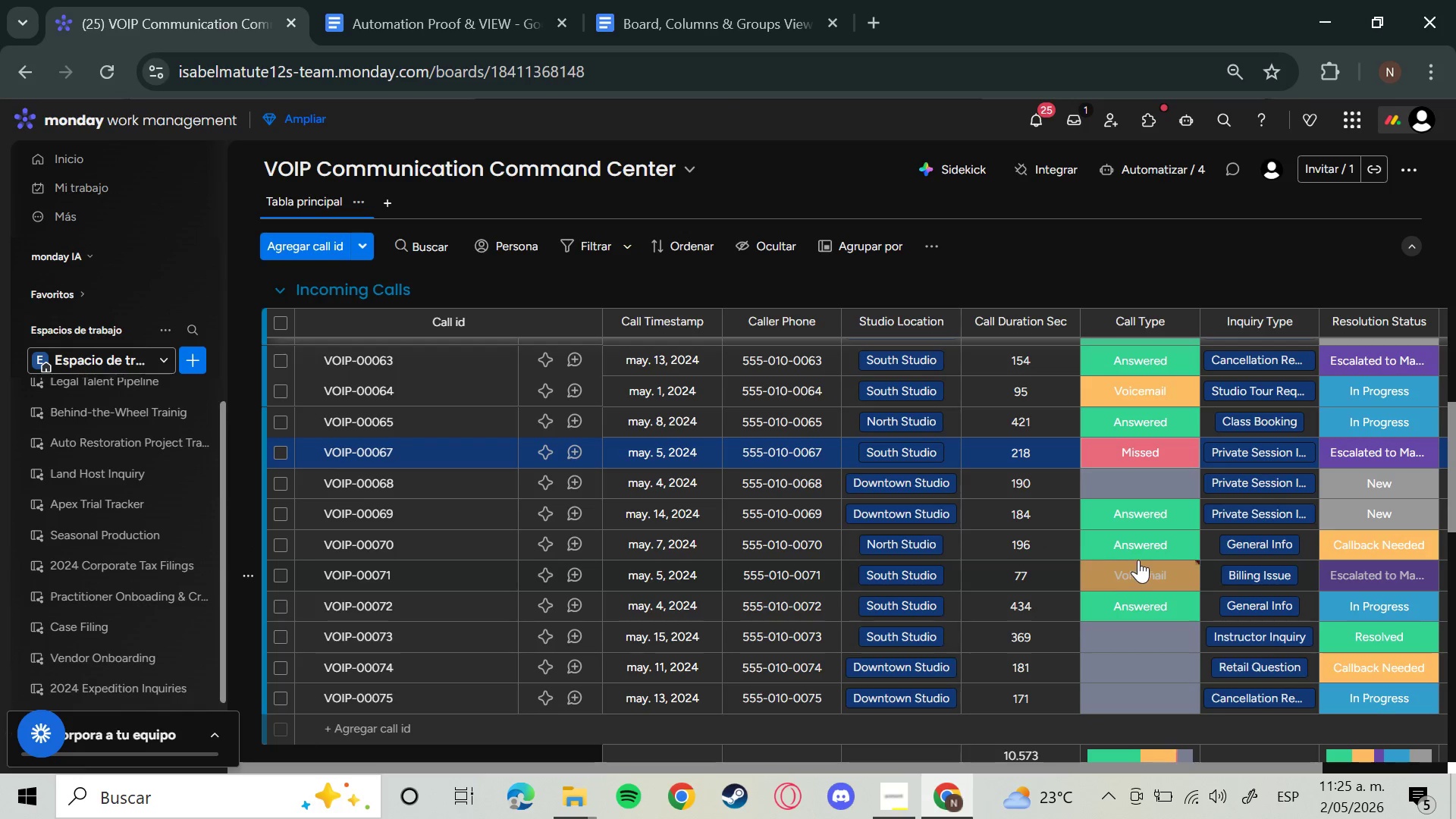 
left_click([1132, 478])
 